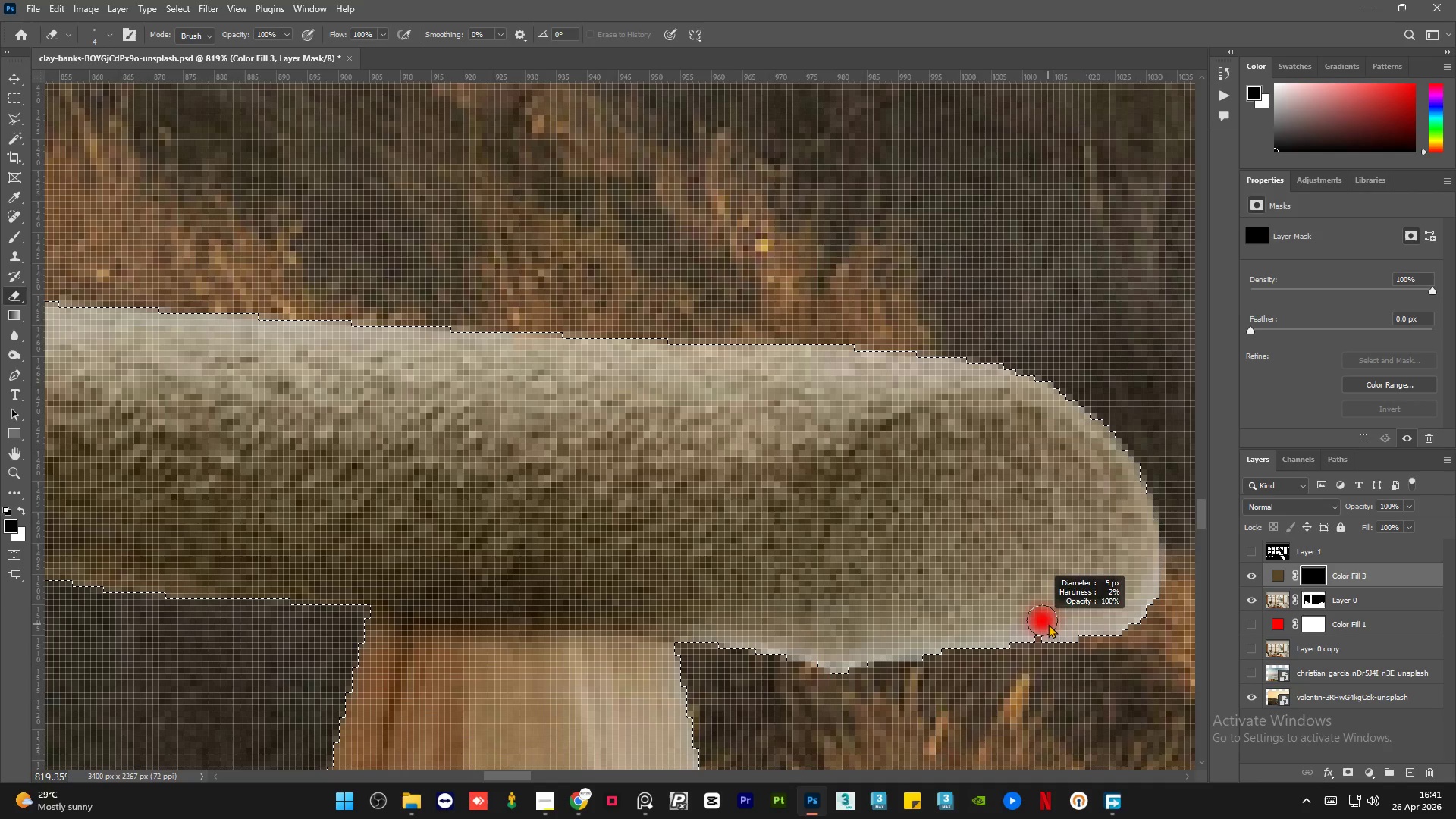 
hold_key(key=AltLeft, duration=0.45)
 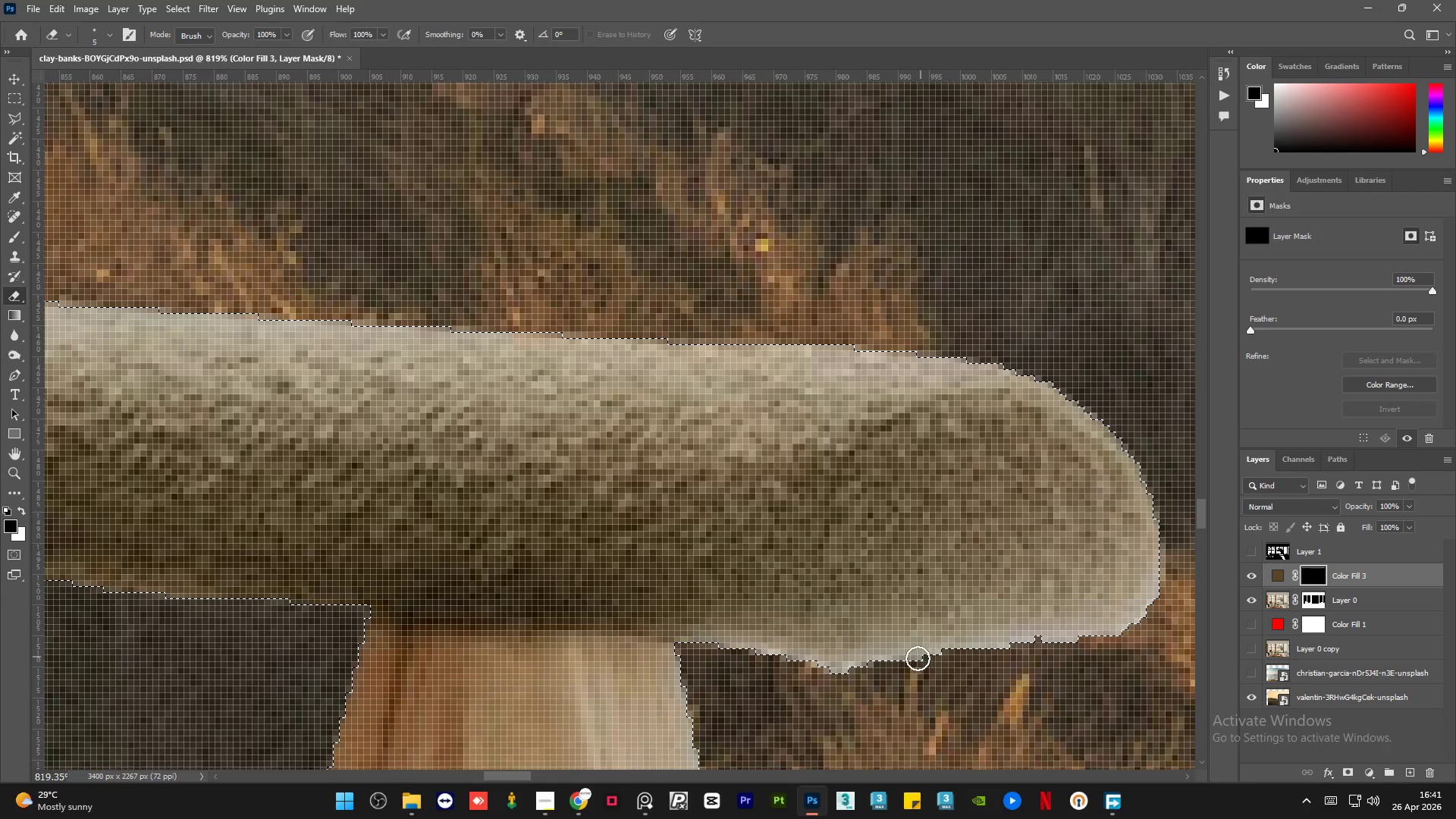 
scroll: coordinate [1037, 607], scroll_direction: down, amount: 3.0
 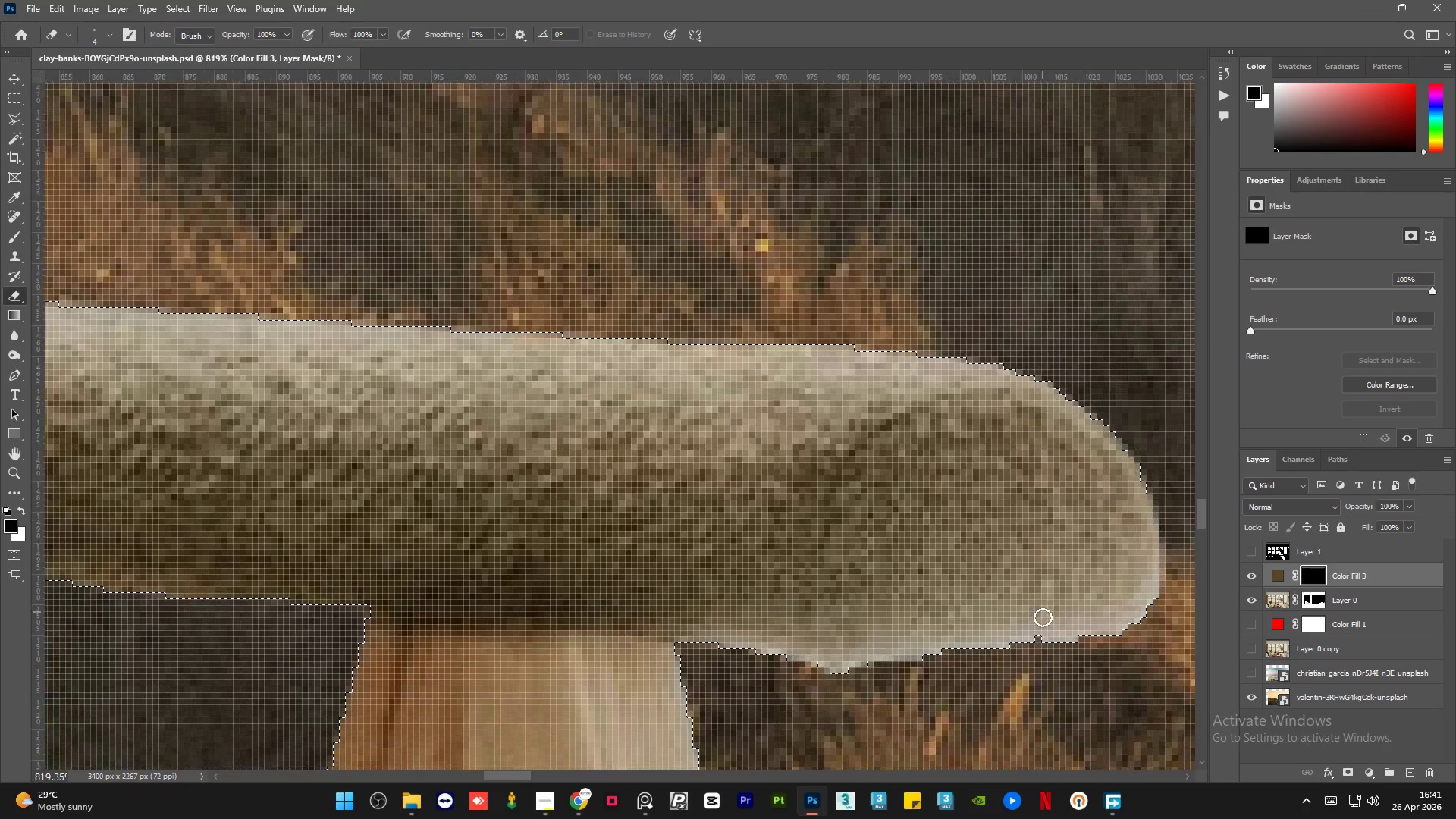 
left_click_drag(start_coordinate=[886, 659], to_coordinate=[1152, 517])
 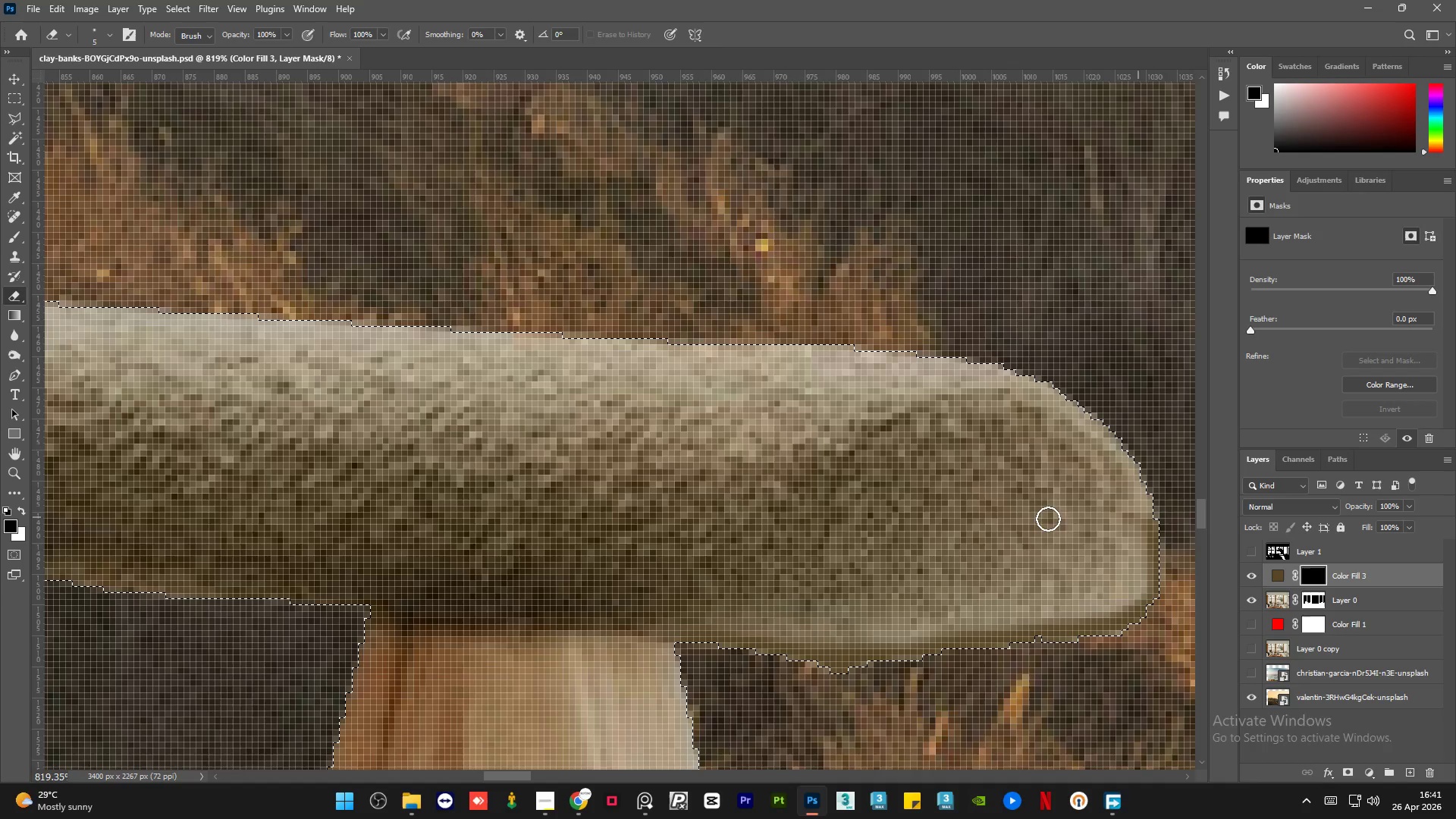 
hold_key(key=AltLeft, duration=0.33)
 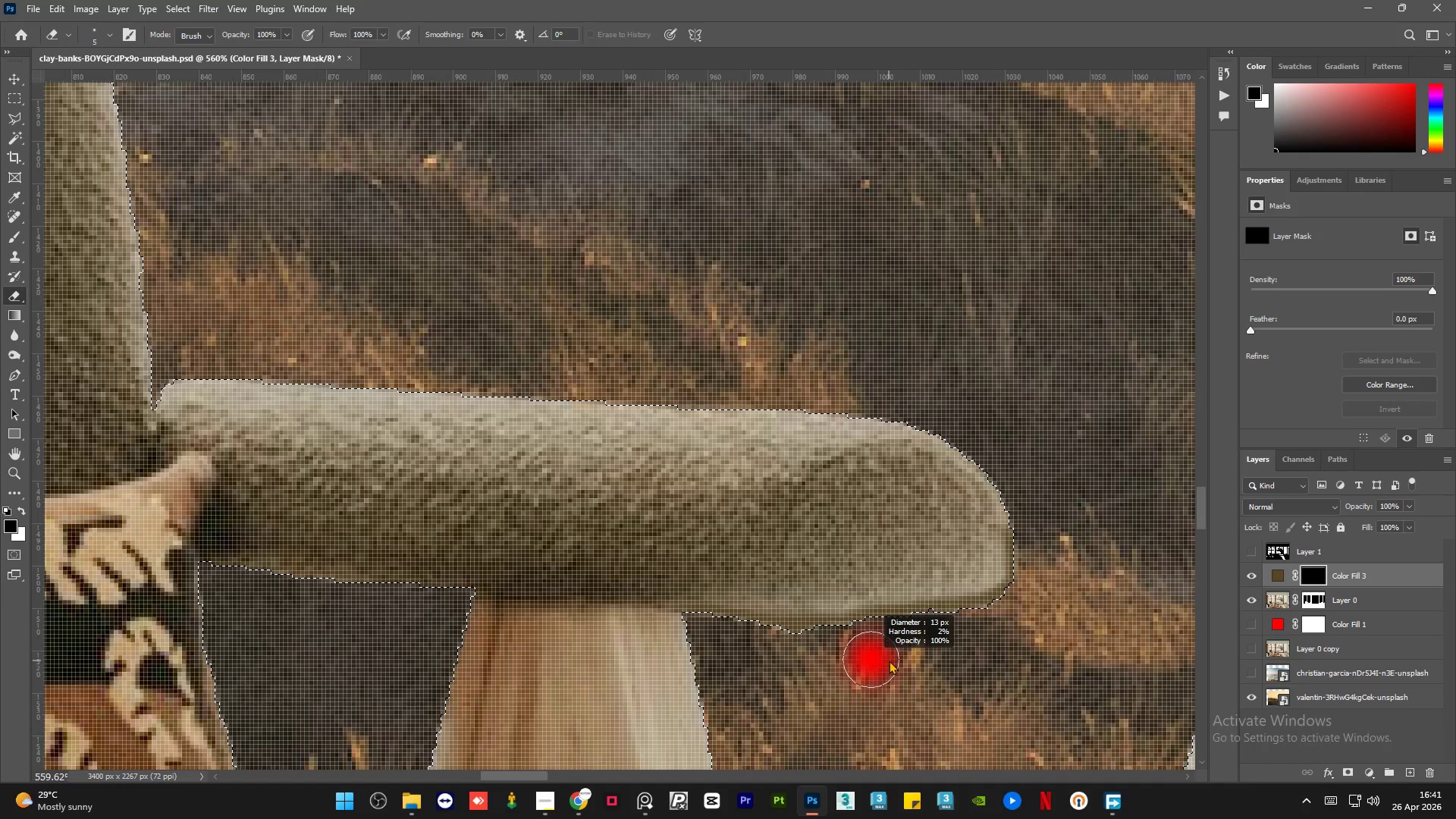 
hold_key(key=AltLeft, duration=0.64)
 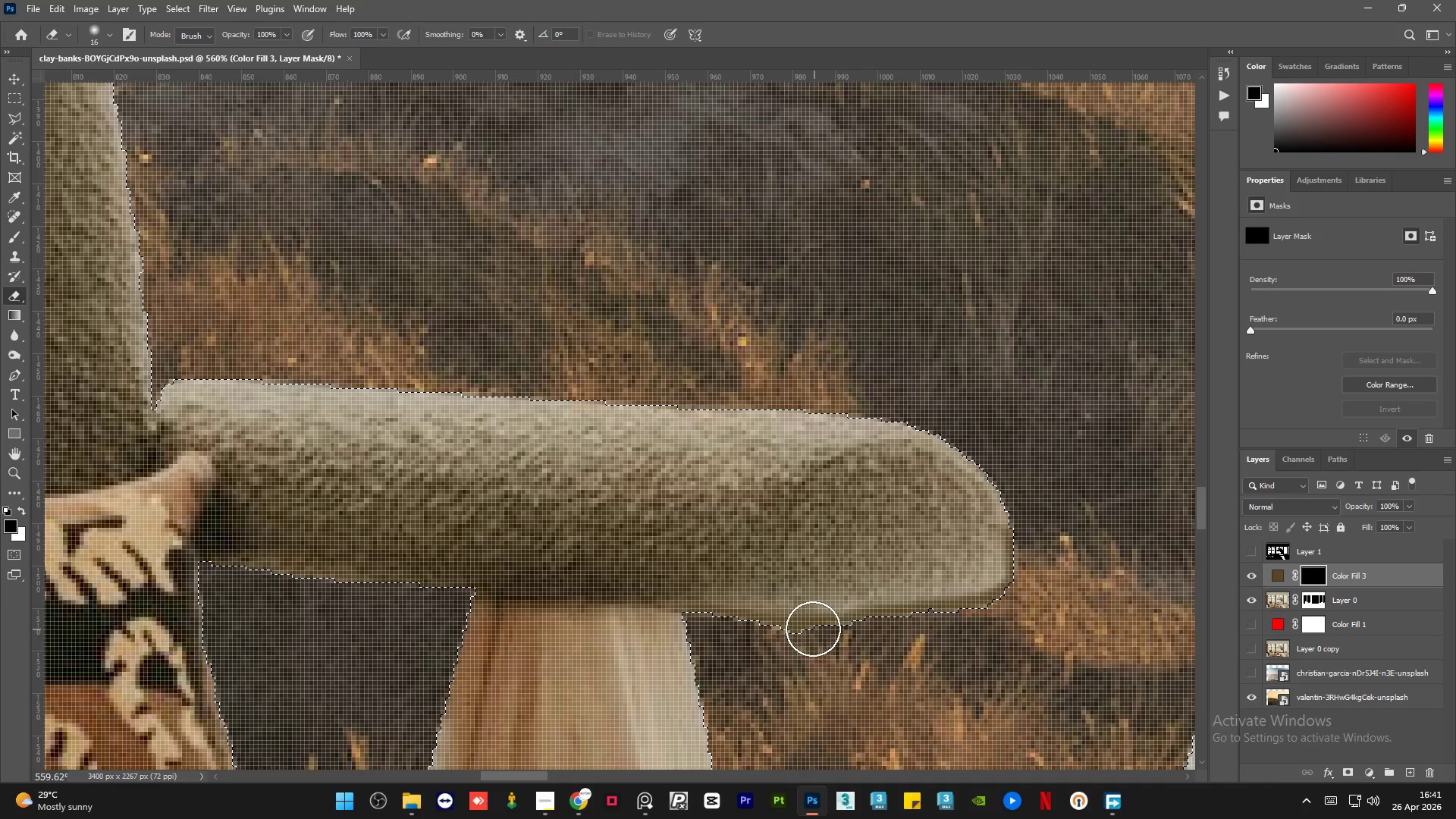 
scroll: coordinate [667, 552], scroll_direction: down, amount: 4.0
 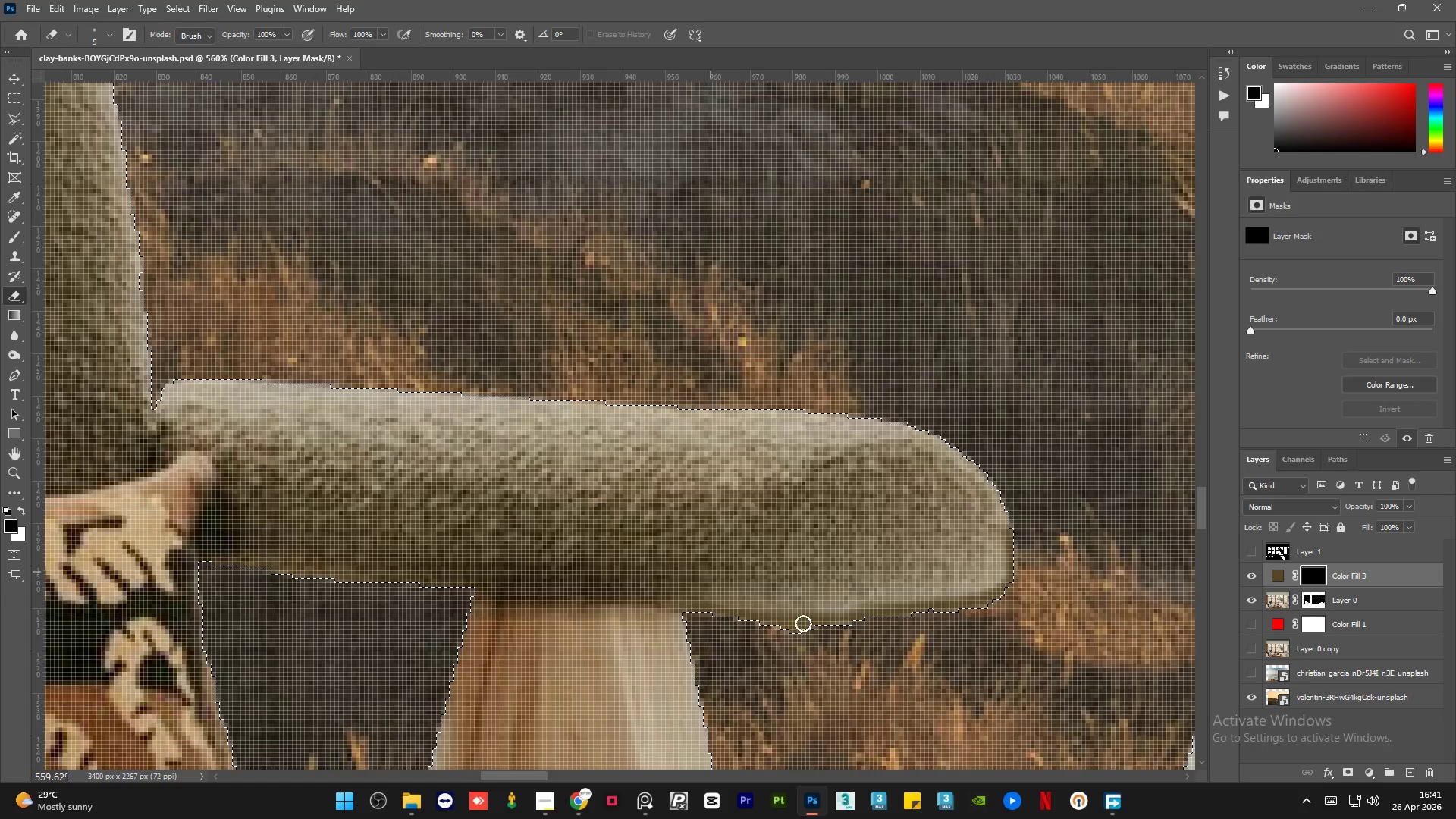 
left_click_drag(start_coordinate=[813, 629], to_coordinate=[537, 362])
 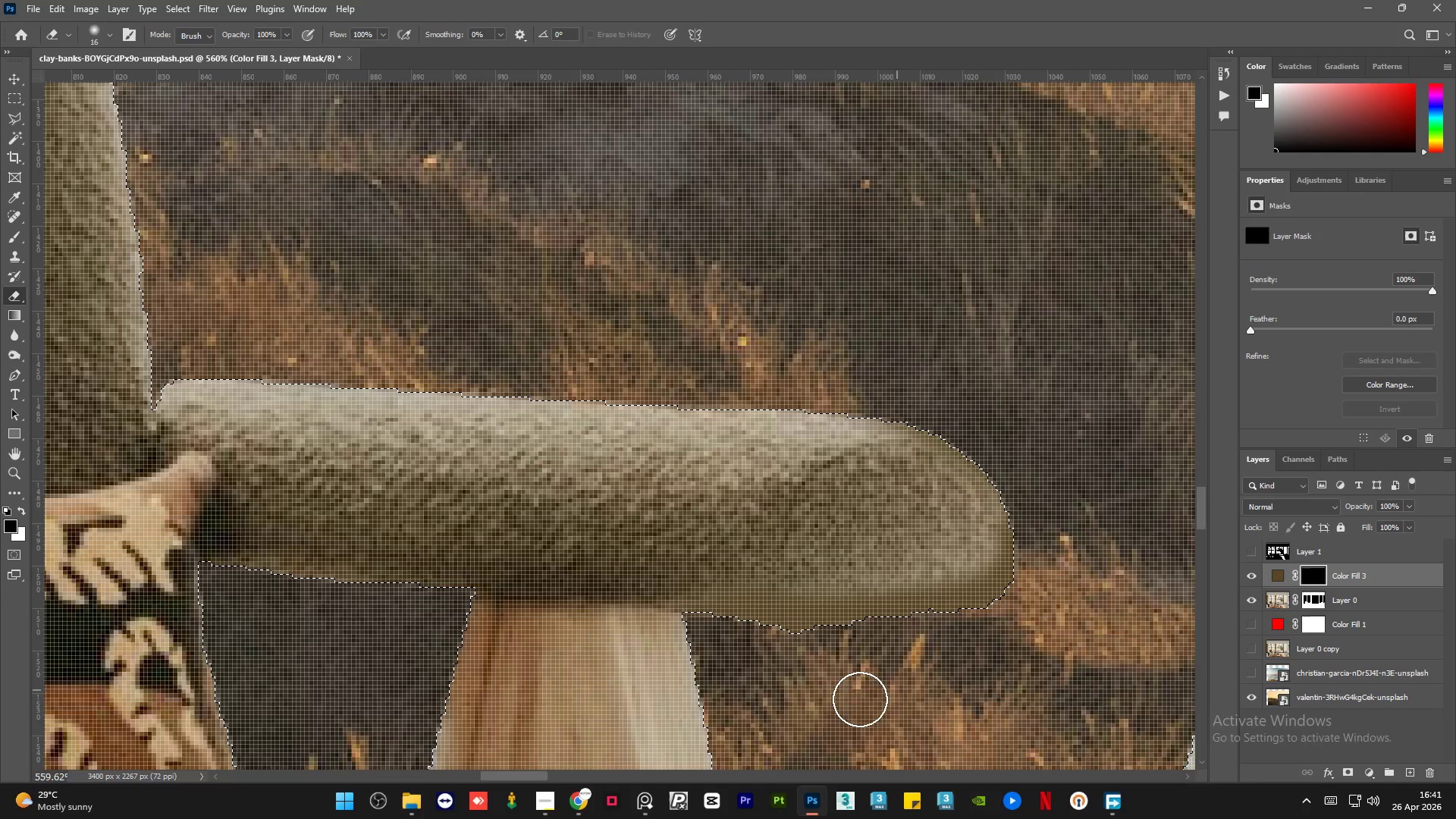 
hold_key(key=AltLeft, duration=3.39)
scroll: coordinate [729, 603], scroll_direction: down, amount: 23.0
 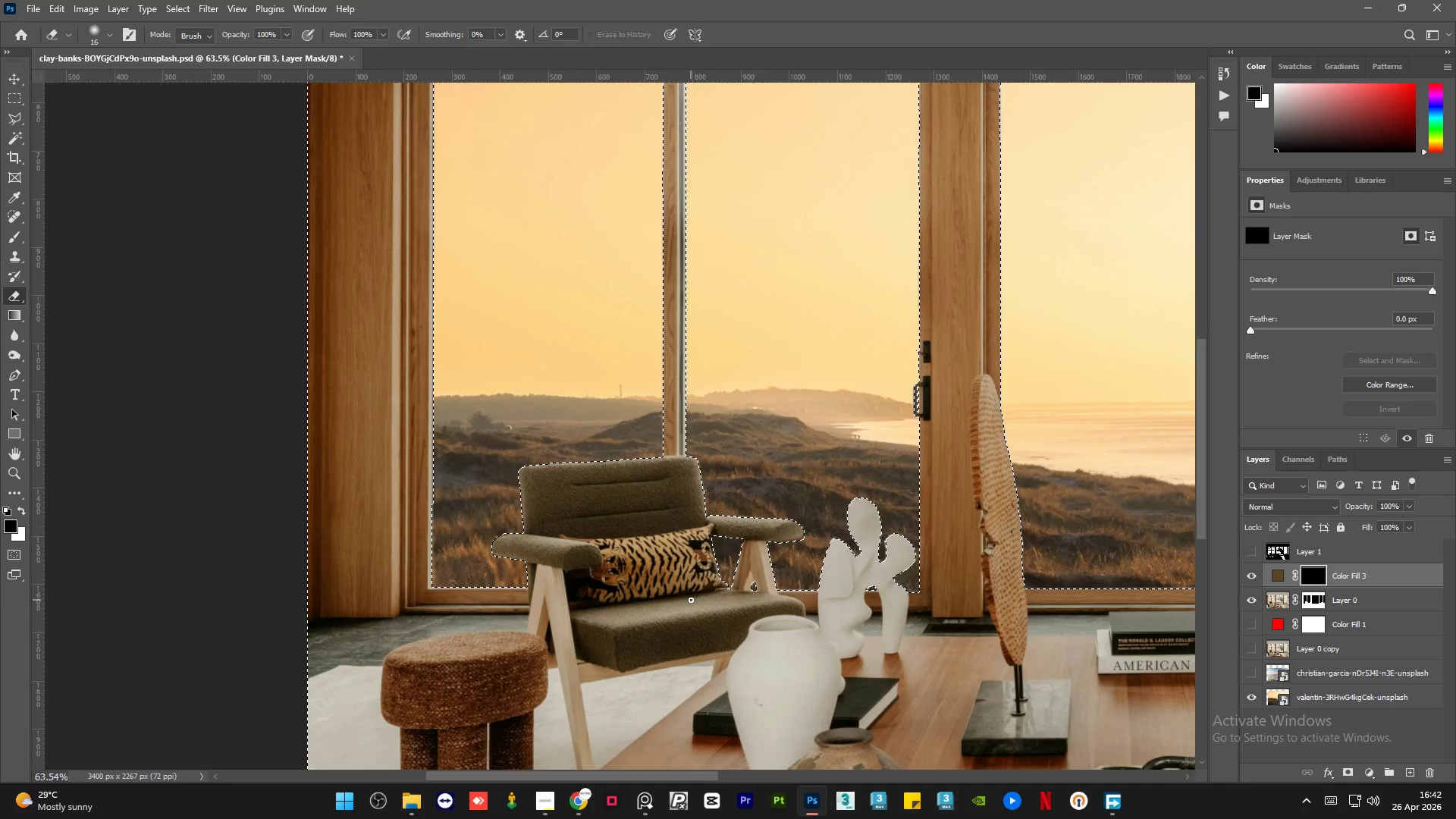 
key(Control+D)
 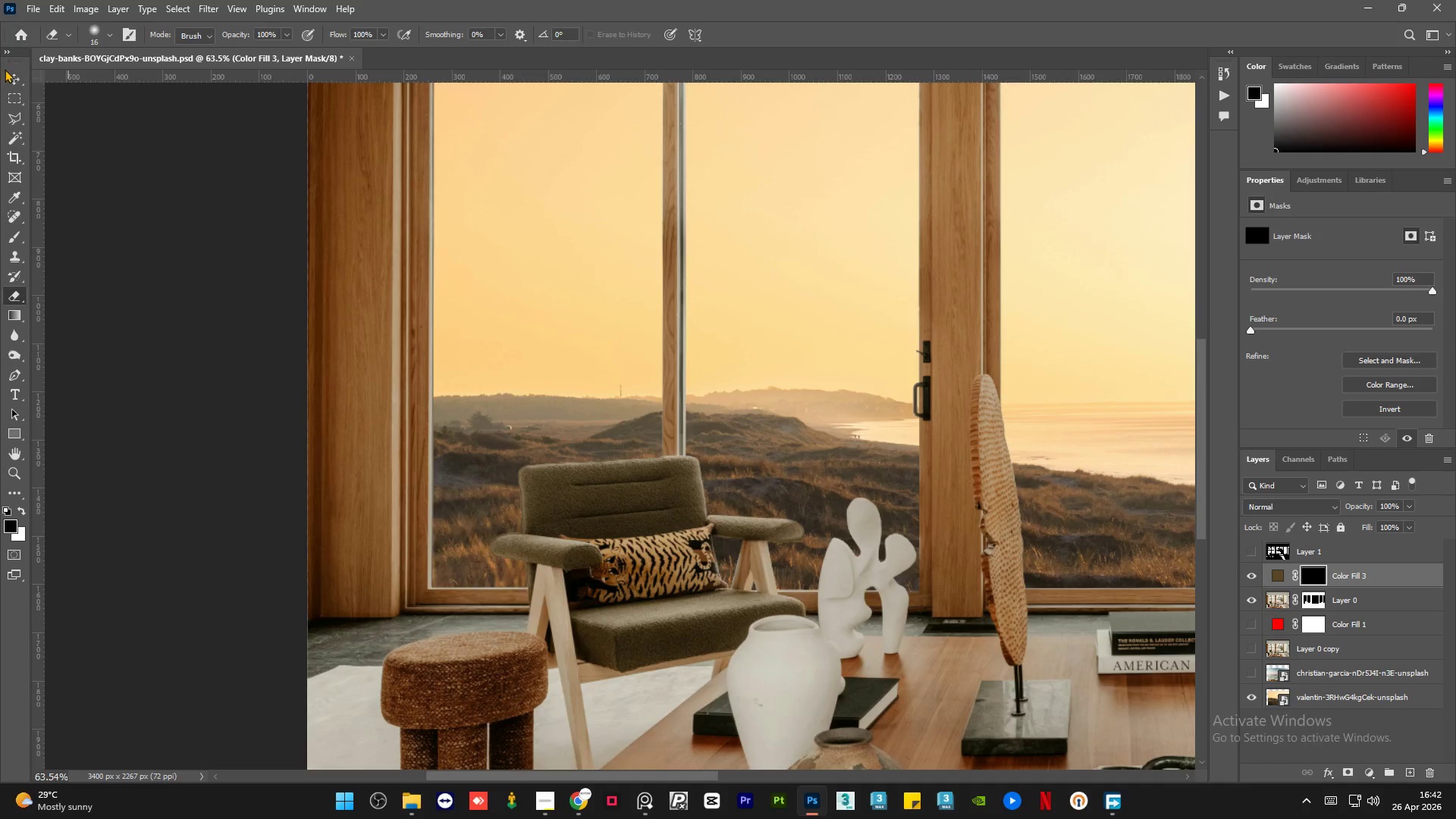 
left_click([11, 80])
 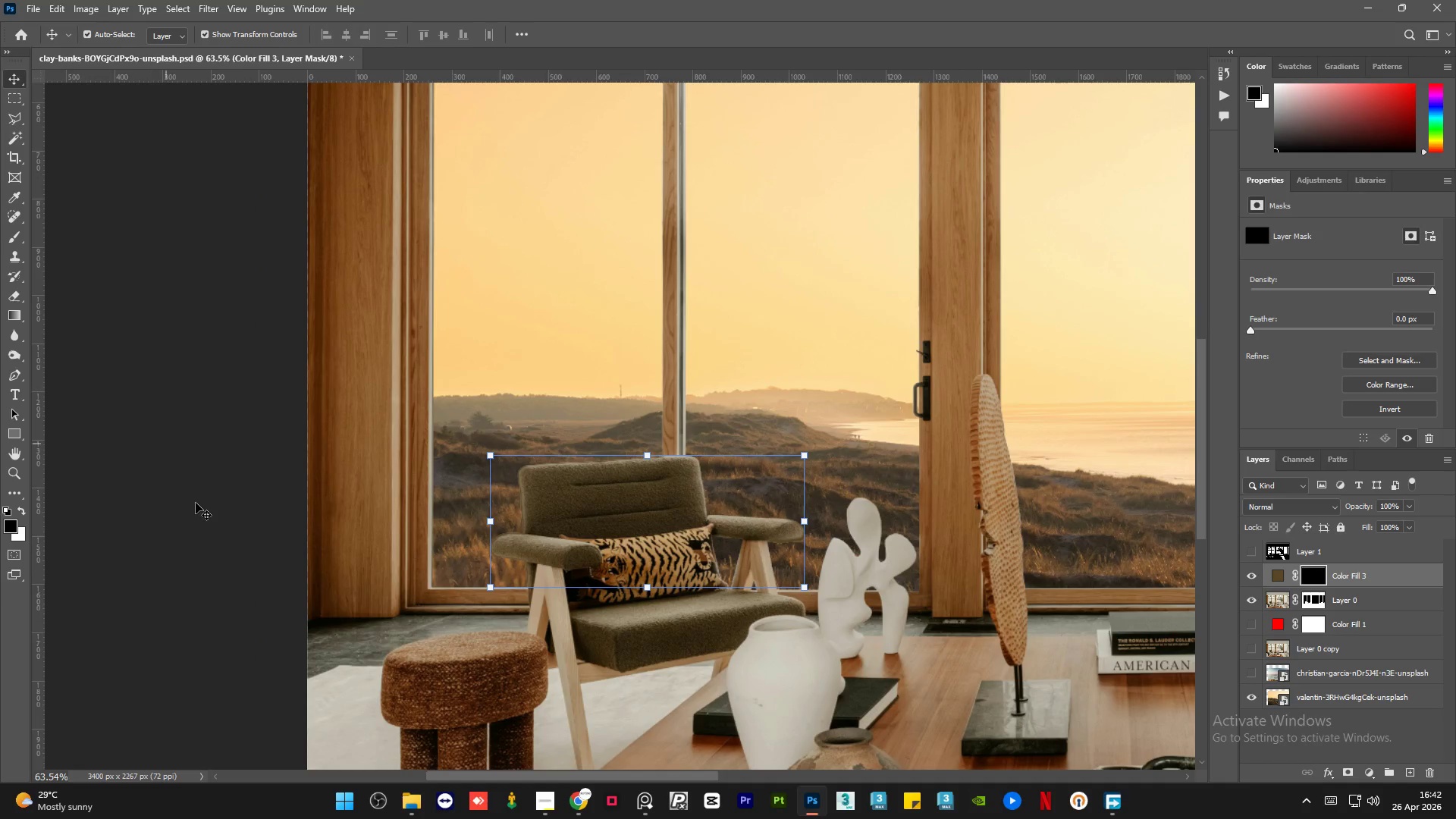 
left_click([196, 504])
 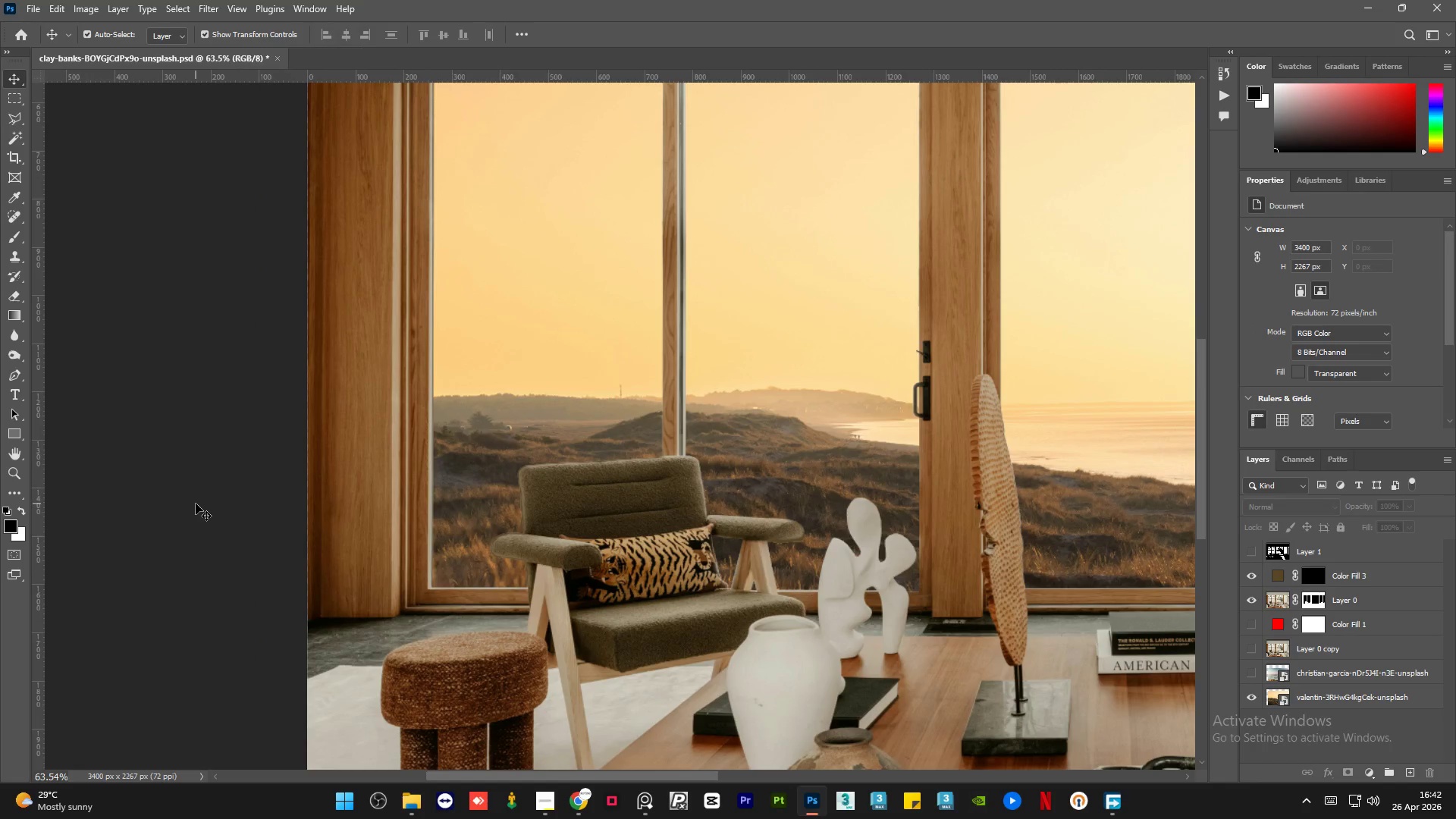 
hold_key(key=AltLeft, duration=2.31)
scroll: coordinate [845, 689], scroll_direction: up, amount: 12.0
 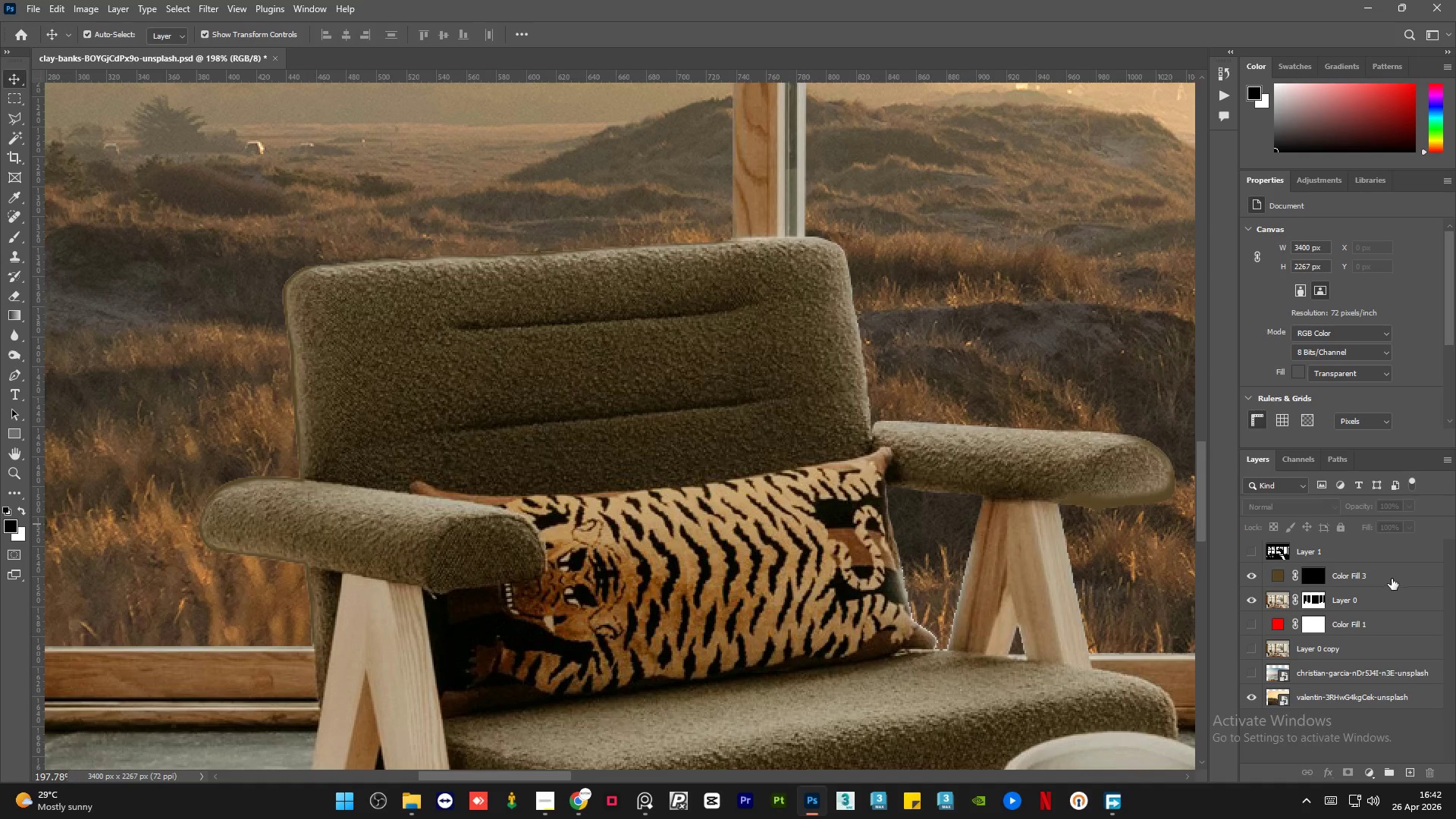 
left_click([1298, 486])
 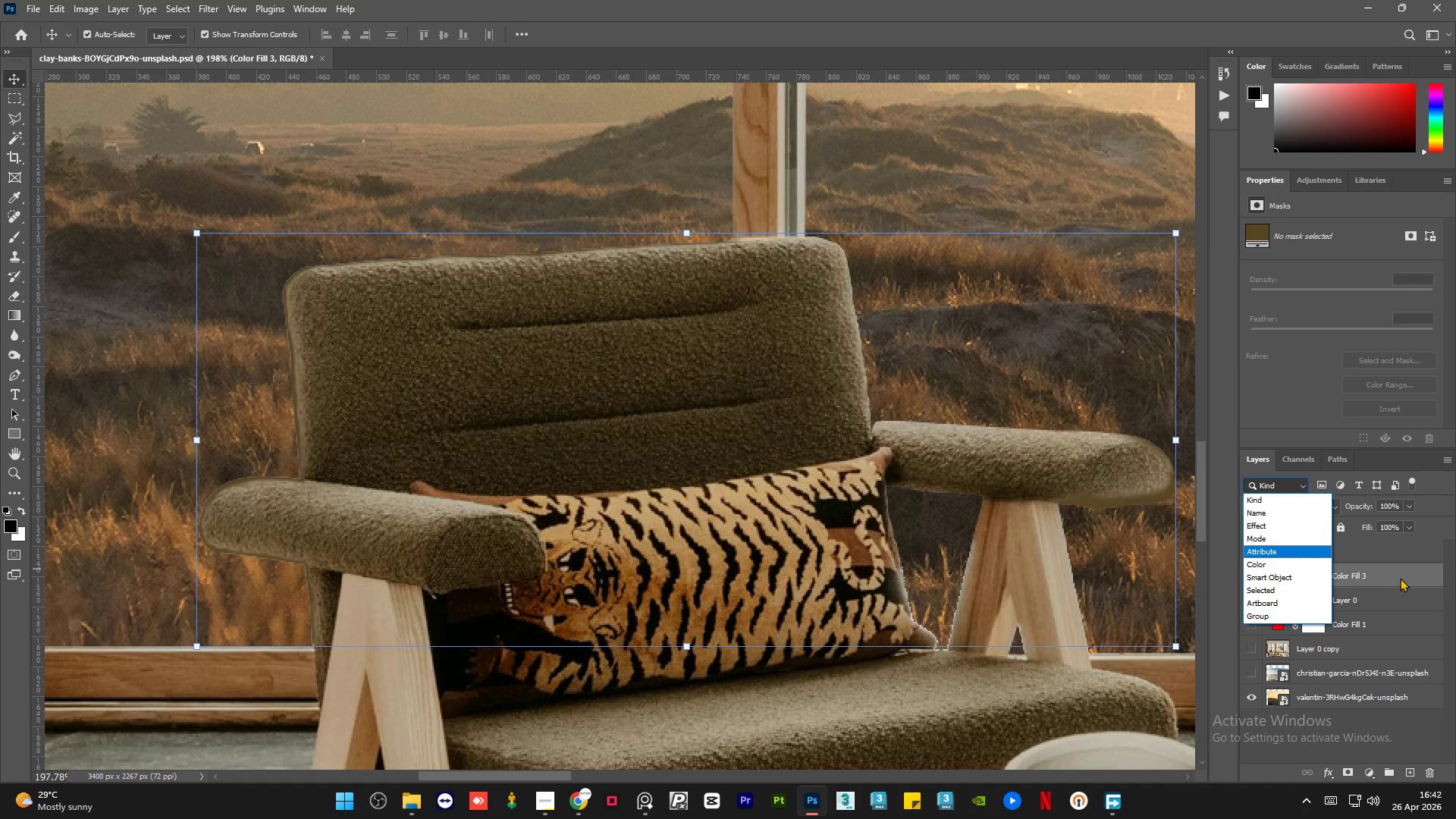 
double_click([1401, 576])
 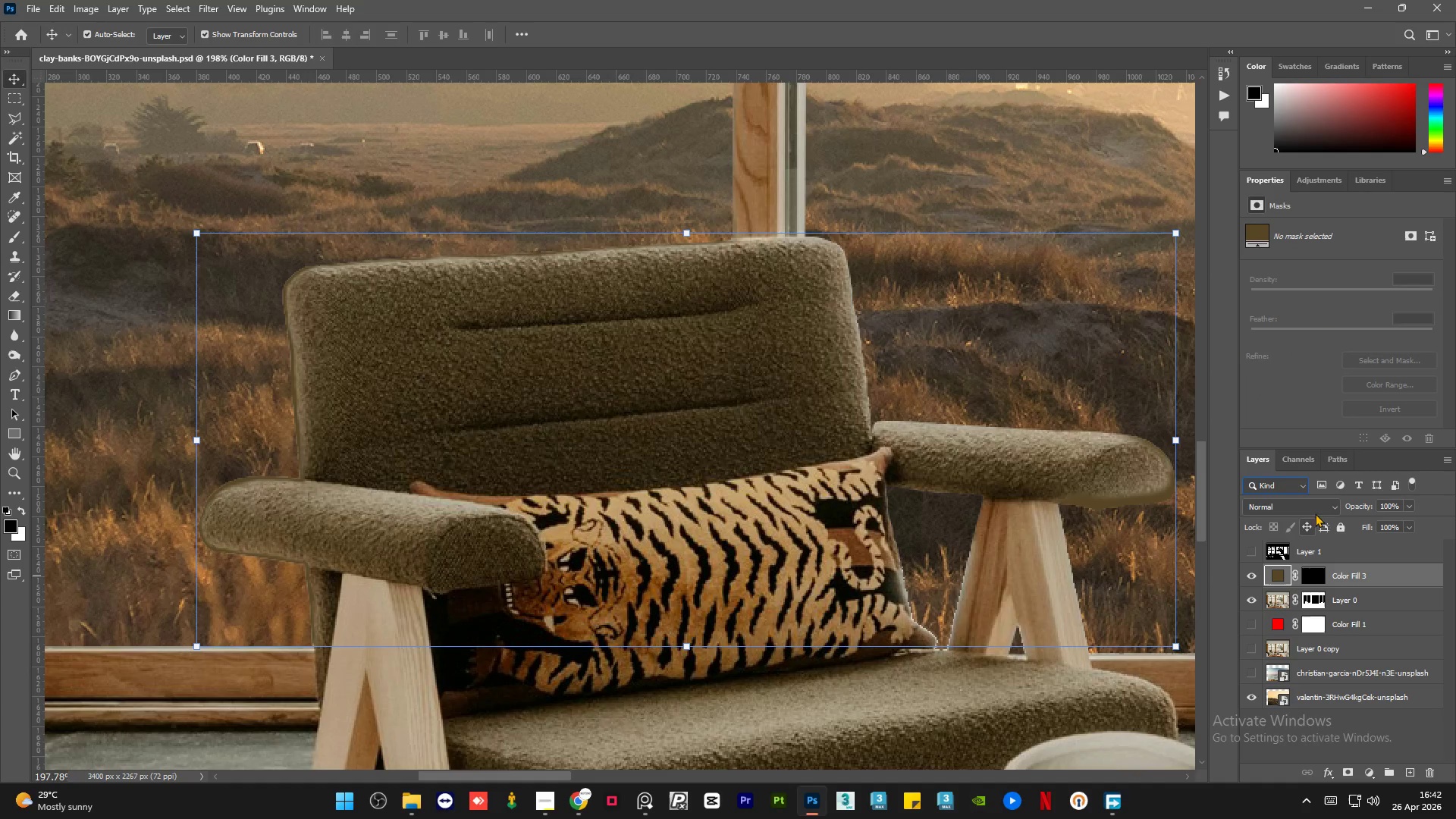 
left_click([1319, 507])
 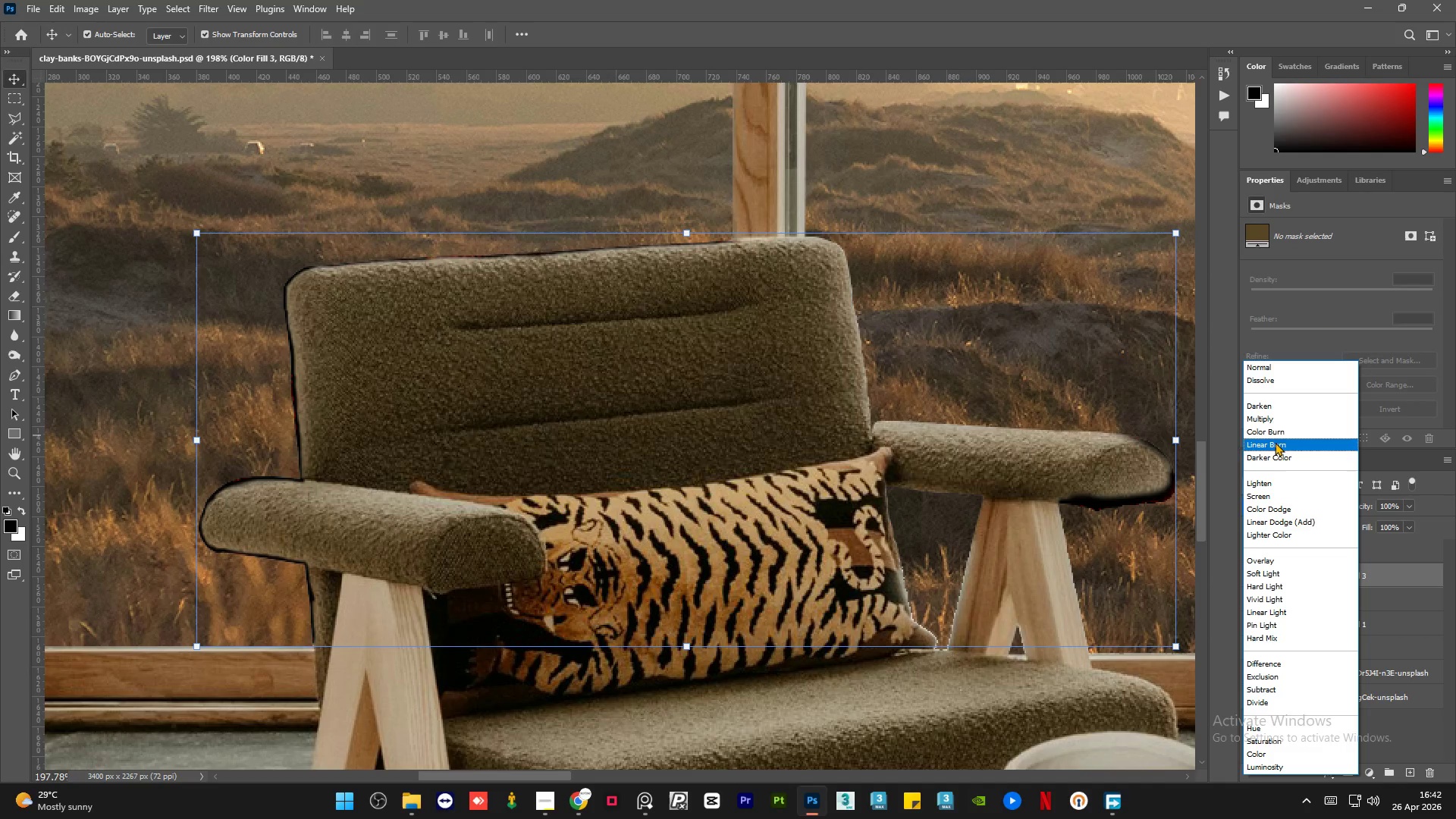 
wait(7.67)
 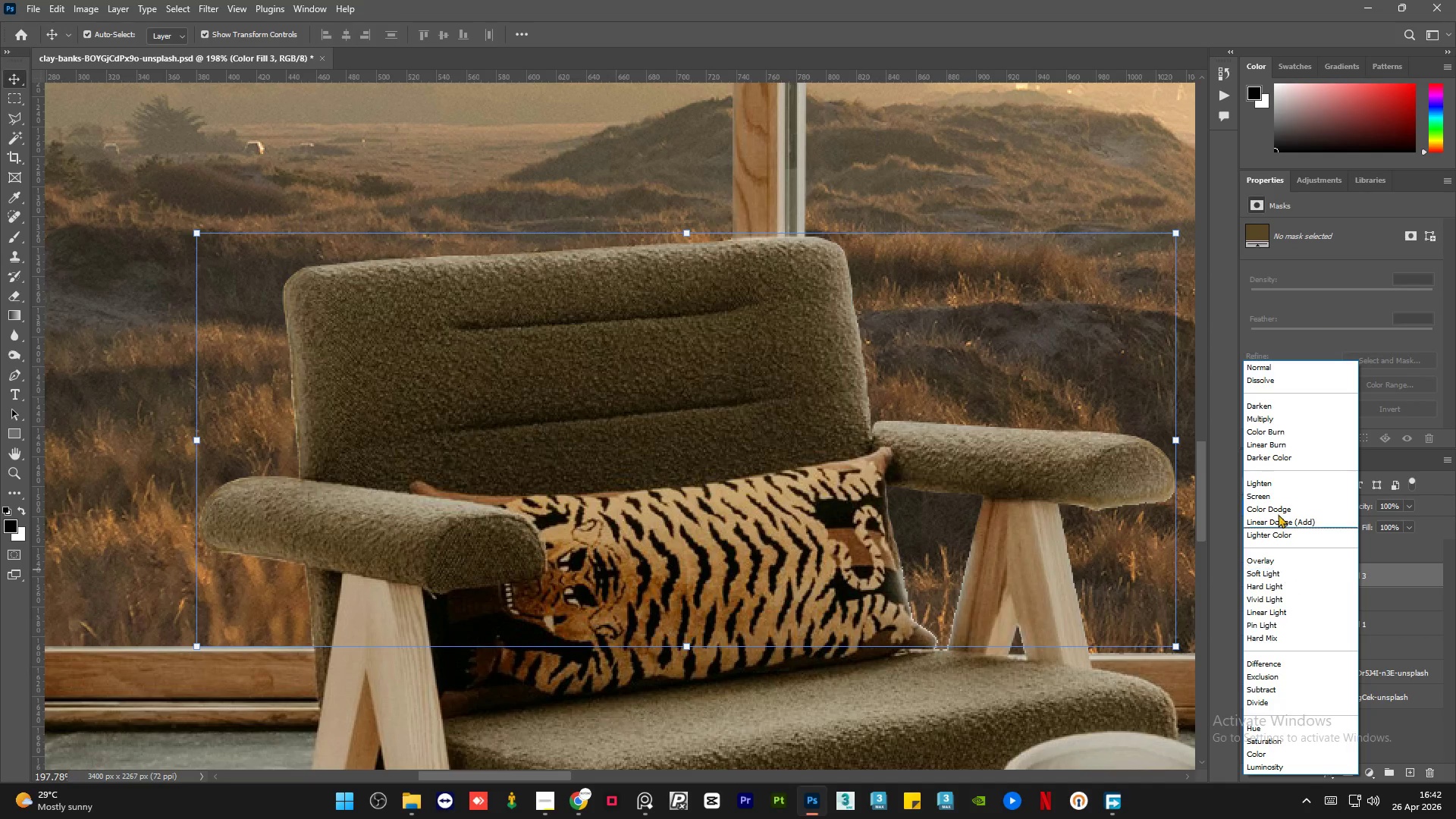 
left_click([1272, 463])
 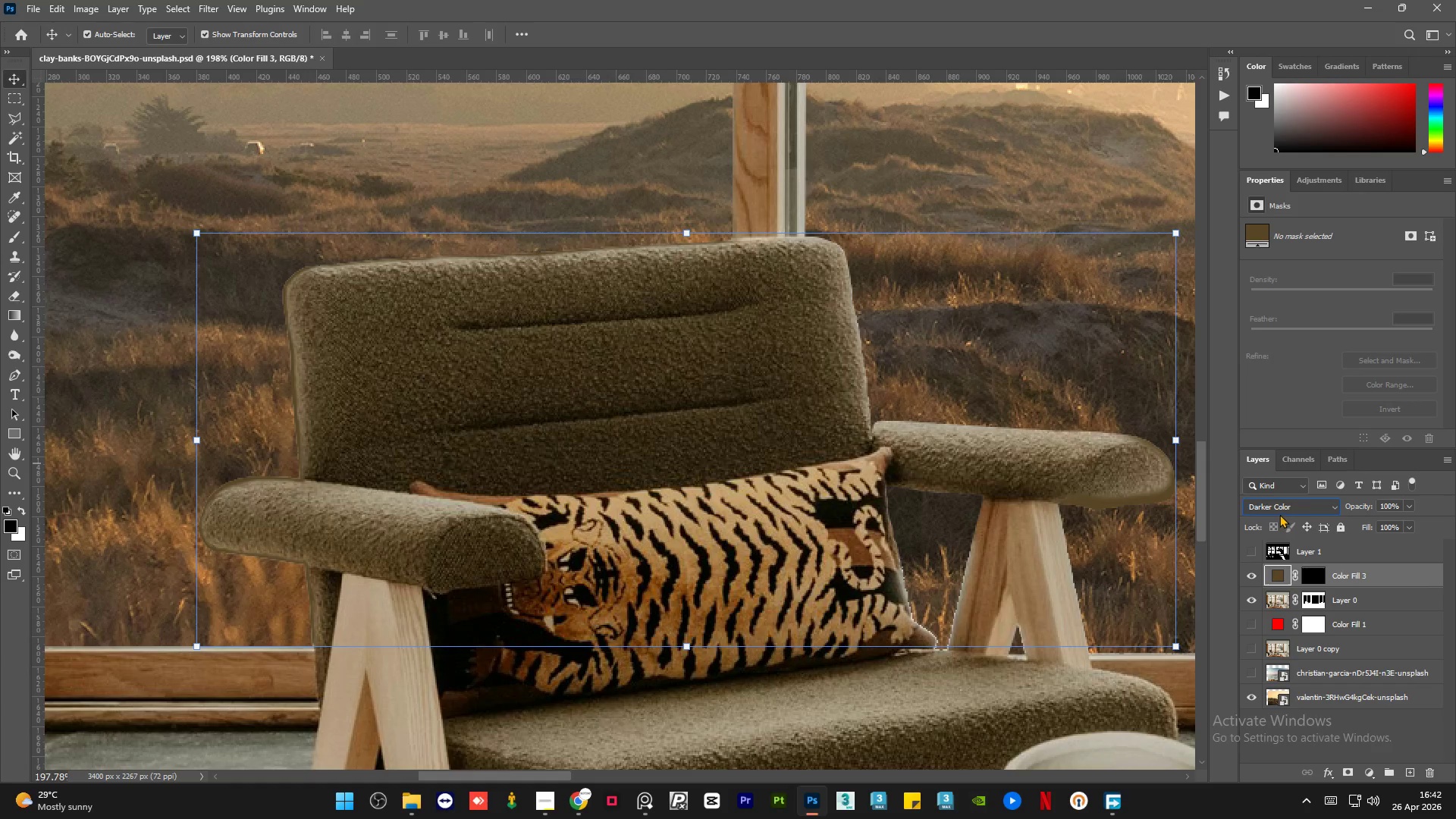 
scroll: coordinate [1284, 509], scroll_direction: up, amount: 1.0
 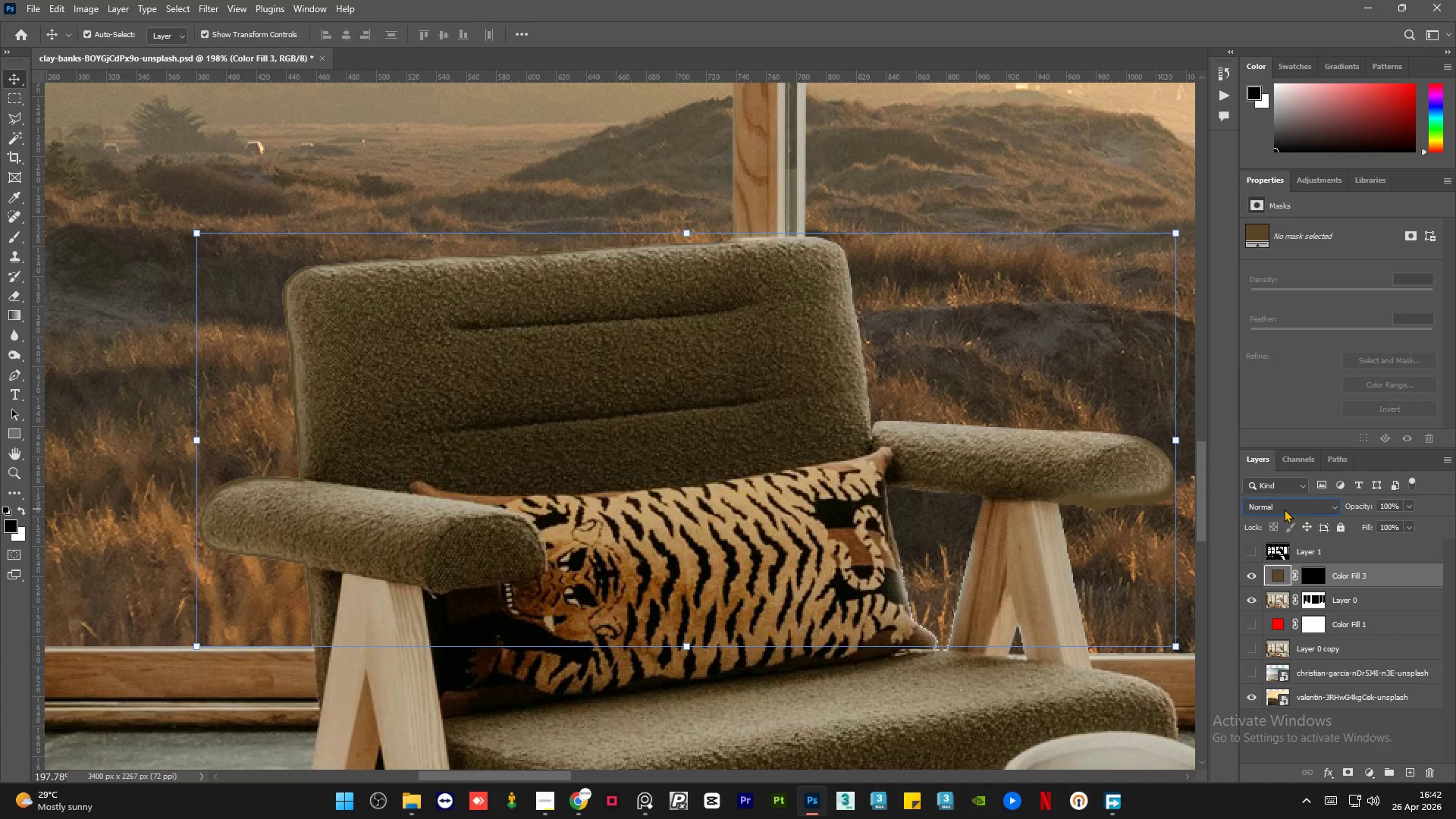 
scroll: coordinate [1284, 509], scroll_direction: down, amount: 2.0
 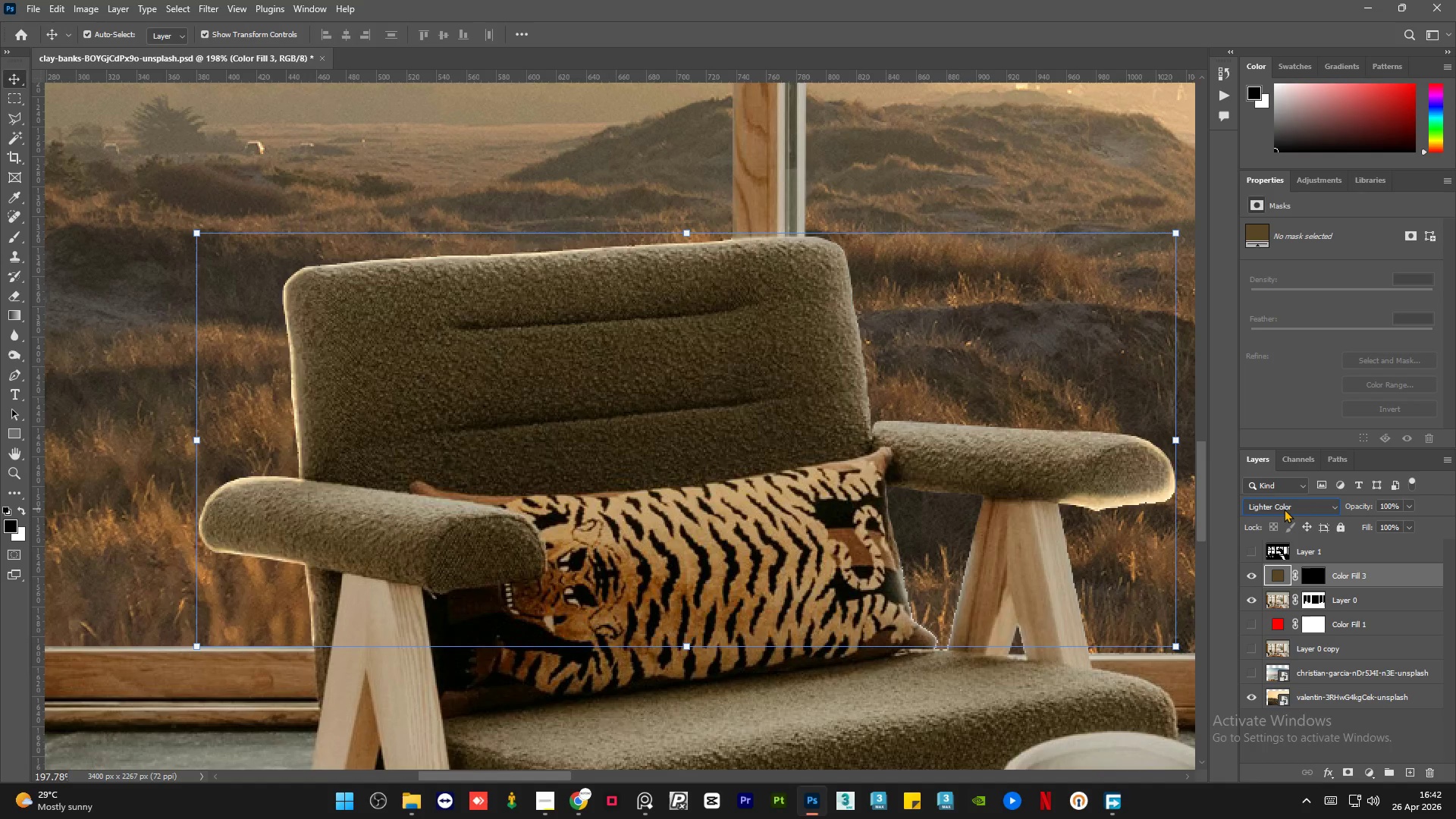 
scroll: coordinate [1284, 509], scroll_direction: up, amount: 3.0
 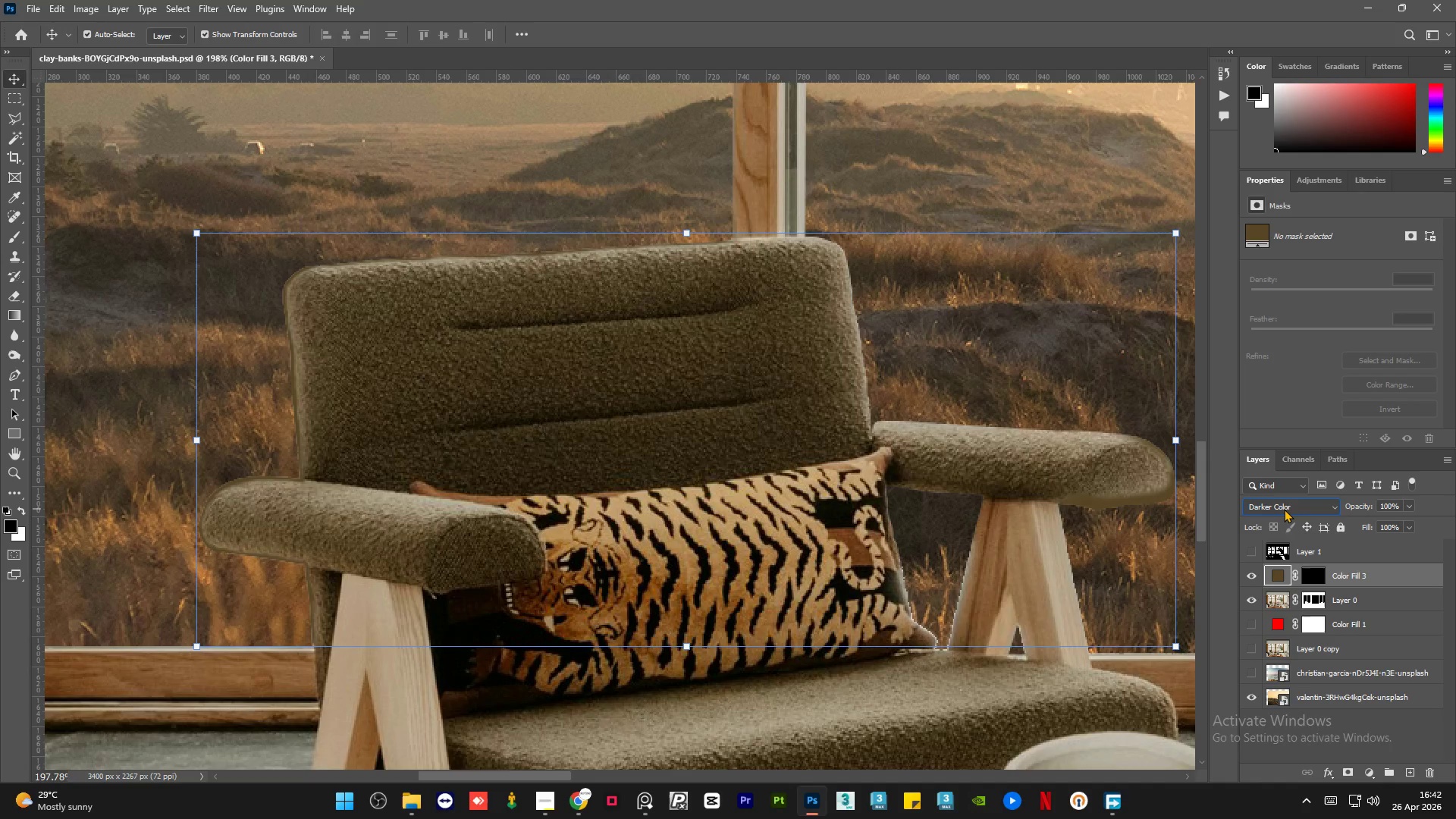 
scroll: coordinate [1284, 510], scroll_direction: down, amount: 7.0
 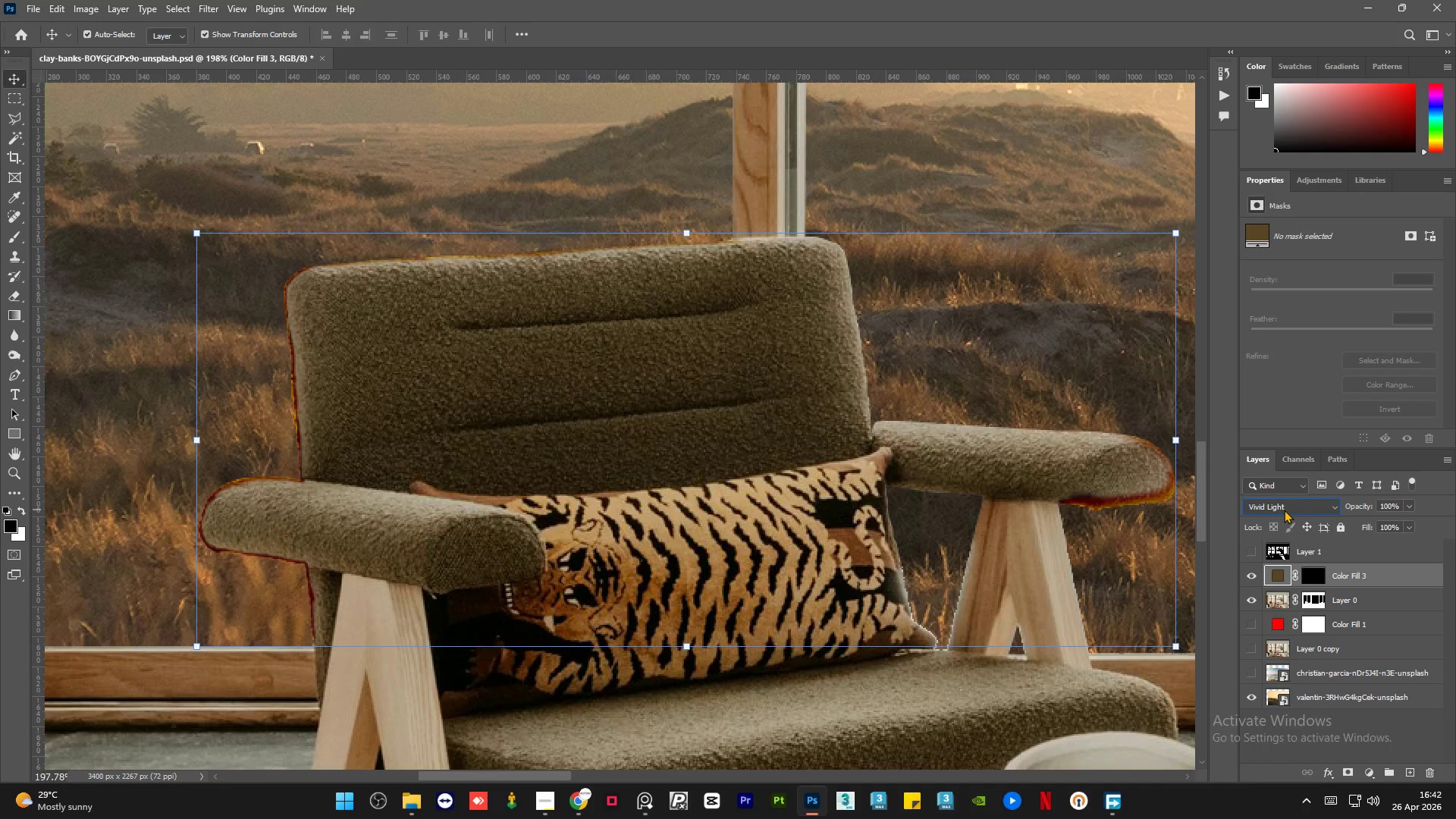 
scroll: coordinate [1284, 510], scroll_direction: up, amount: 1.0
 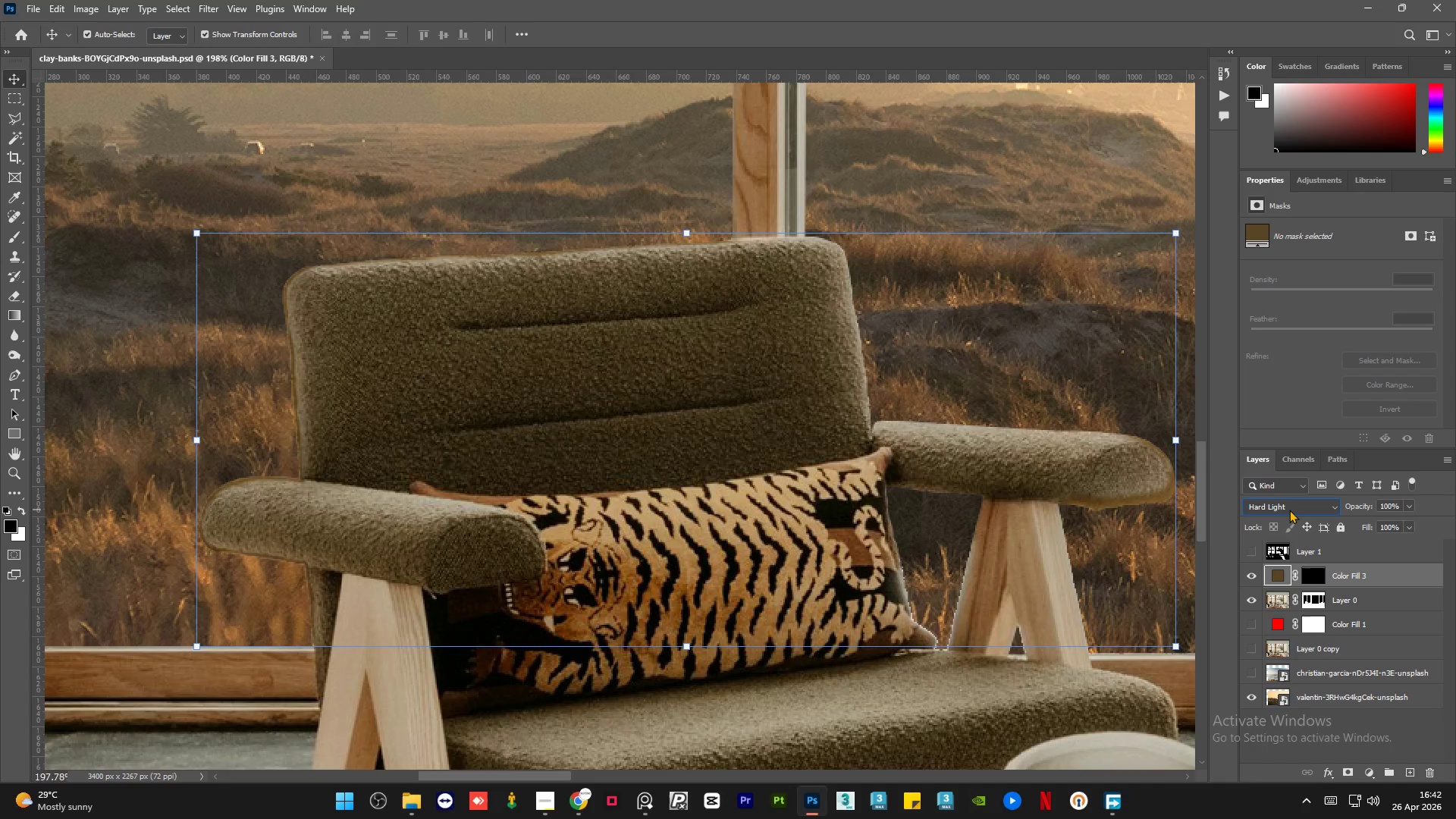 
scroll: coordinate [1289, 506], scroll_direction: down, amount: 7.0
 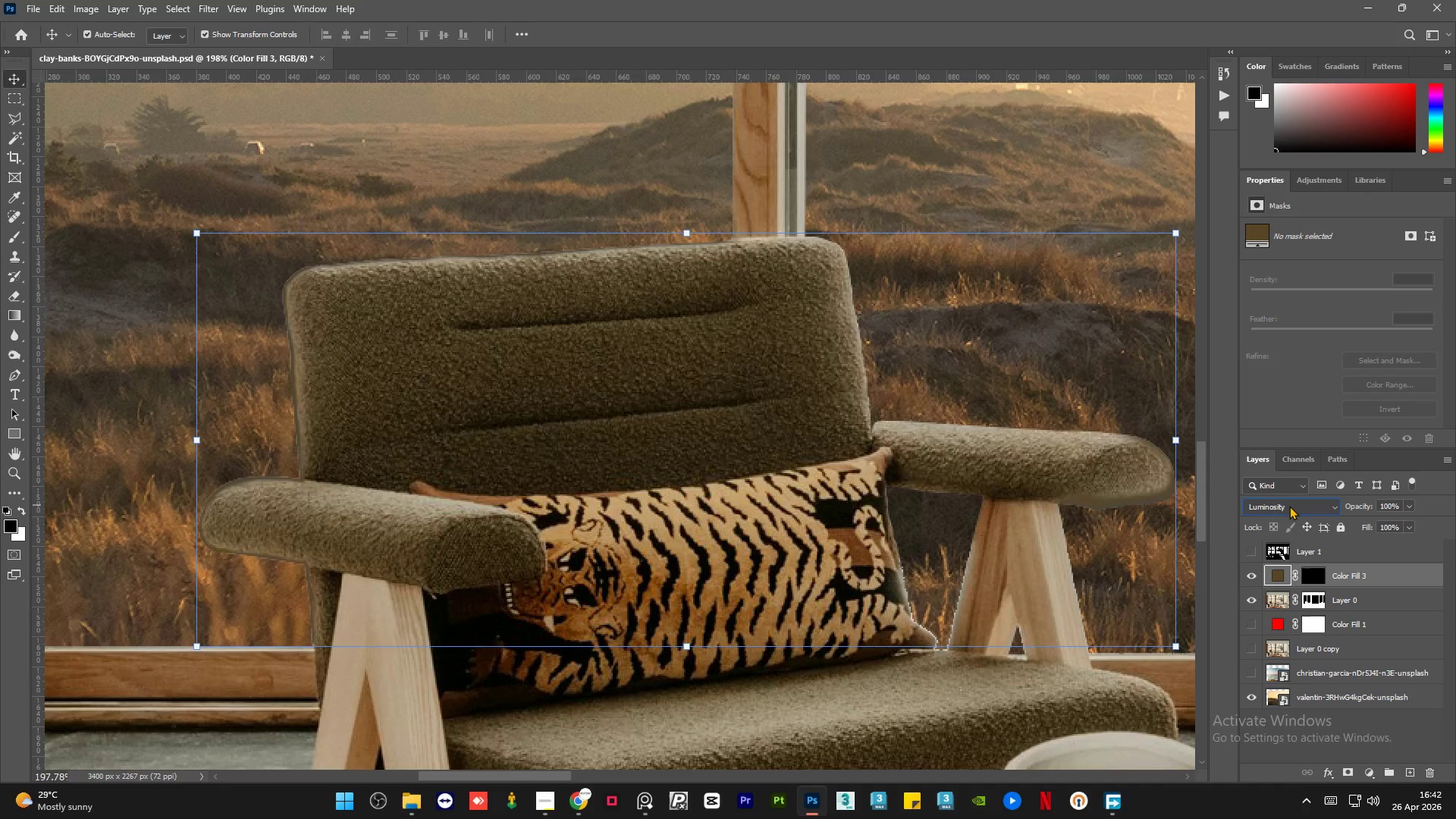 
scroll: coordinate [1289, 506], scroll_direction: up, amount: 3.0
 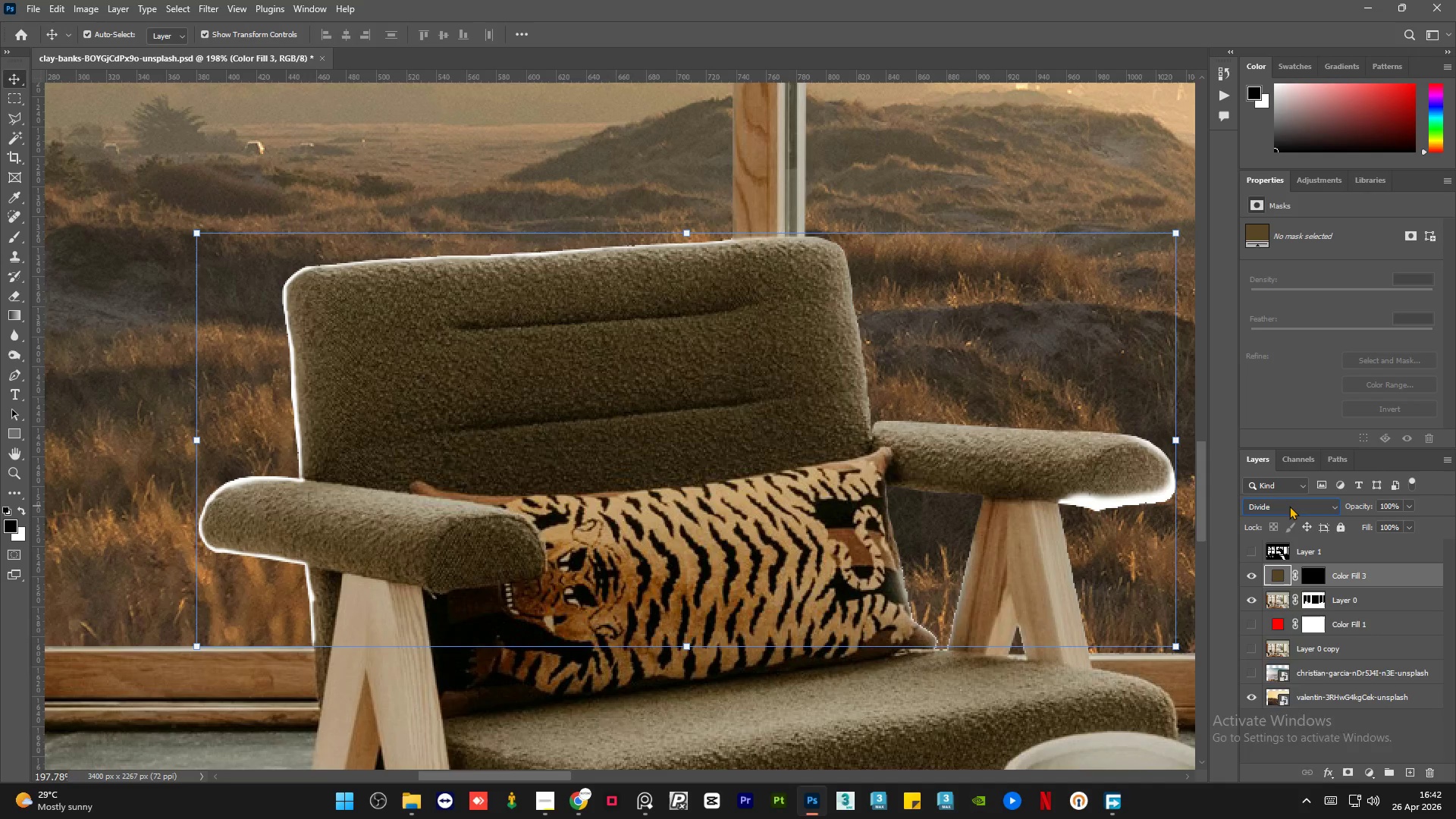 
left_click([1289, 506])
 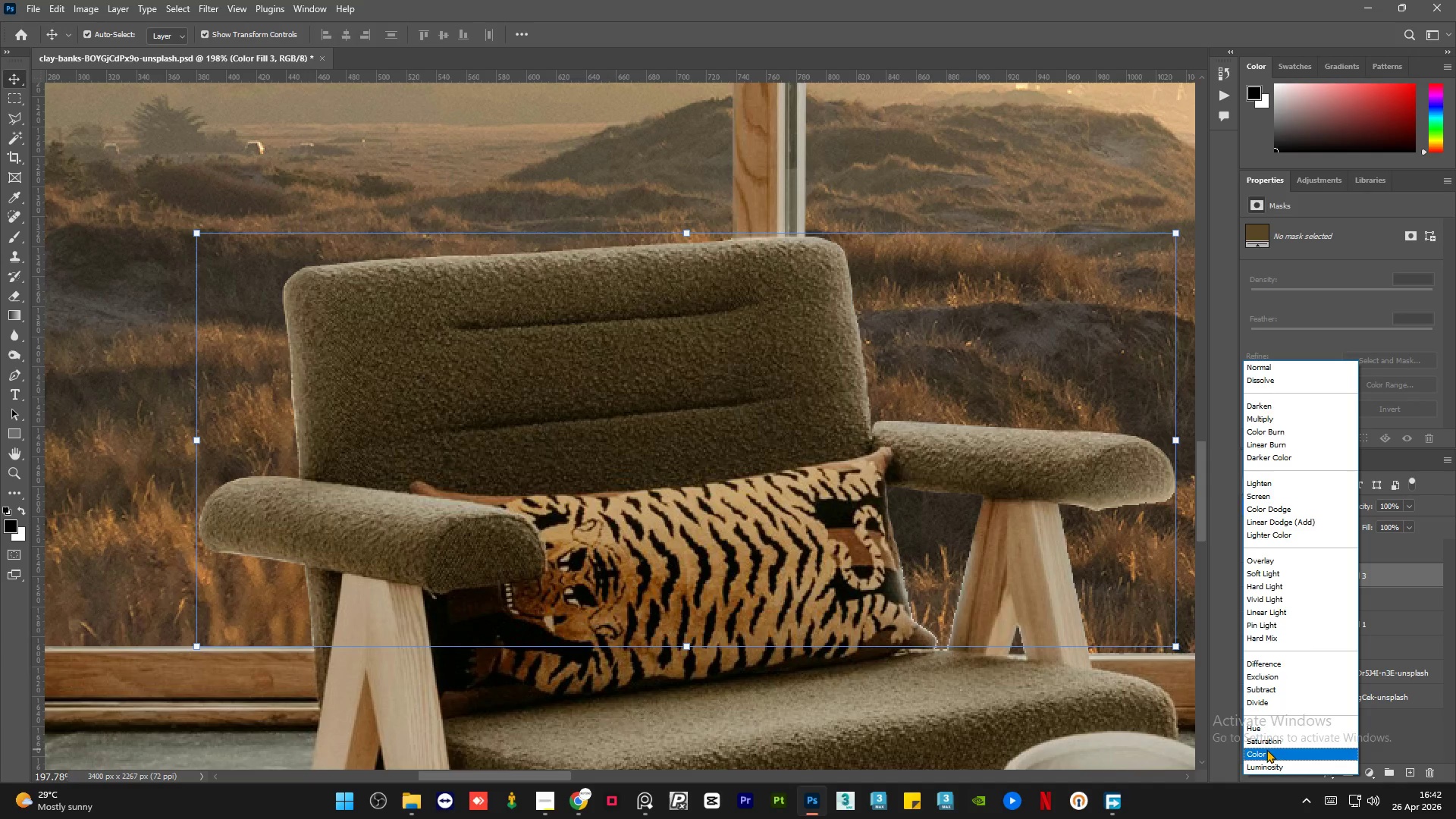 
left_click([1266, 750])
 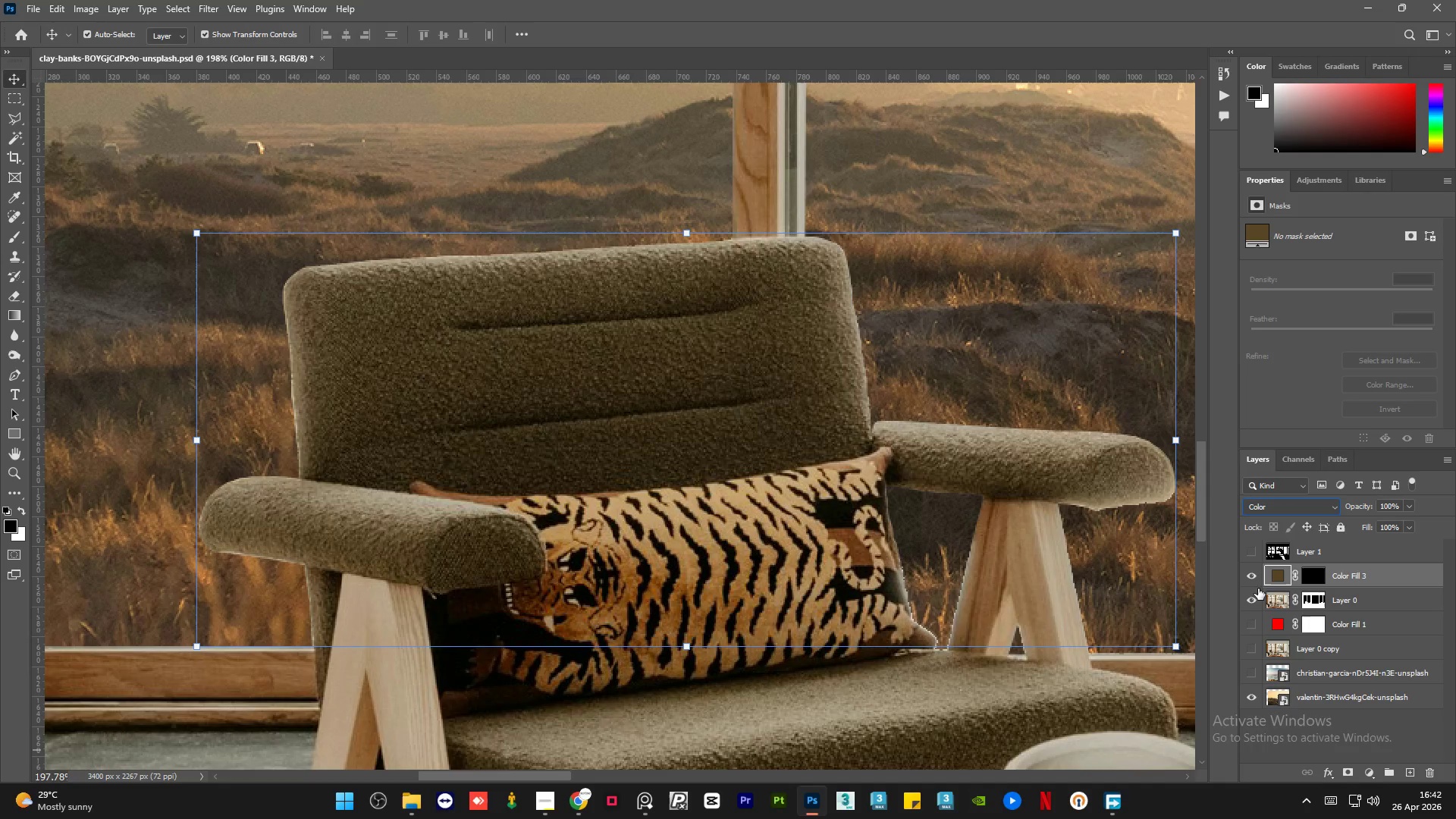 
left_click([1249, 576])
 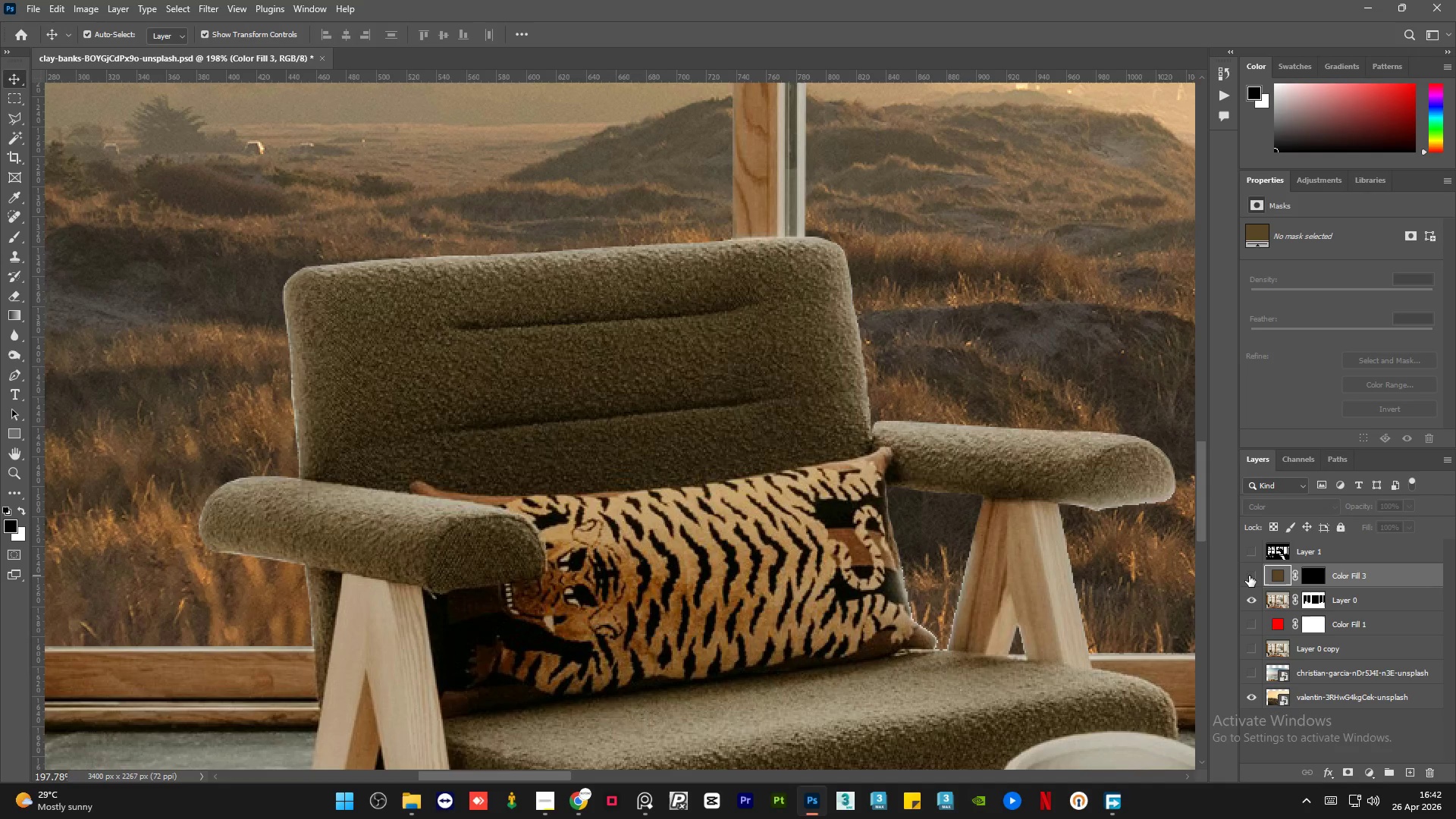 
left_click([1249, 576])
 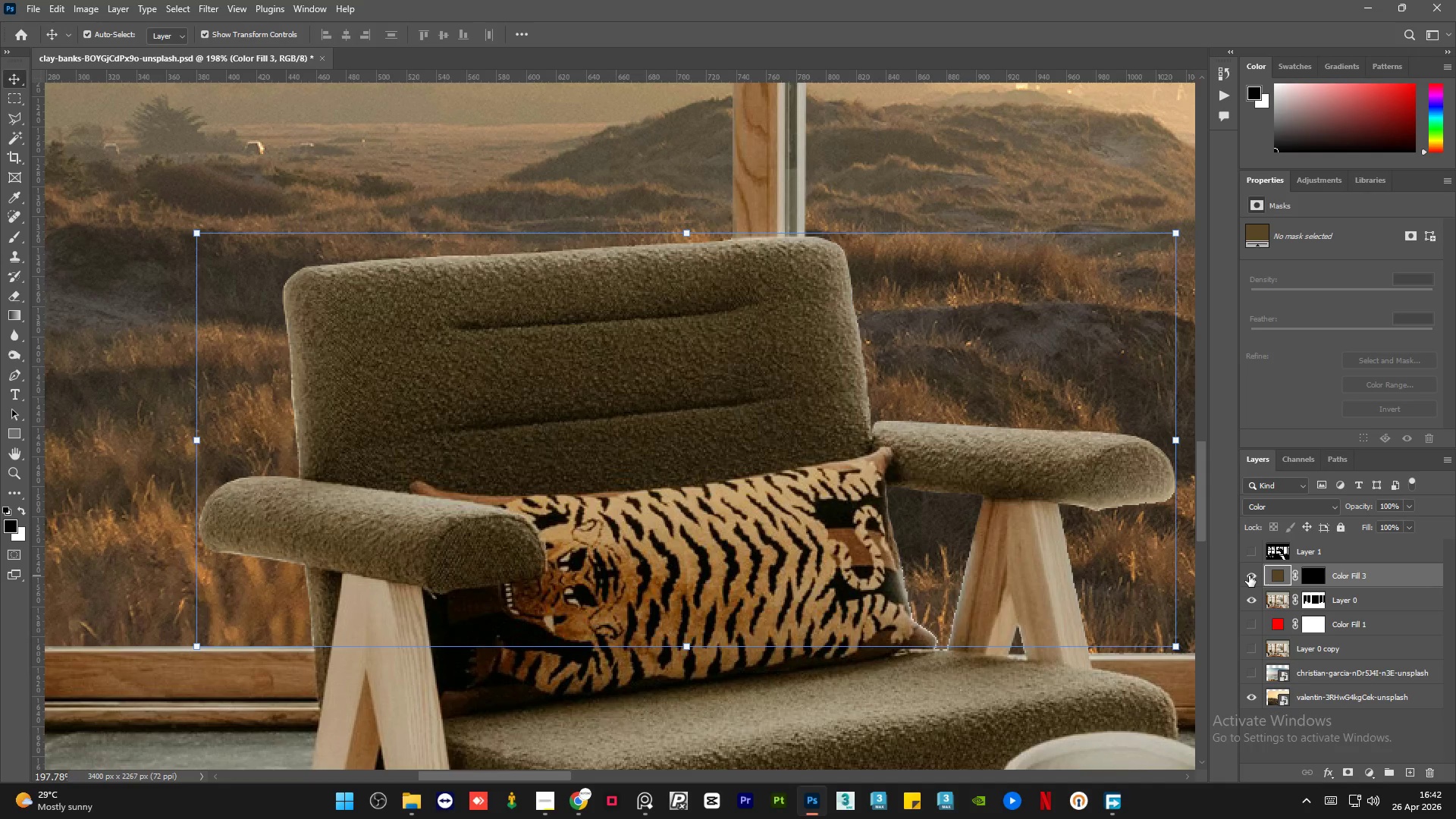 
left_click([1249, 576])
 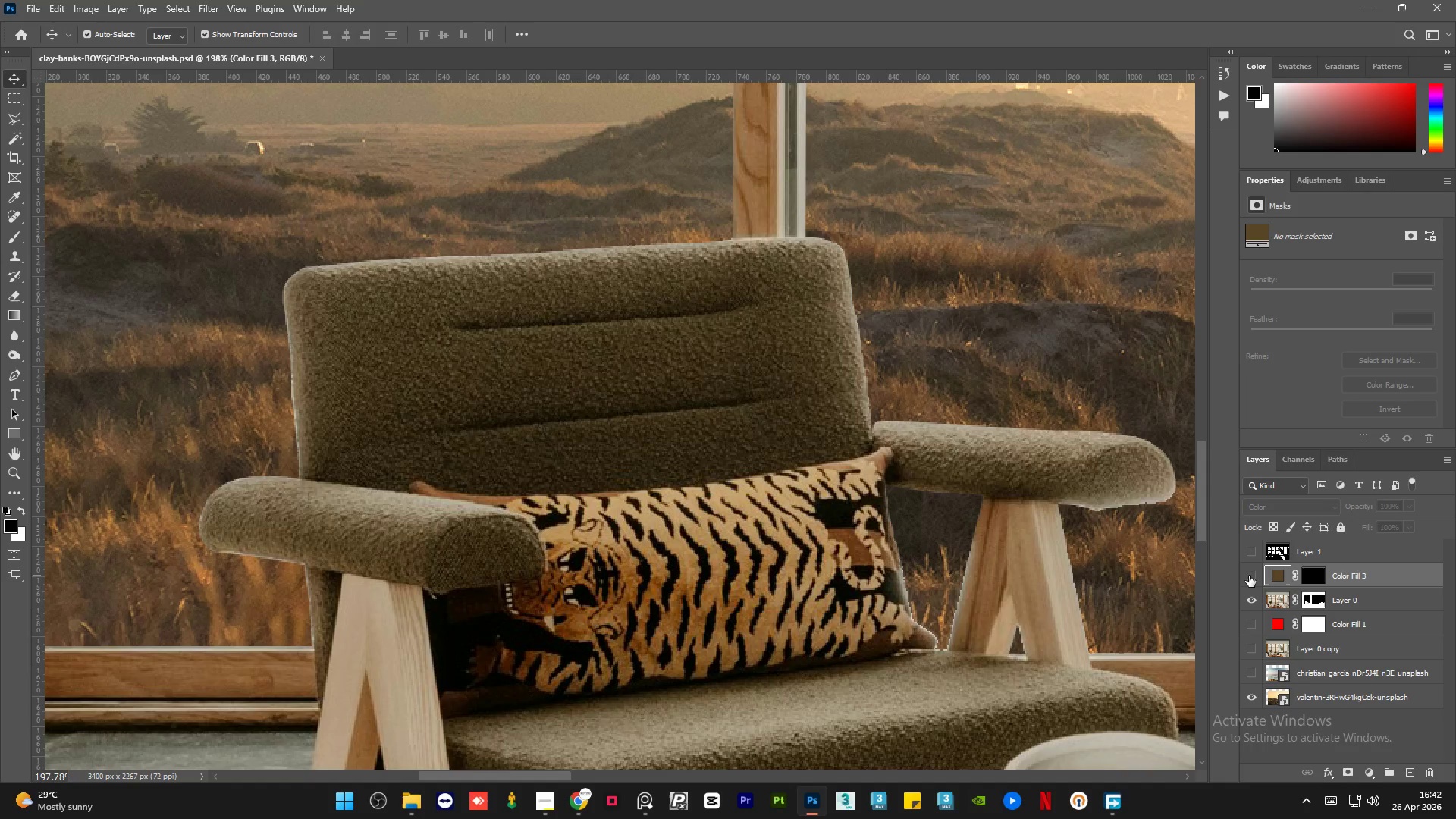 
left_click([1249, 576])
 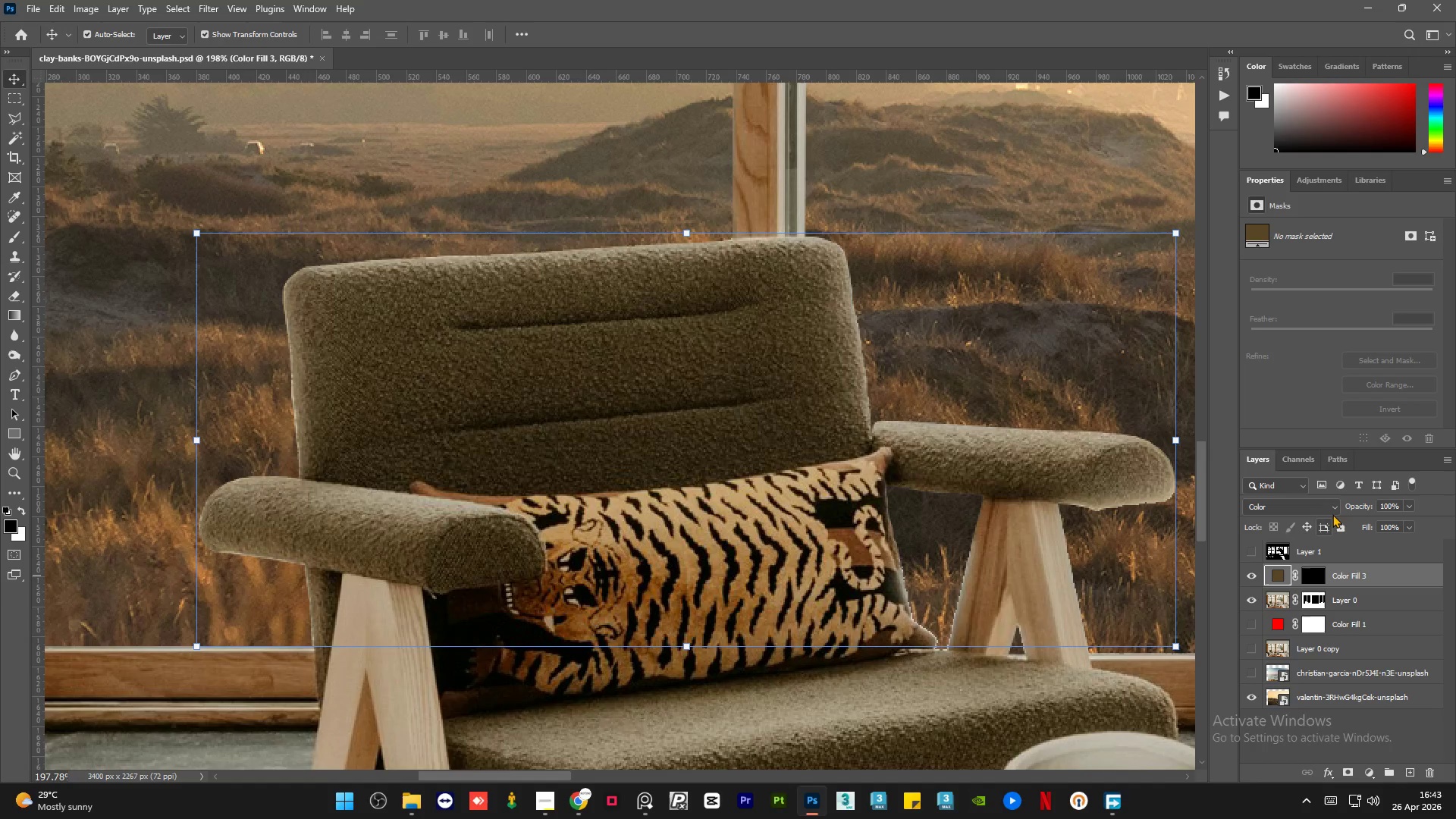 
left_click([1332, 506])
 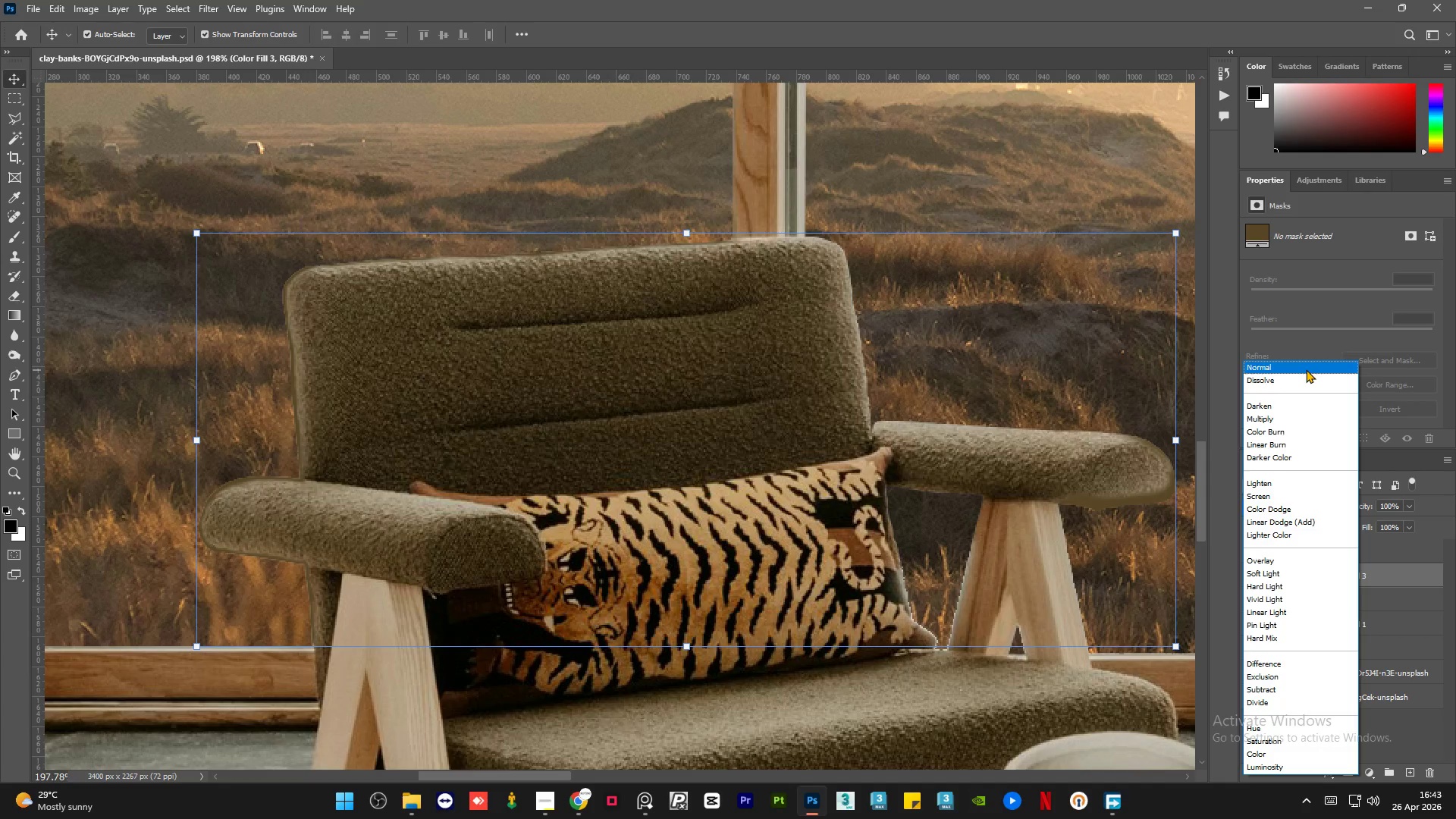 
left_click([1403, 582])
 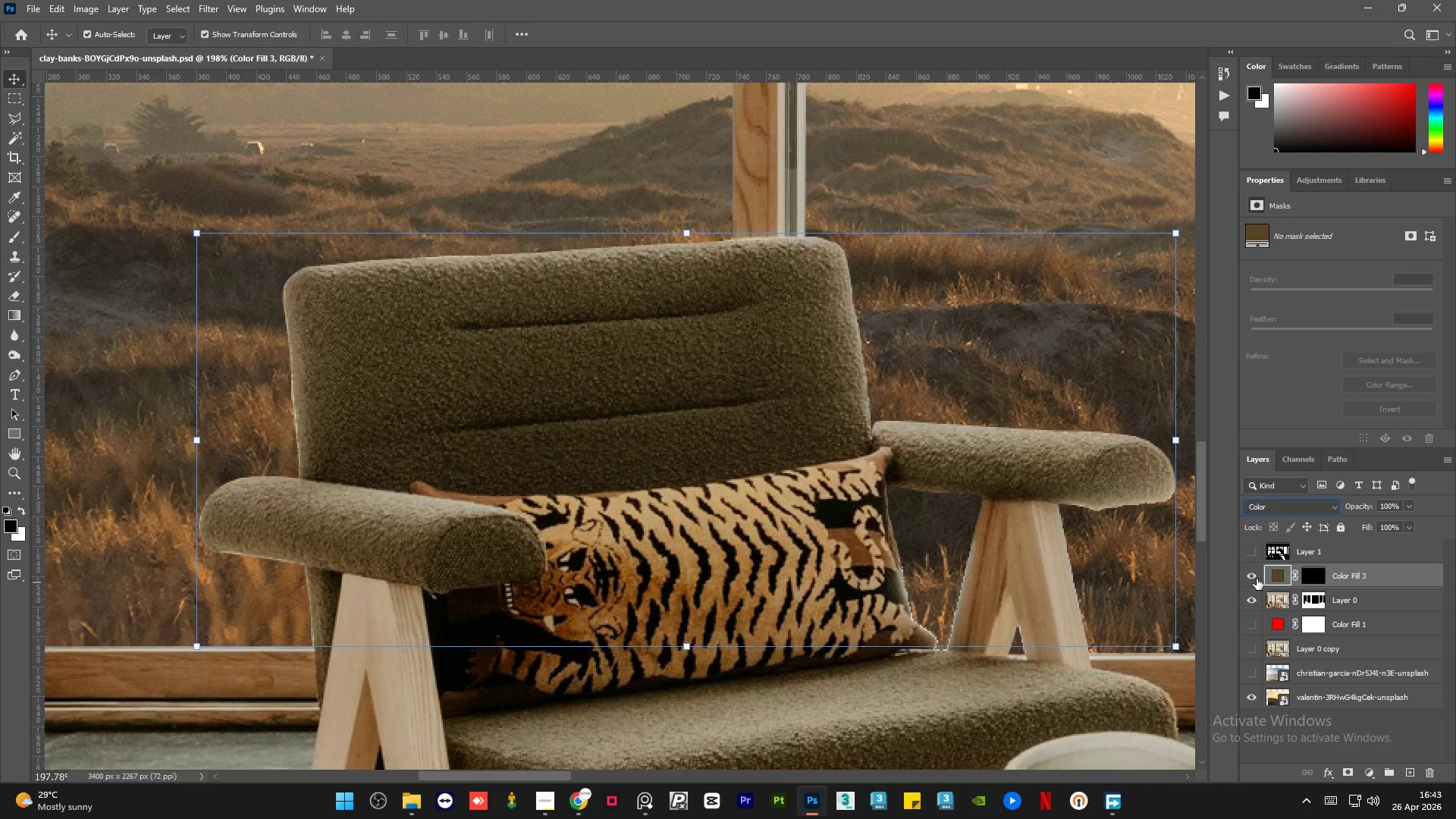 
left_click([1252, 575])
 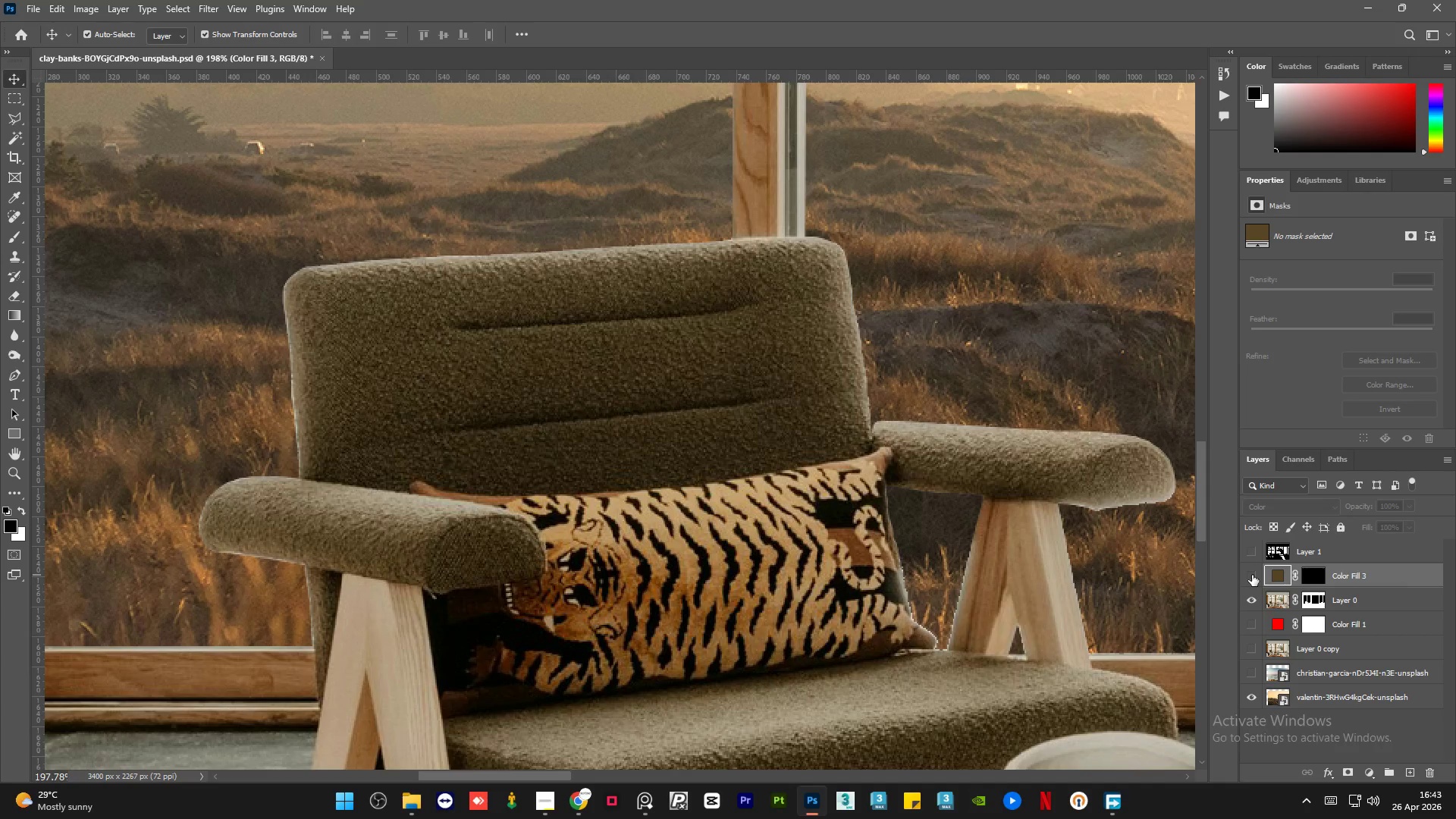 
left_click([1252, 575])
 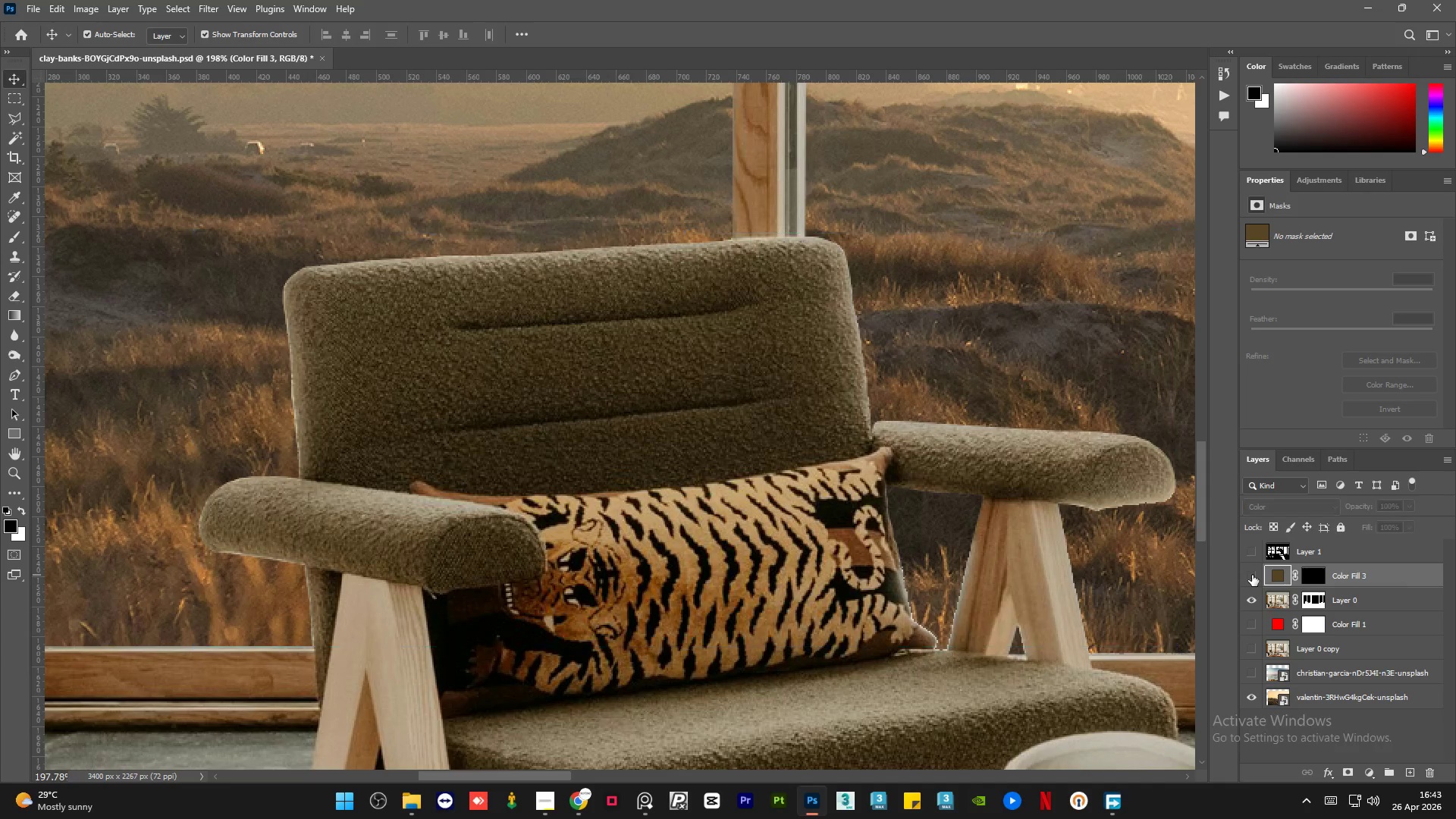 
double_click([1252, 575])
 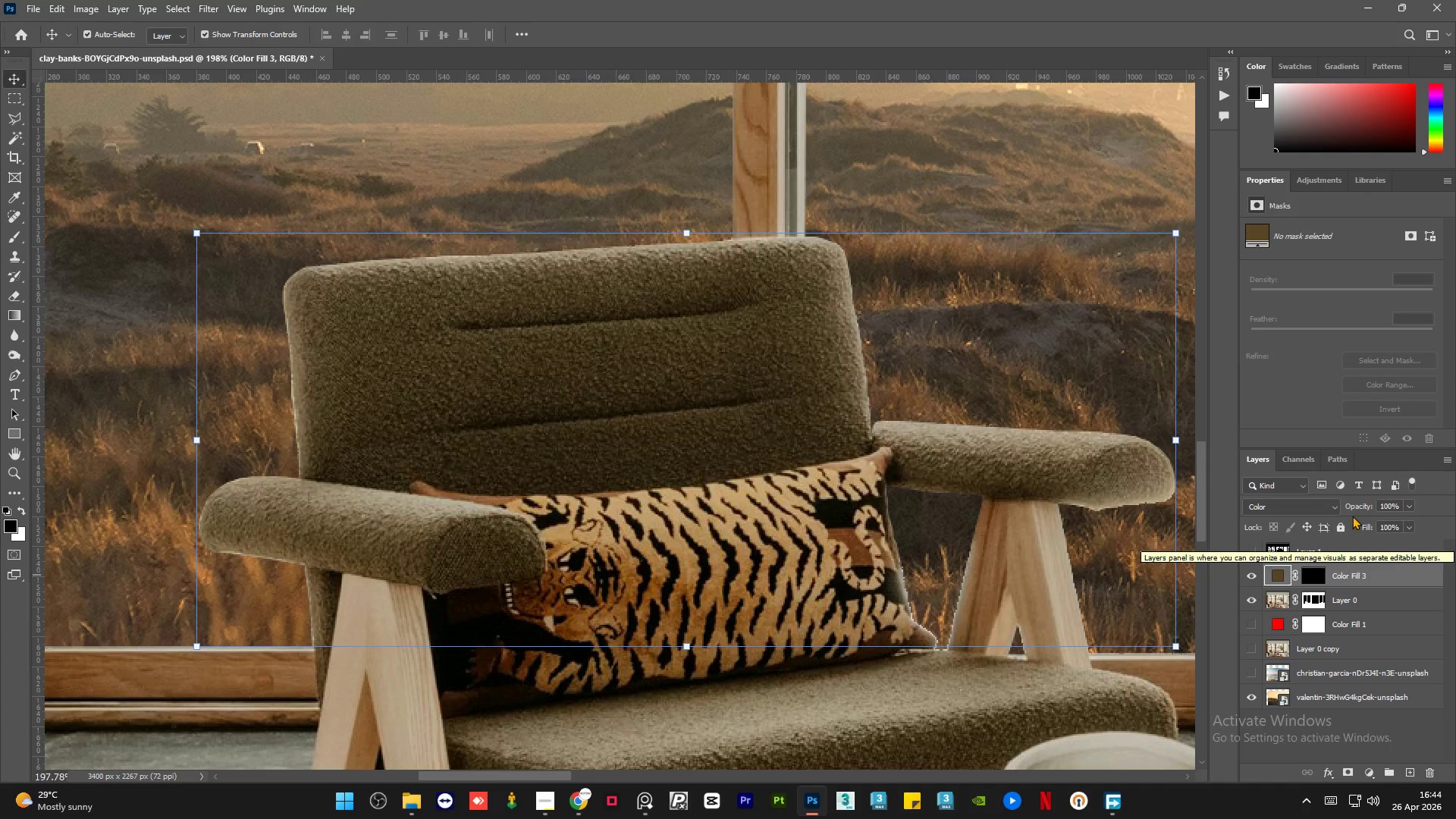 
wait(85.8)
 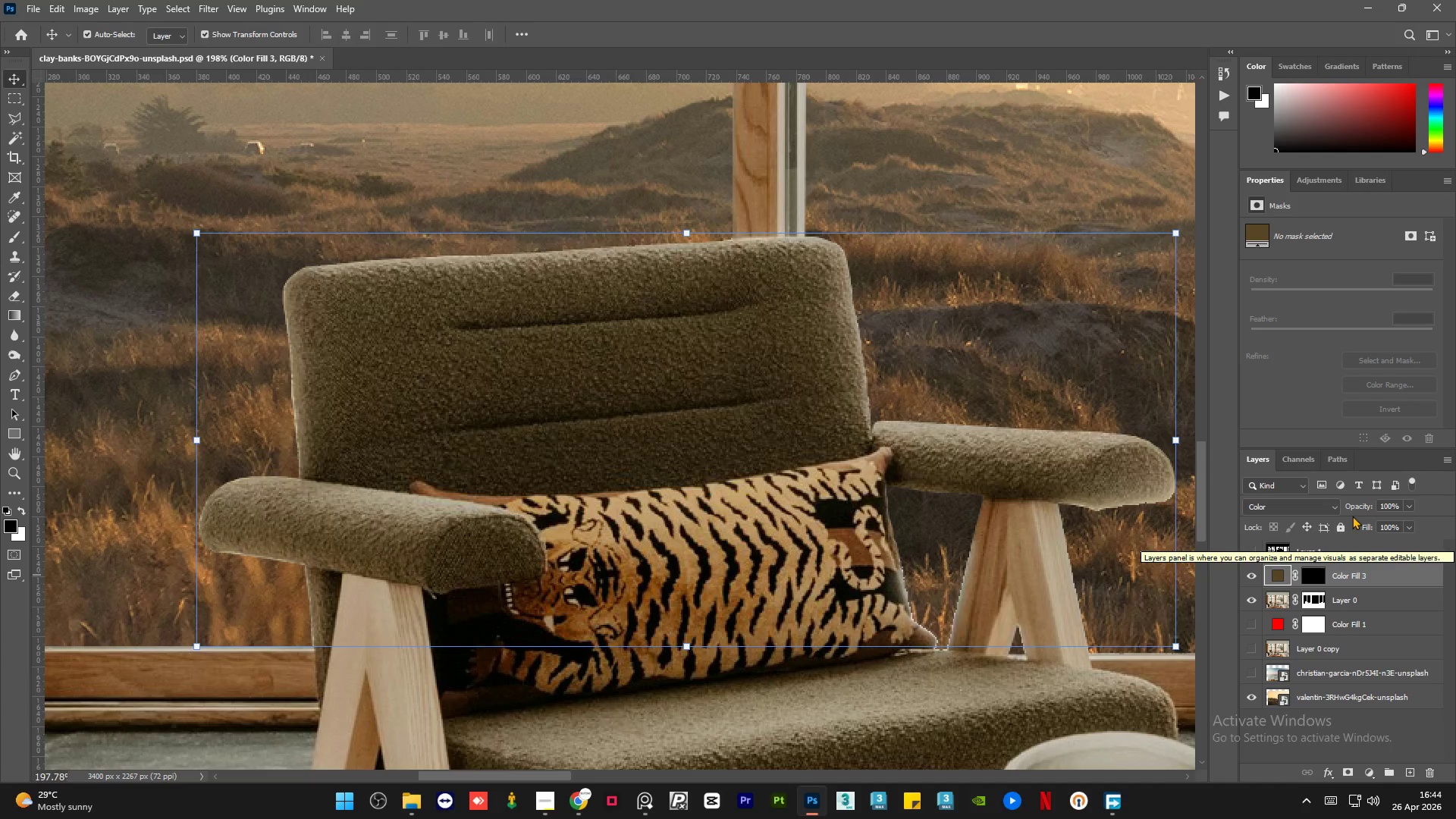 
left_click([1308, 508])
 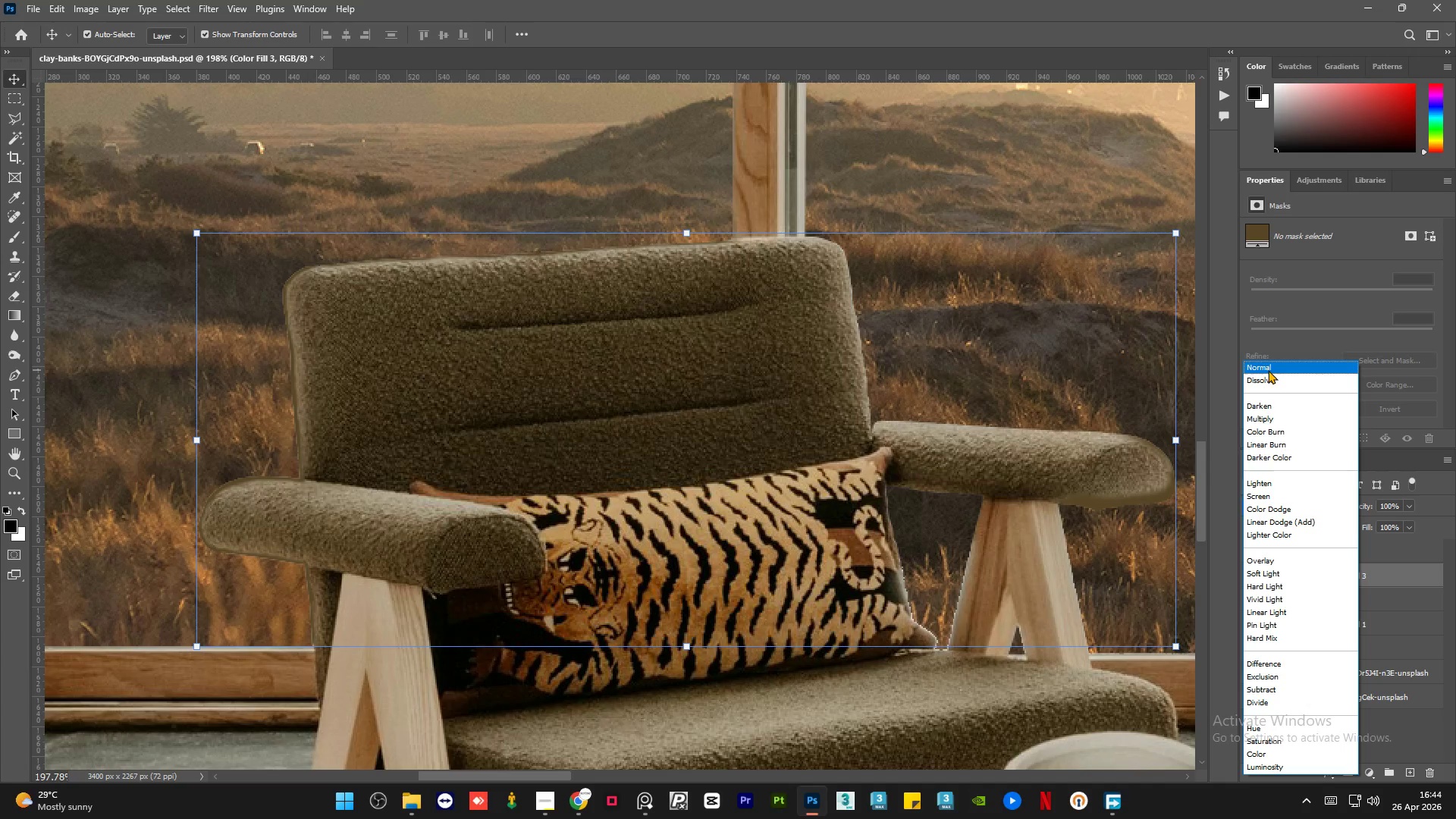 
left_click([1268, 369])
 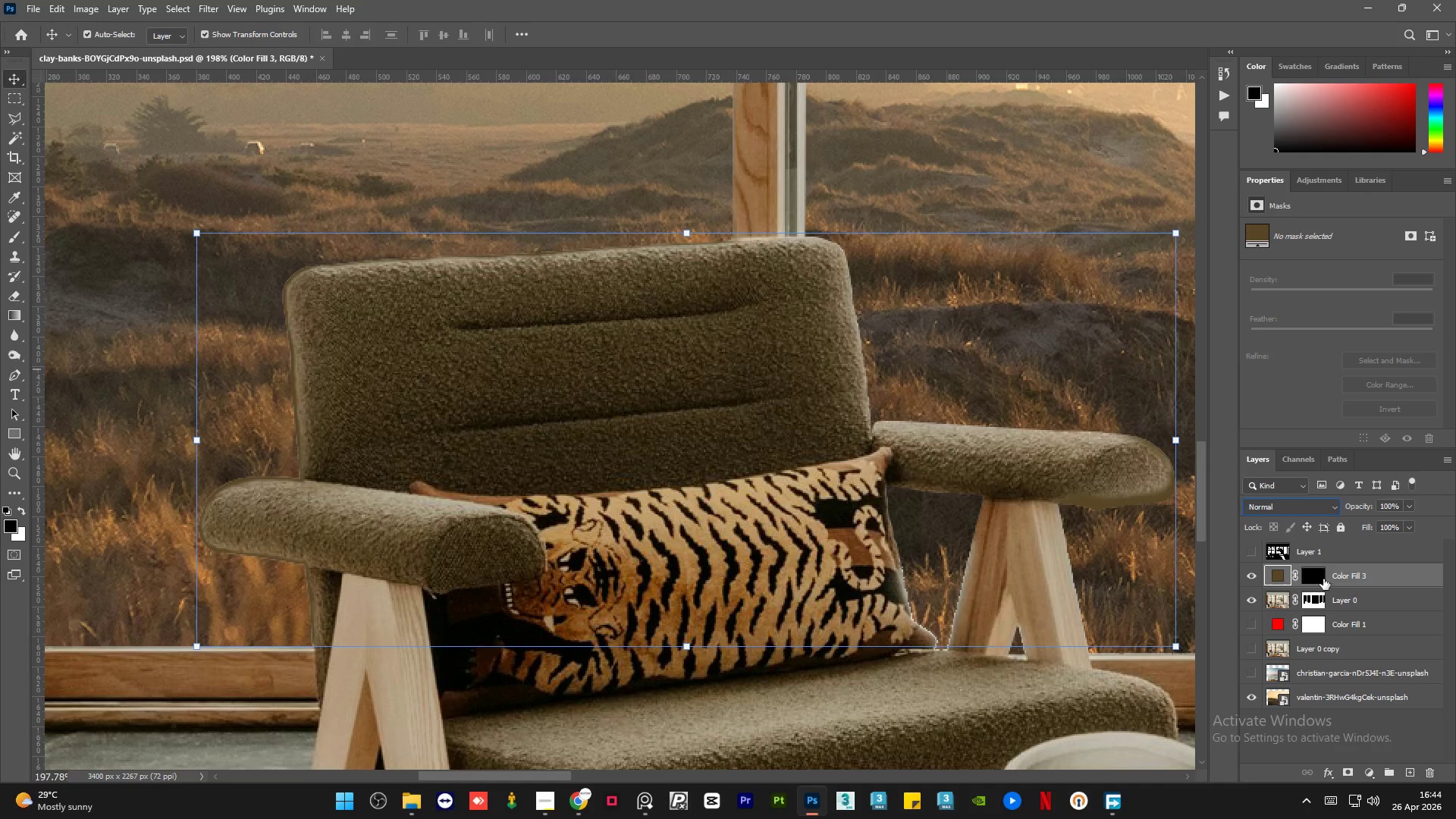 
right_click([1385, 576])
 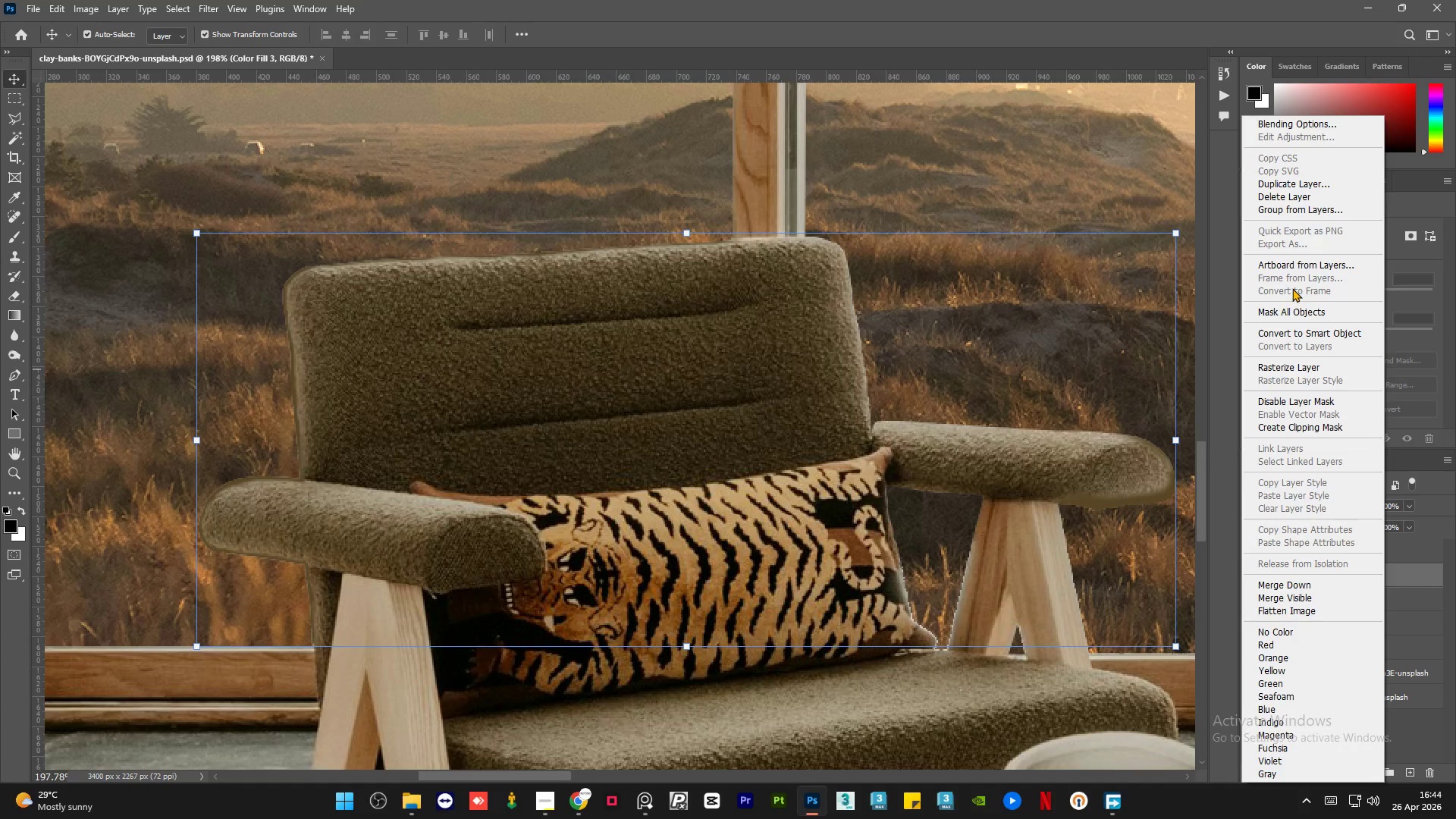 
wait(9.08)
 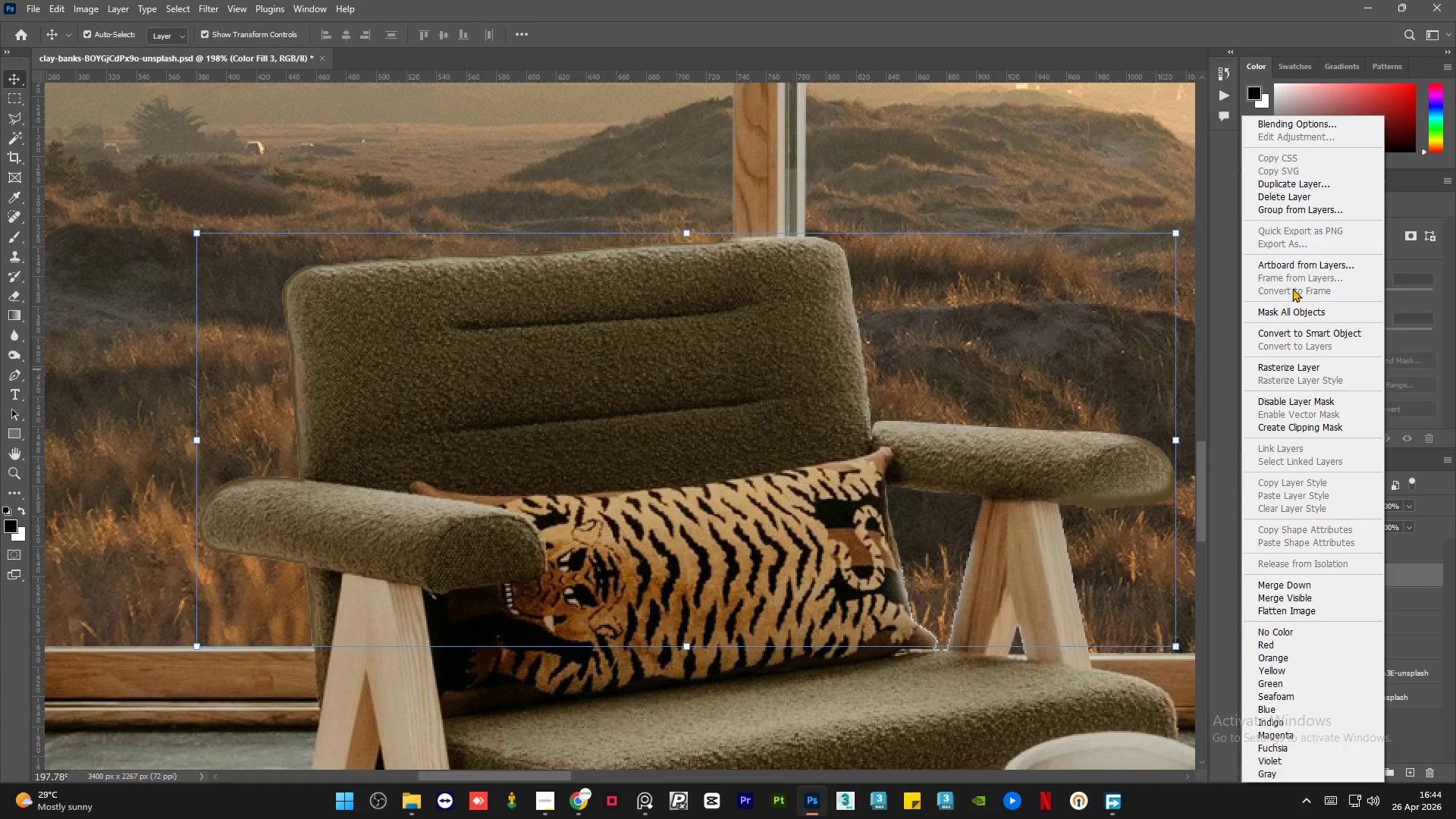 
left_click([1310, 334])
 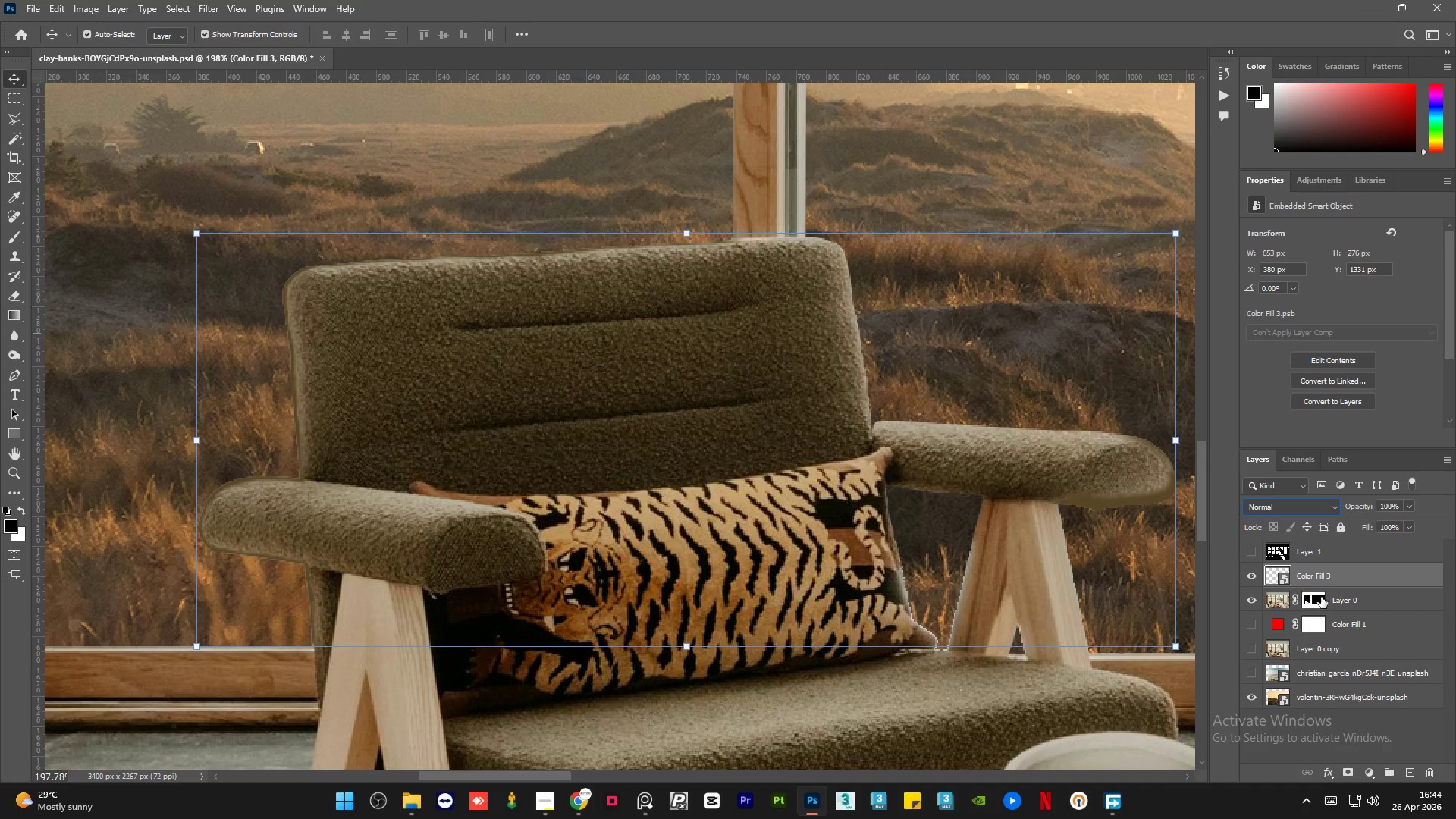 
key(Control+Z)
 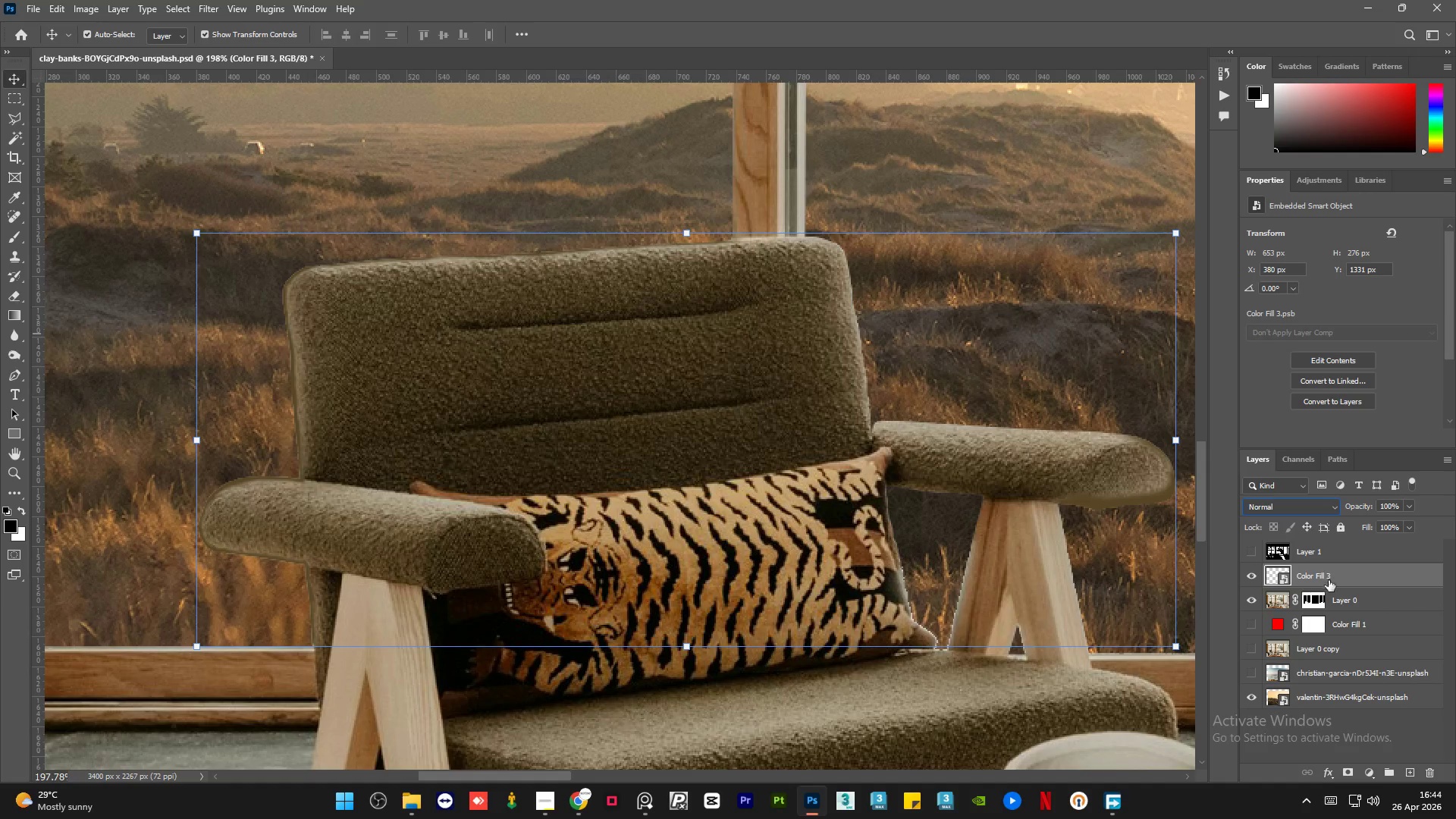 
key(Control+Z)
 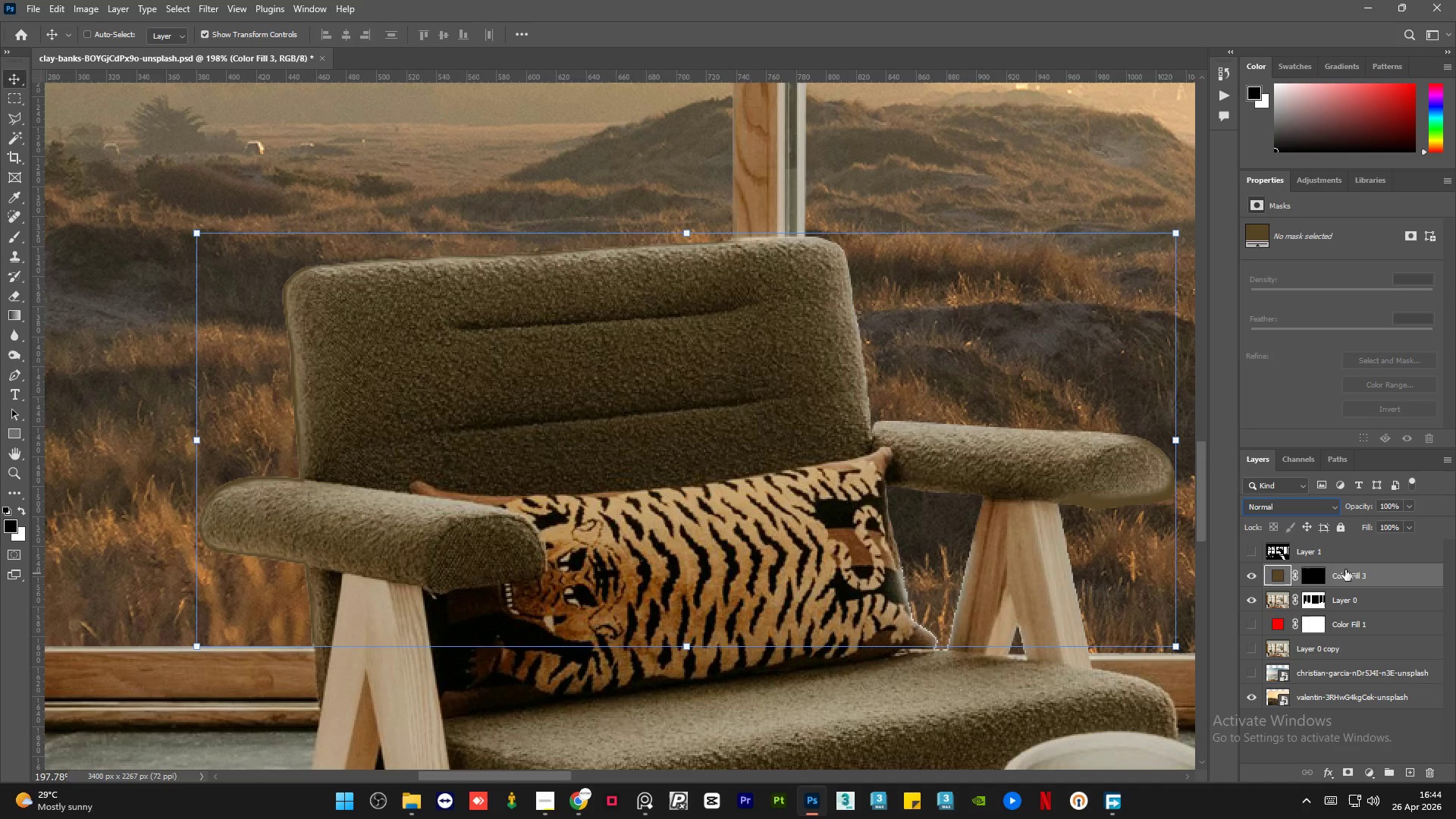 
hold_key(key=ControlLeft, duration=0.98)
left_click([1315, 579])
 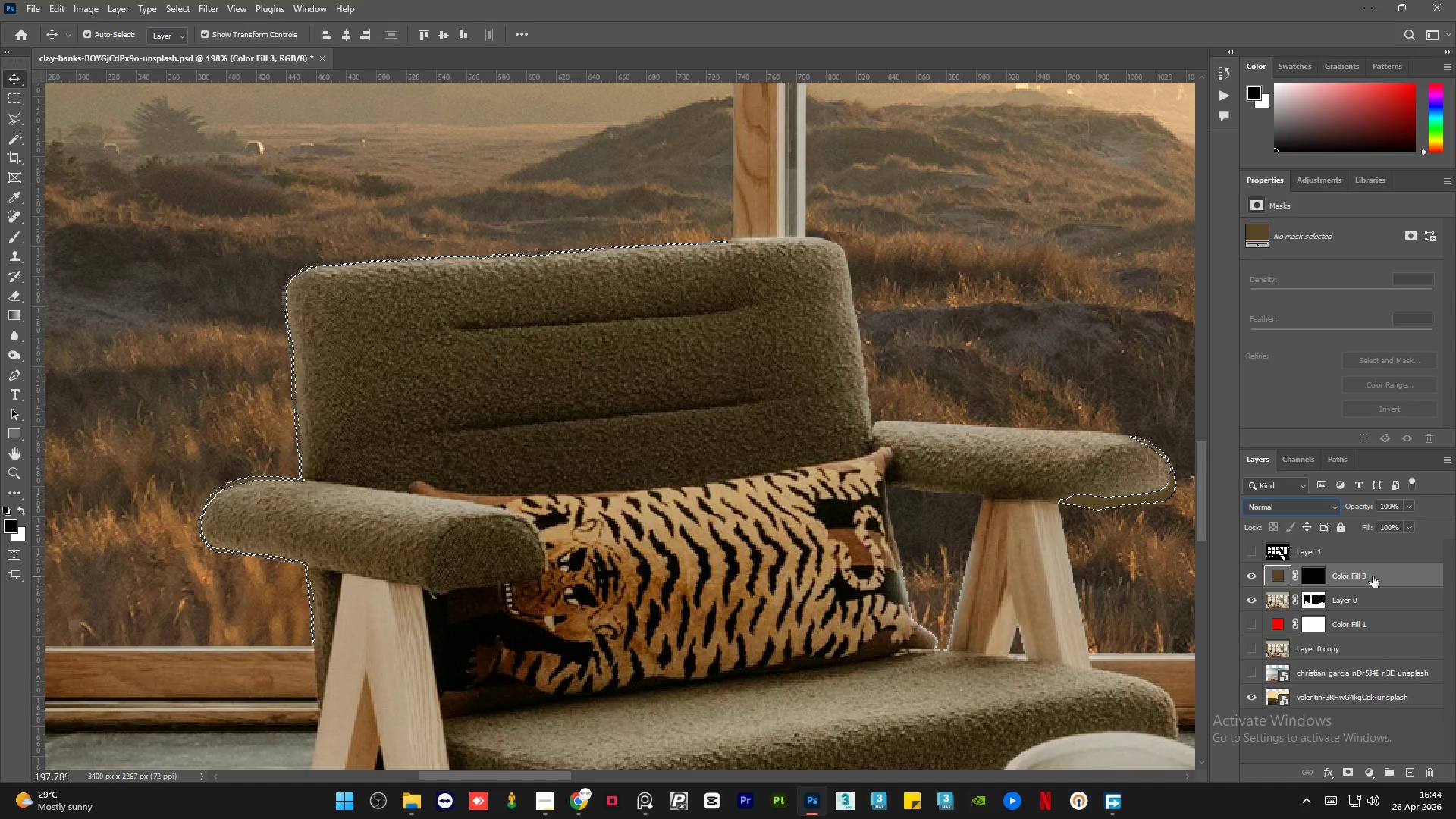 
key(Control+D)
 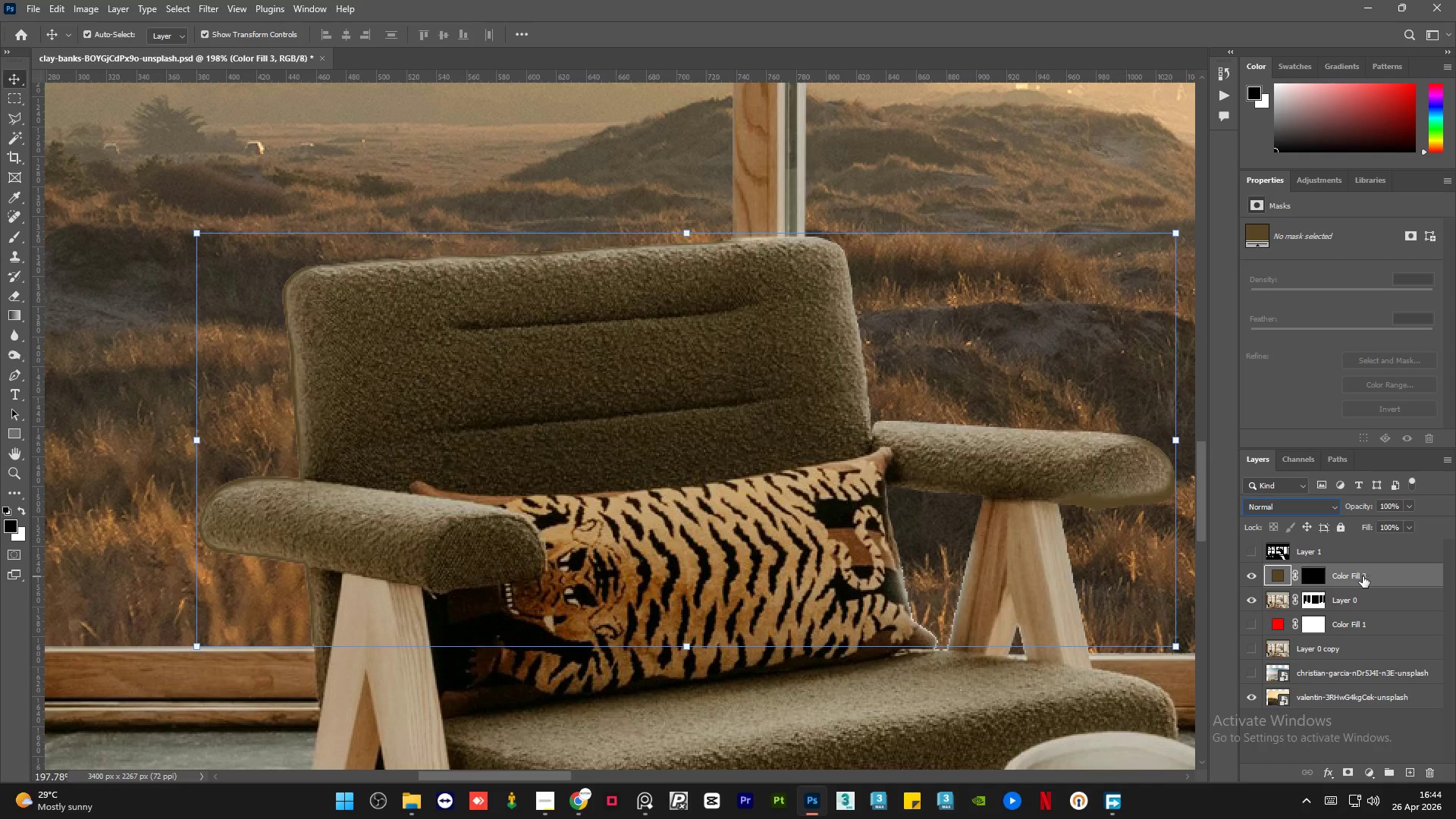 
left_click([1375, 573])
 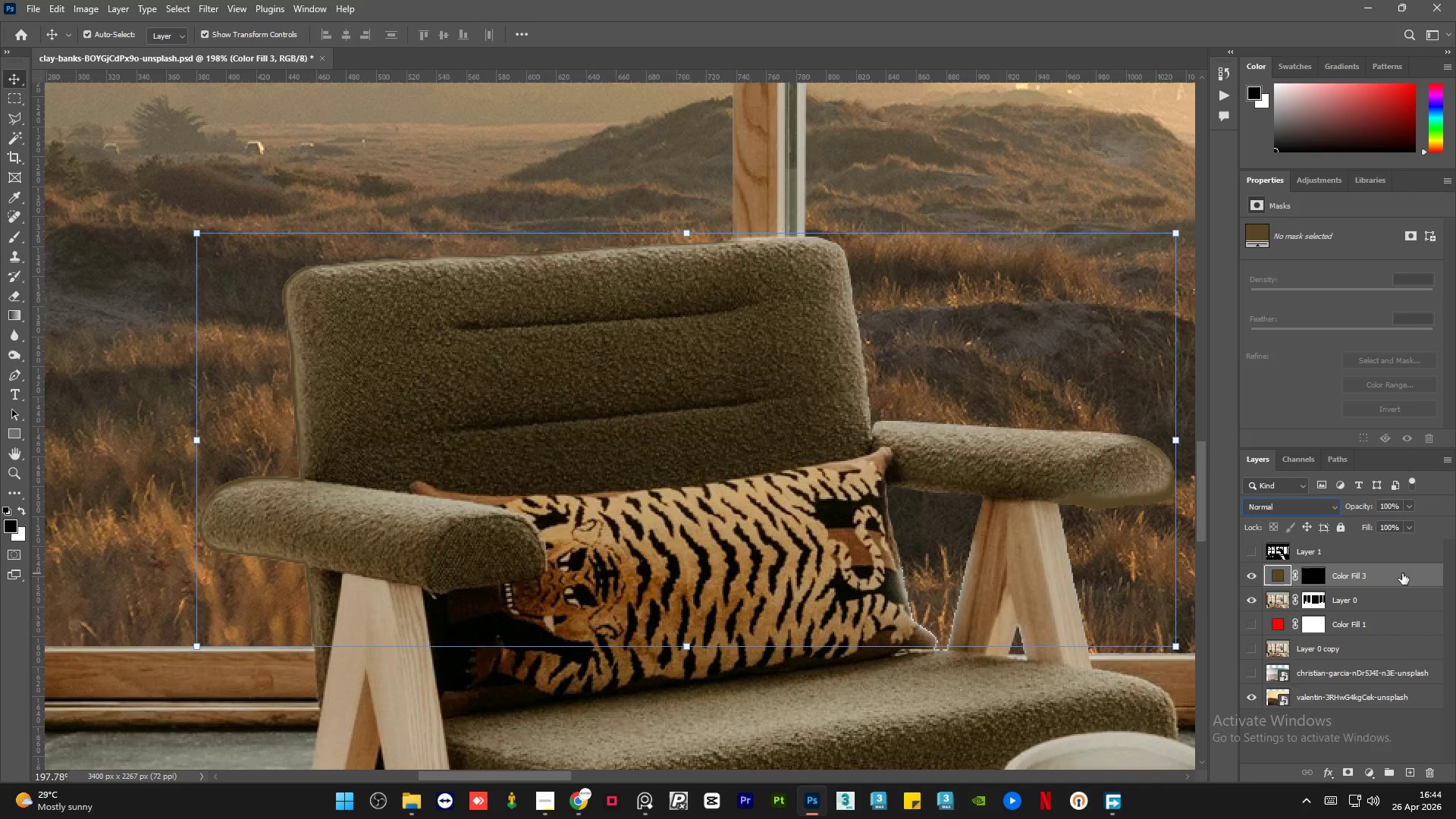 
right_click([1402, 573])
 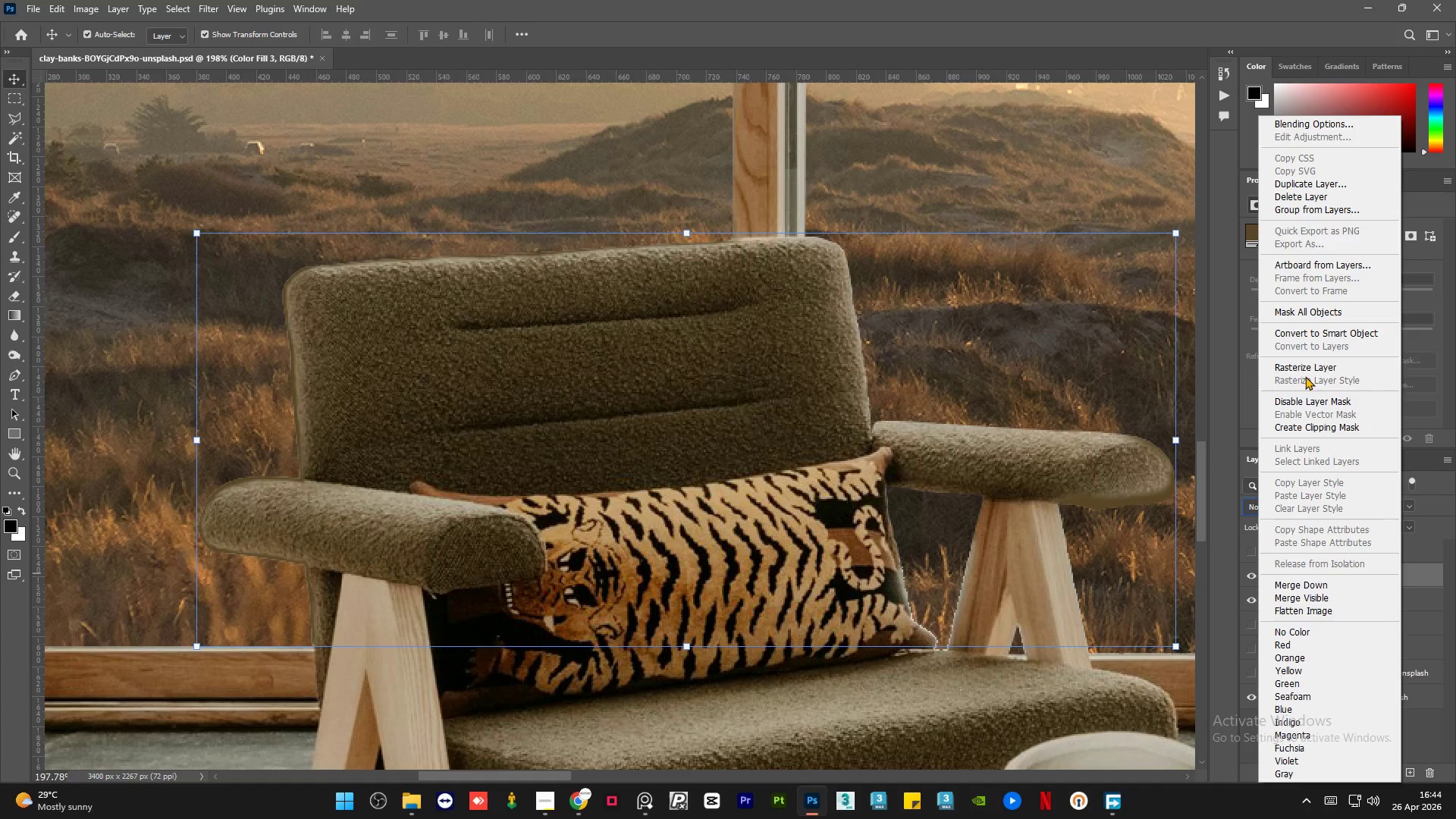 
left_click([1324, 335])
 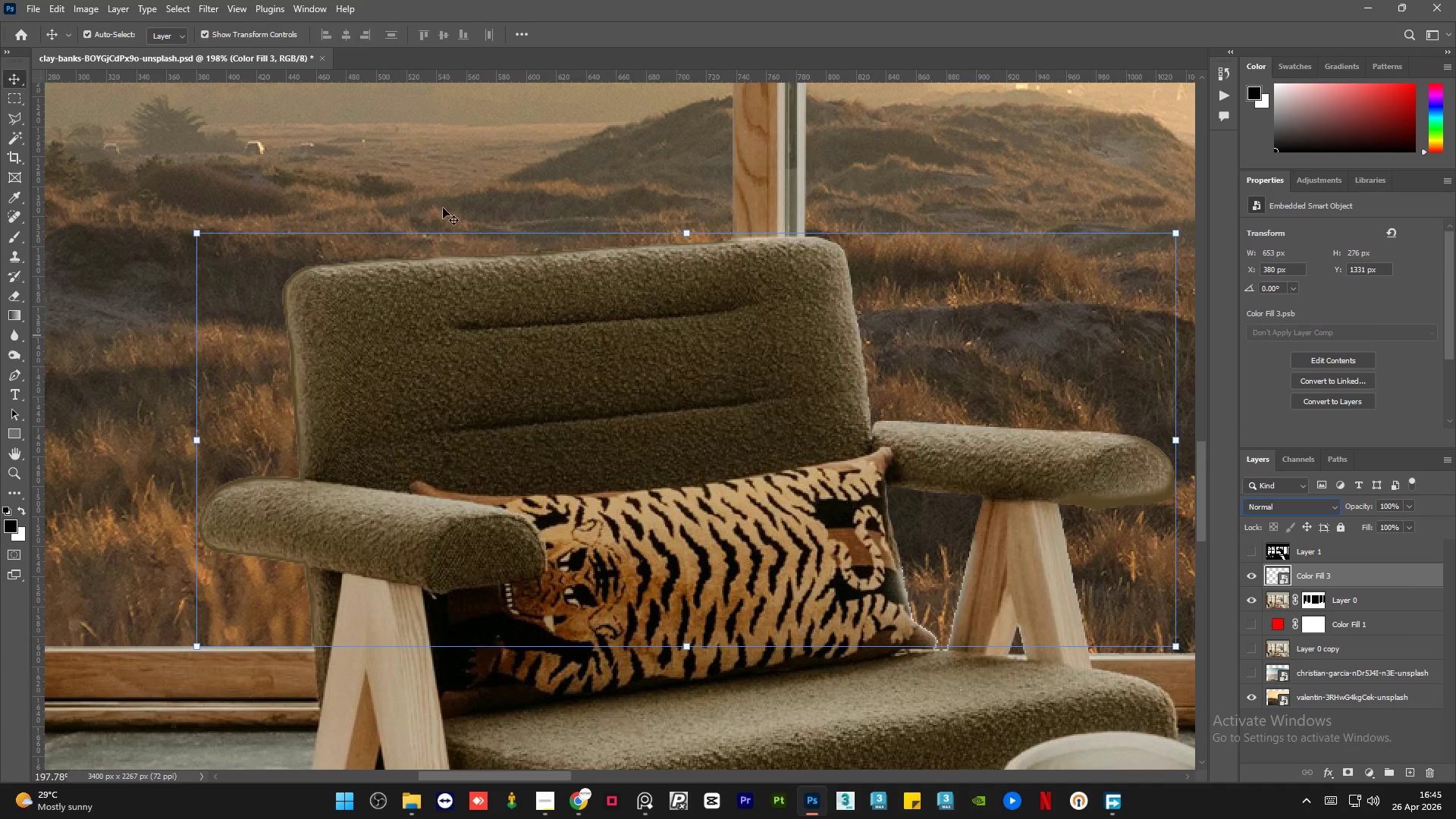 
left_click([198, 0])
 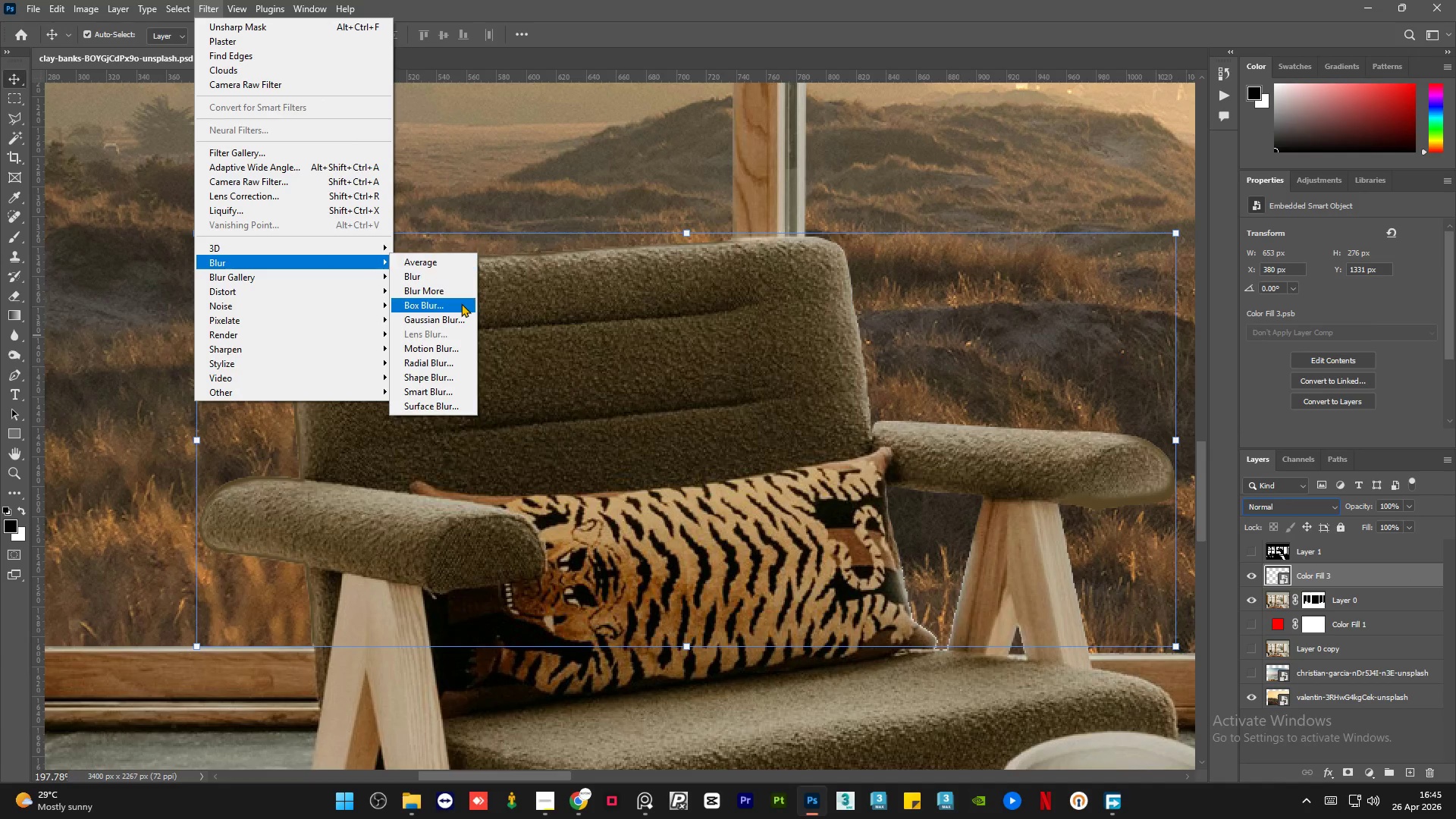 
left_click([453, 315])
 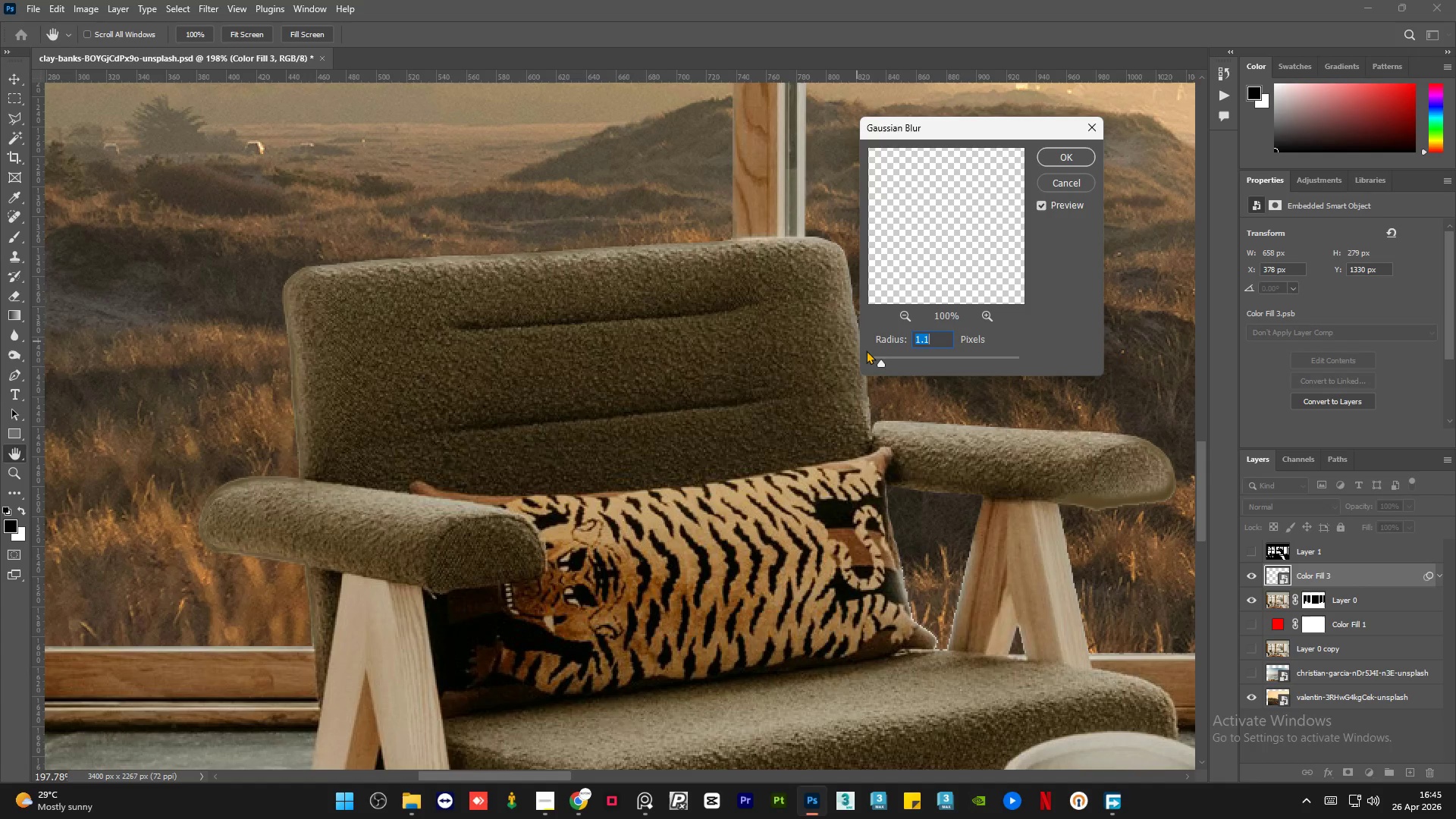 
left_click([898, 356])
 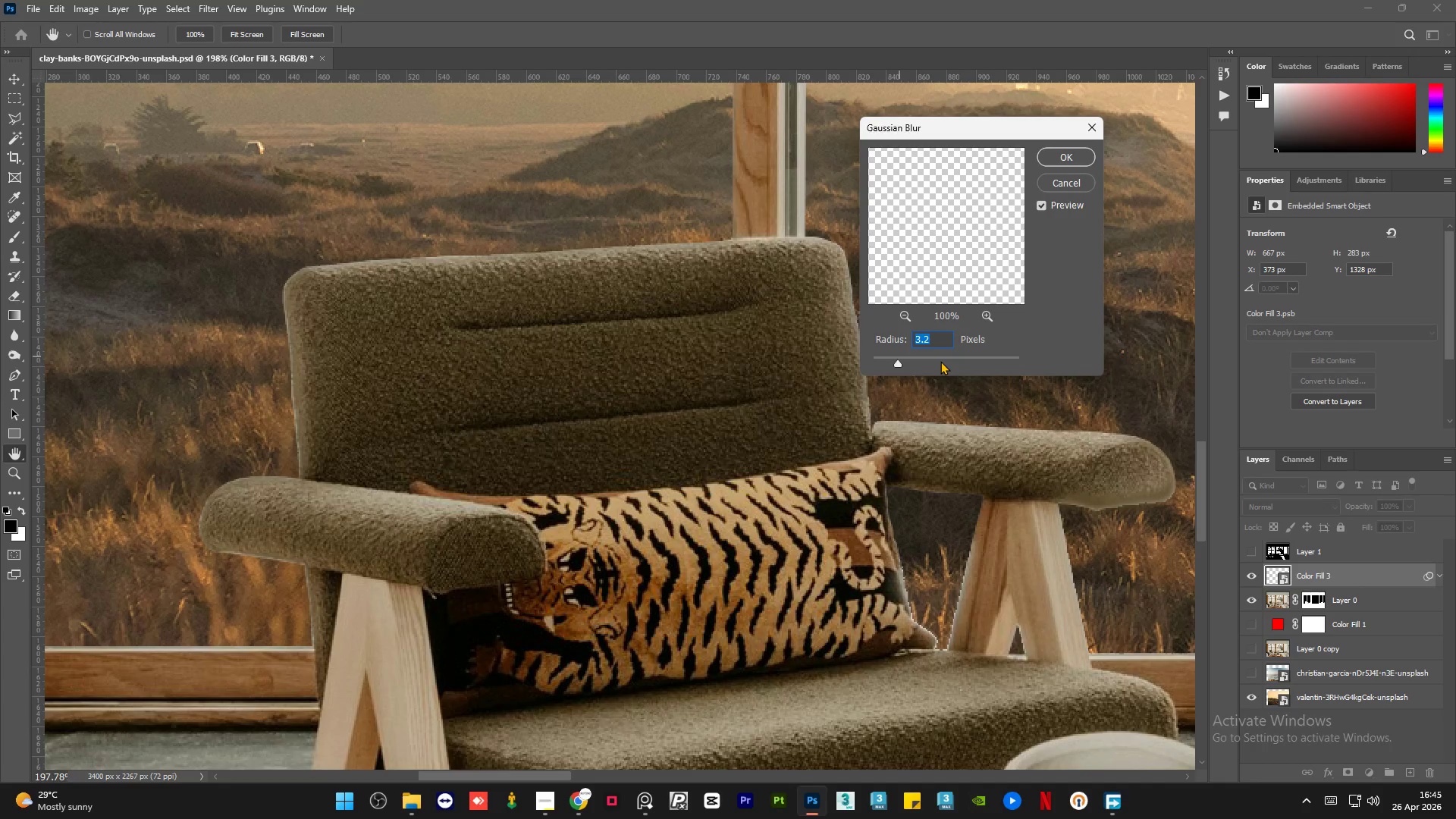 
left_click([940, 361])
 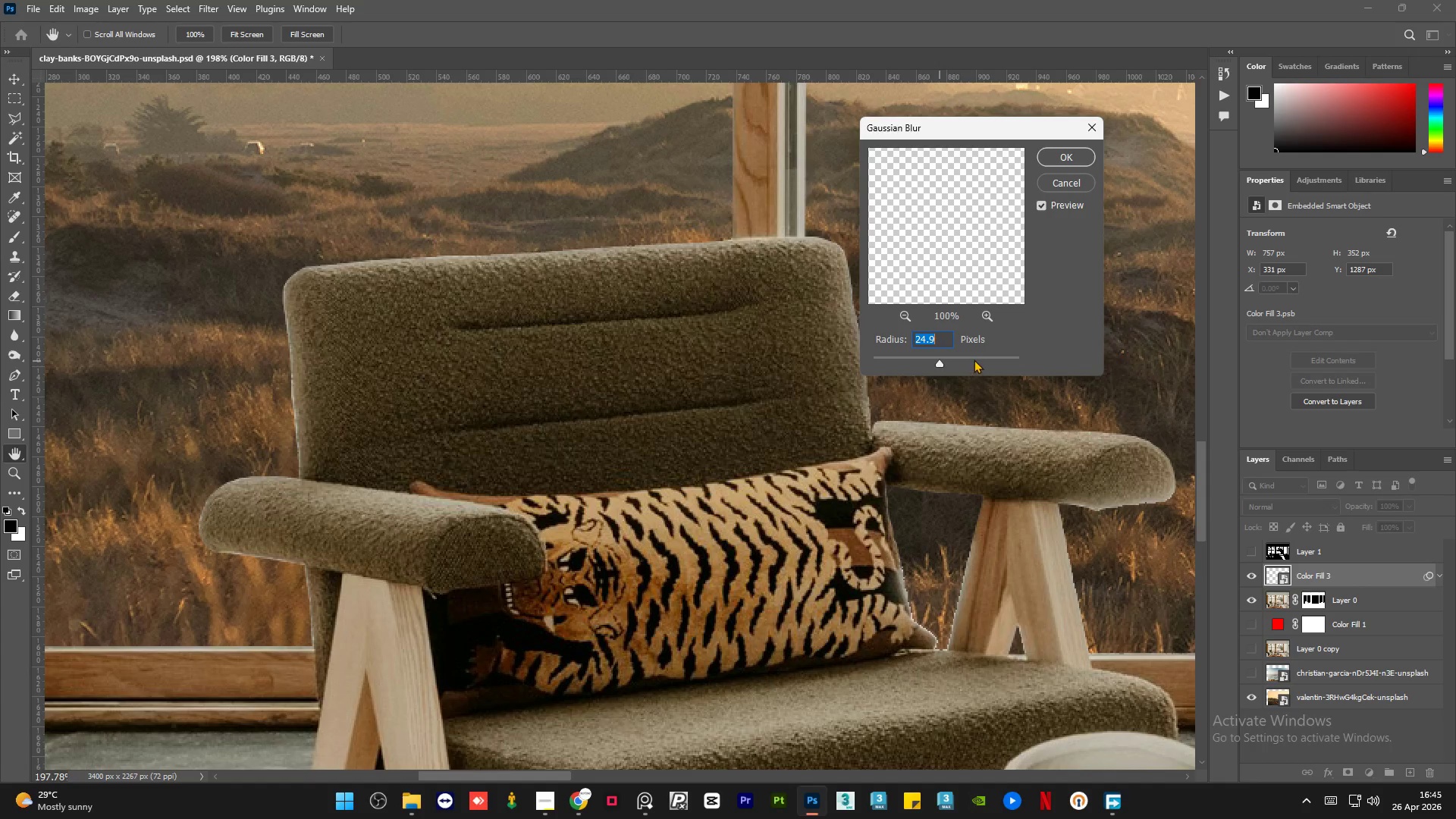 
left_click([974, 358])
 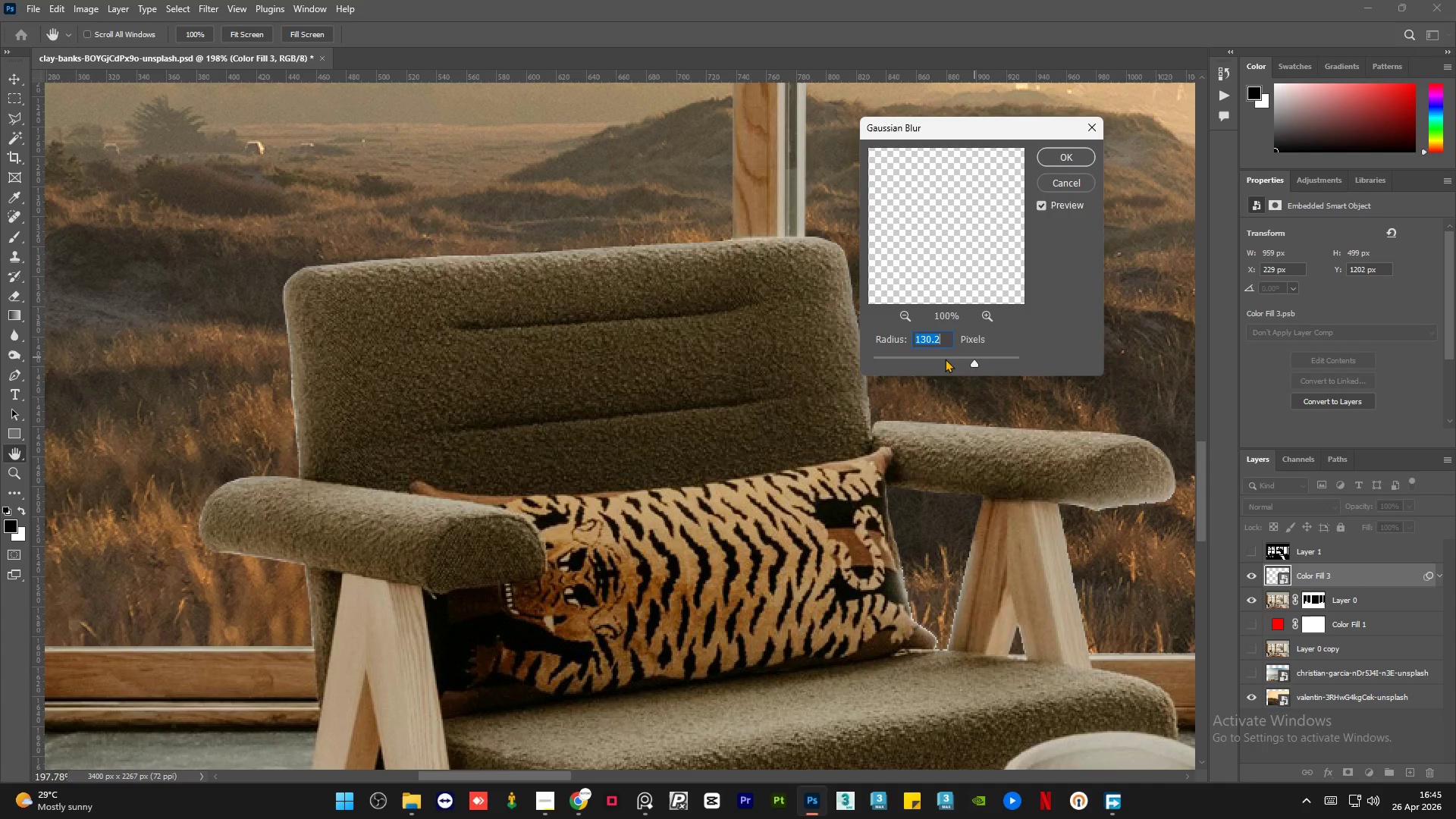 
left_click([927, 356])
 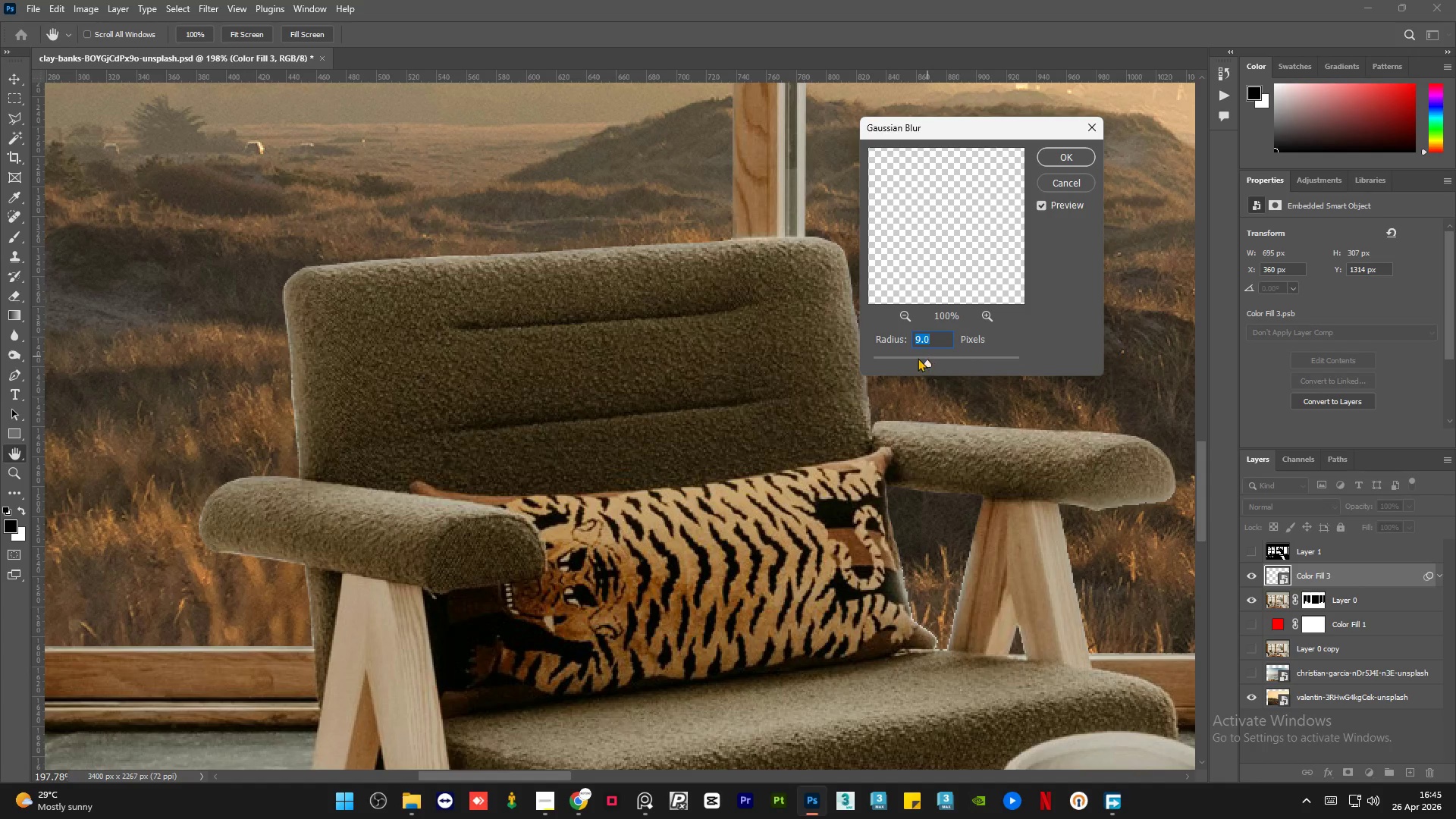 
left_click_drag(start_coordinate=[915, 358], to_coordinate=[829, 360])
 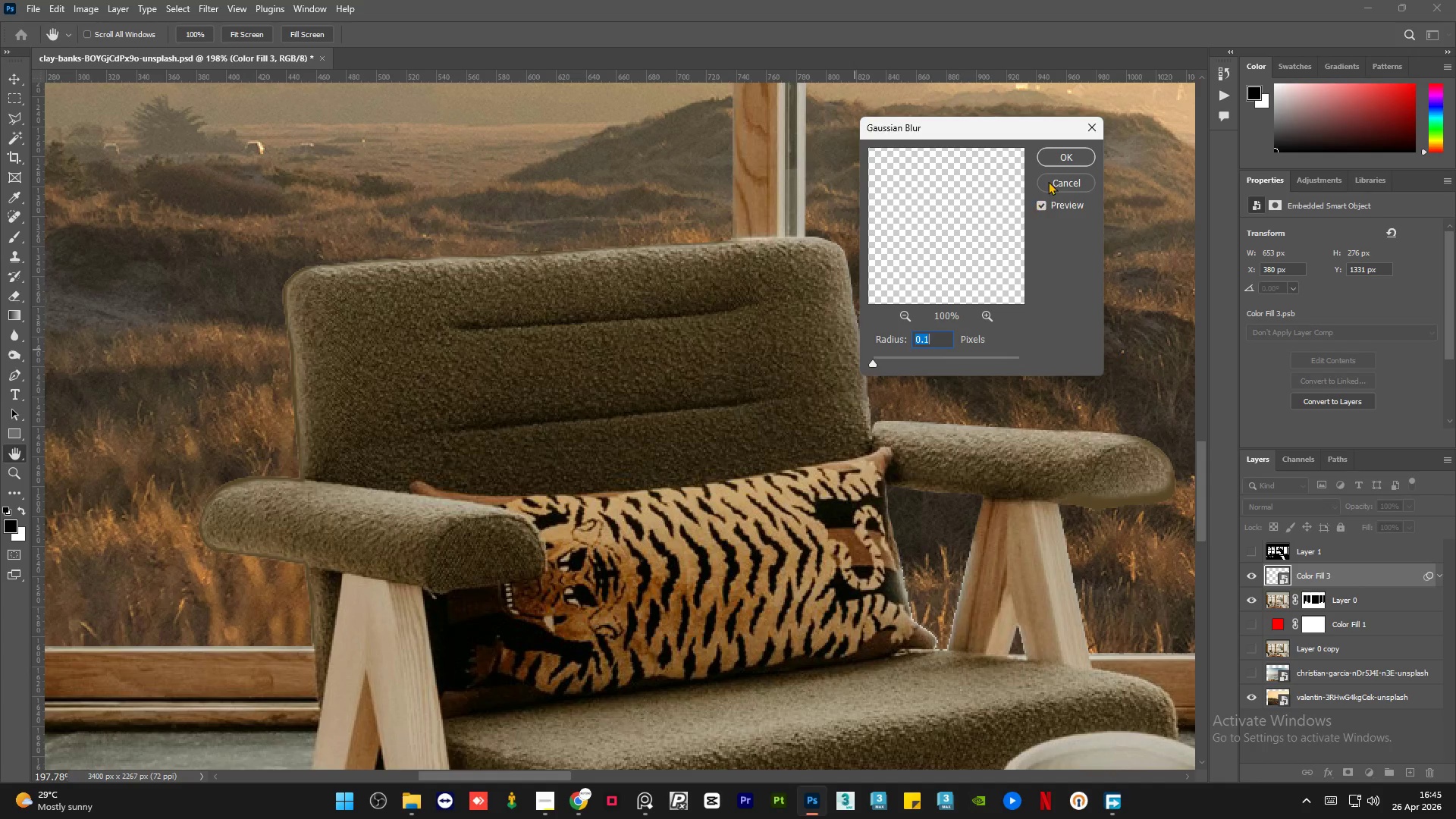 
left_click([1055, 177])
 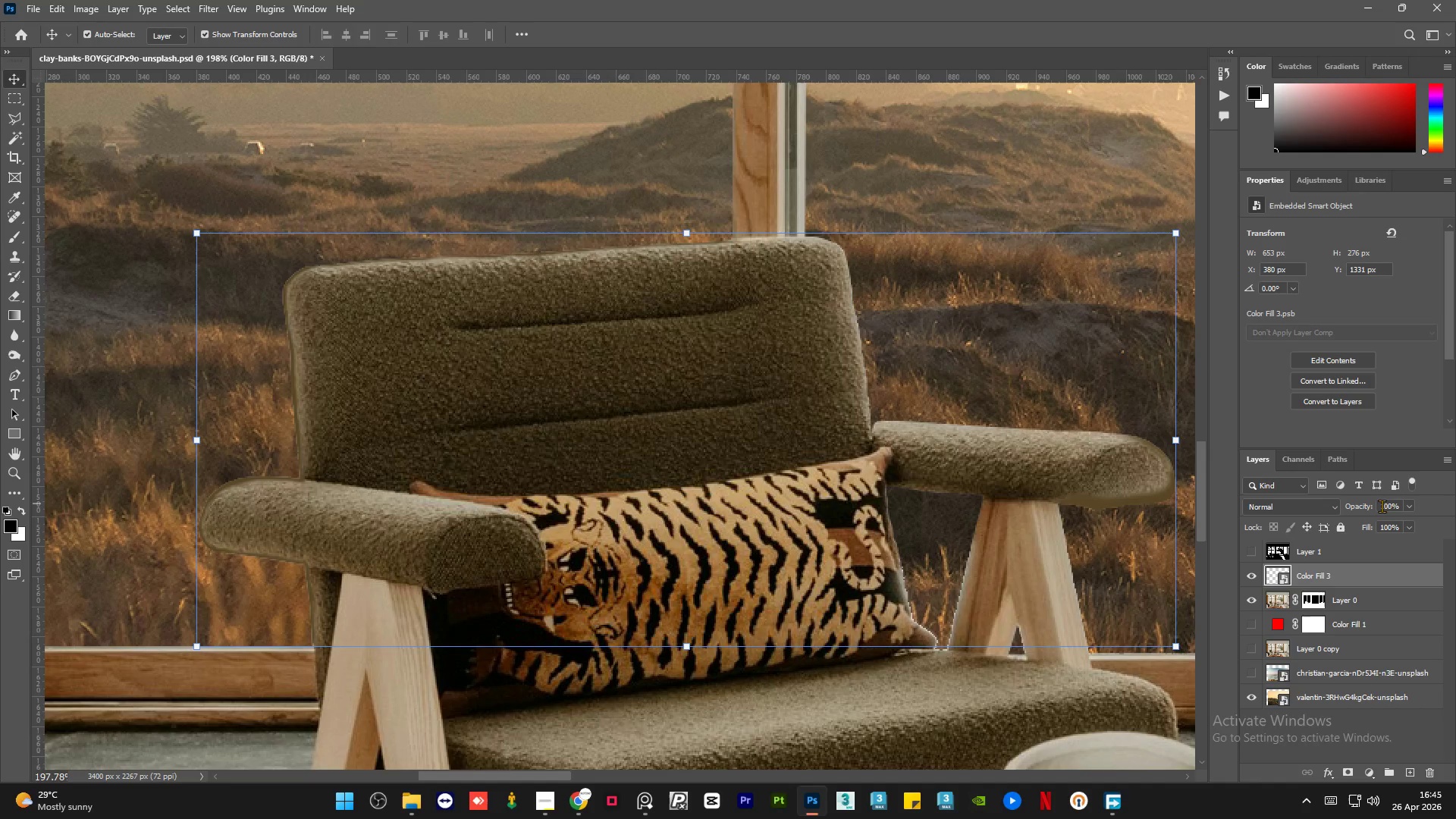 
left_click([1322, 507])
 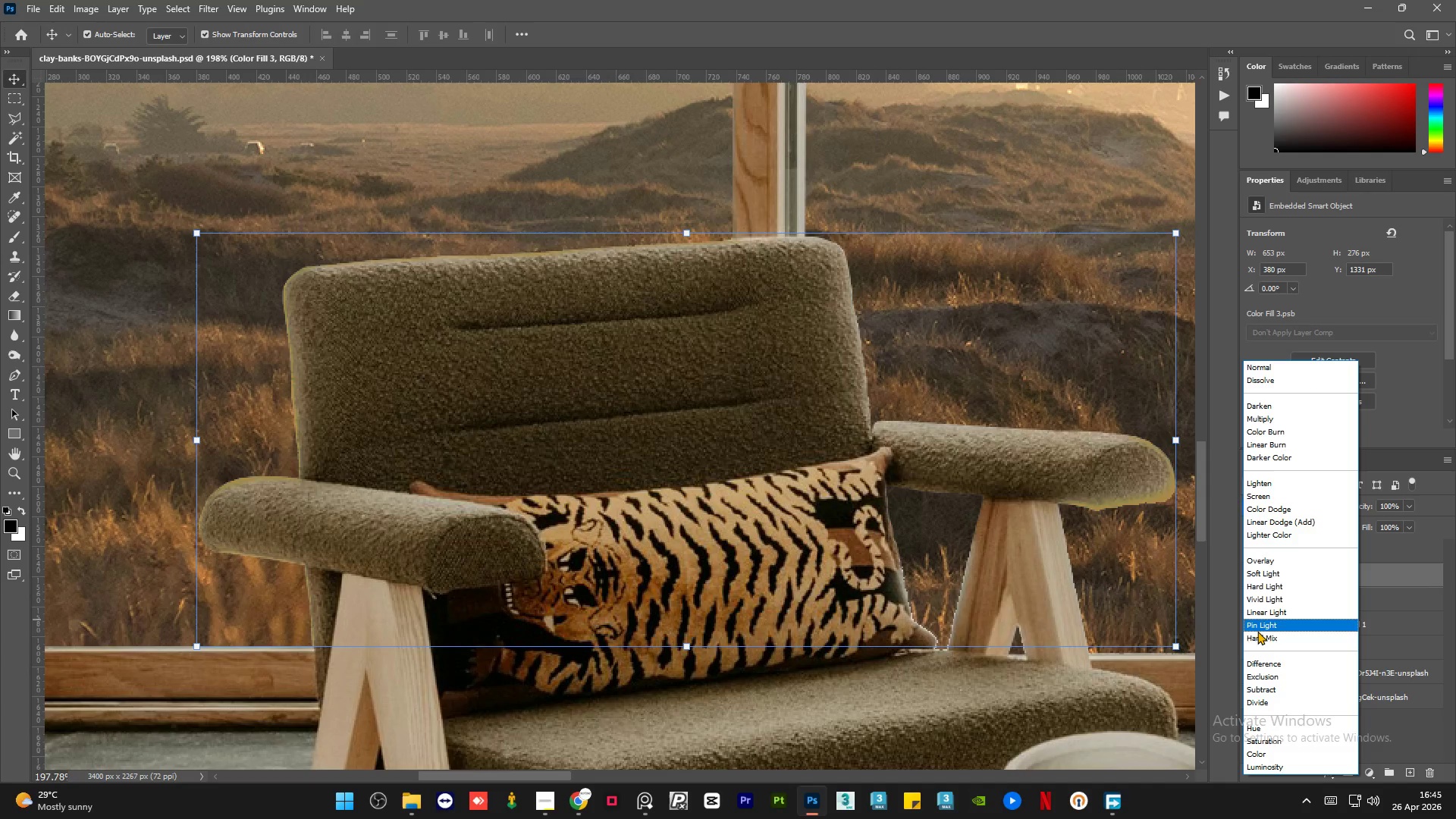 
wait(24.91)
 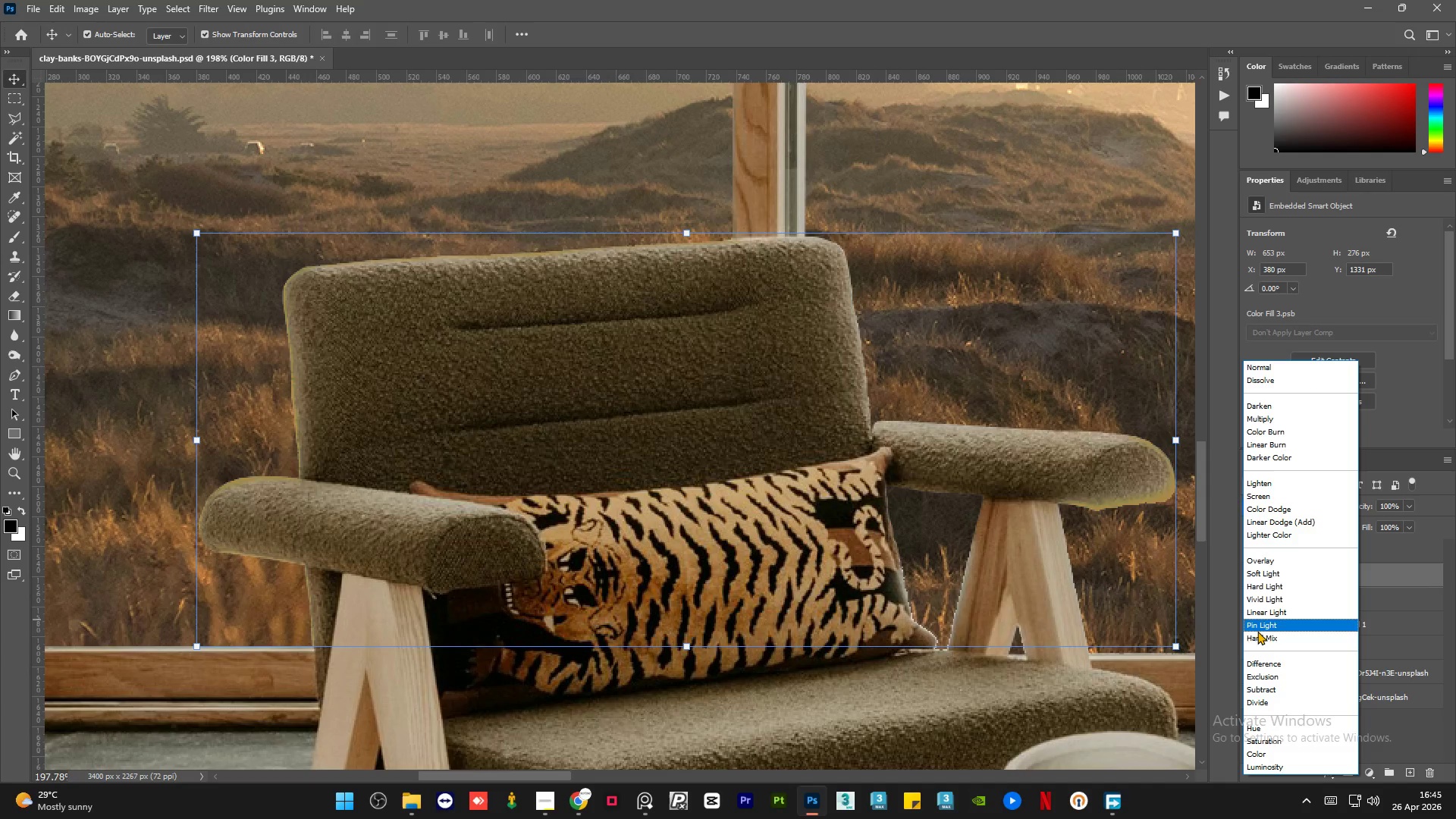 
left_click([1396, 572])
 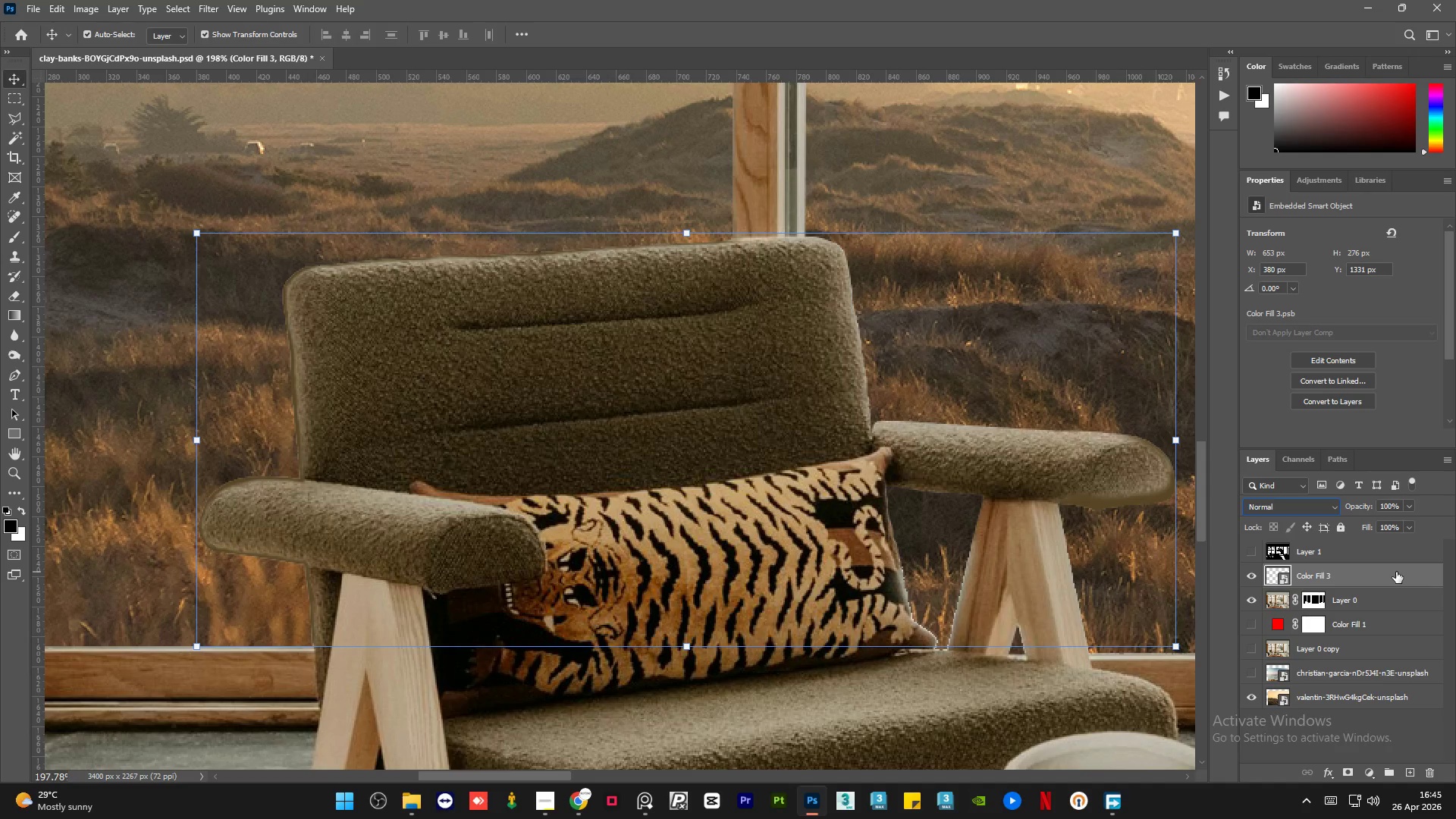 
key(Control+Z)
 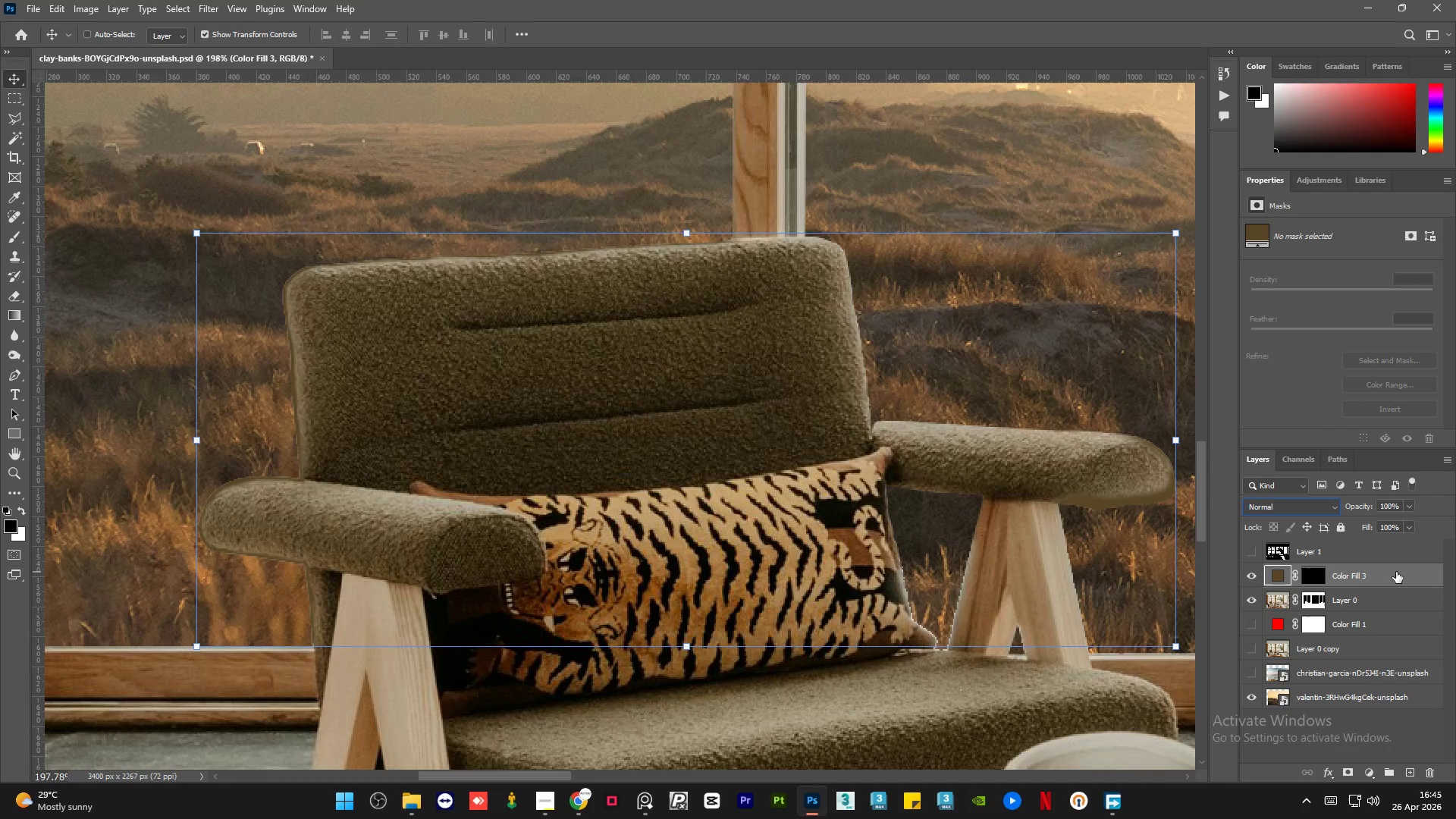 
key(Control+Z)
 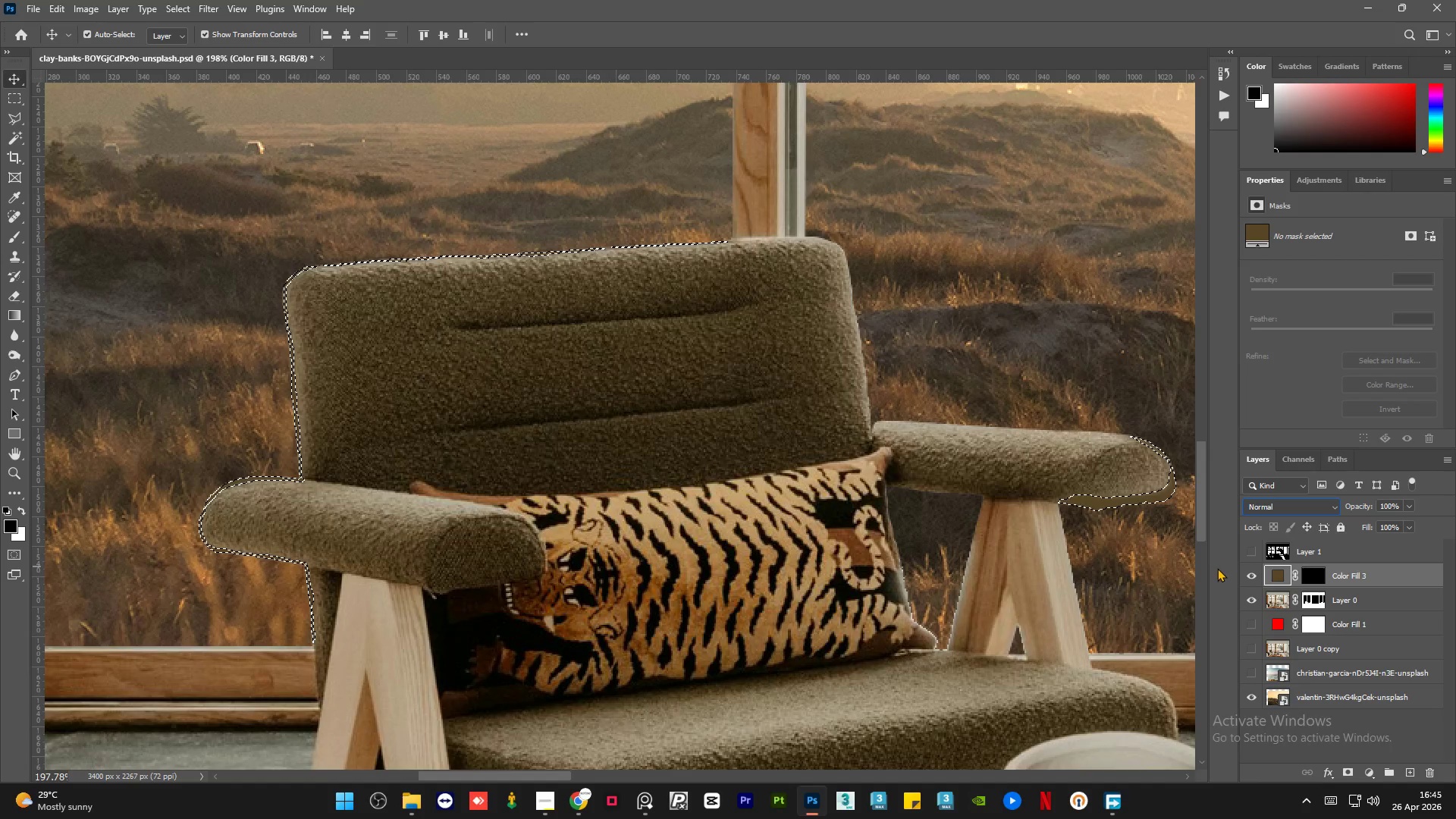 
left_click([1249, 574])
 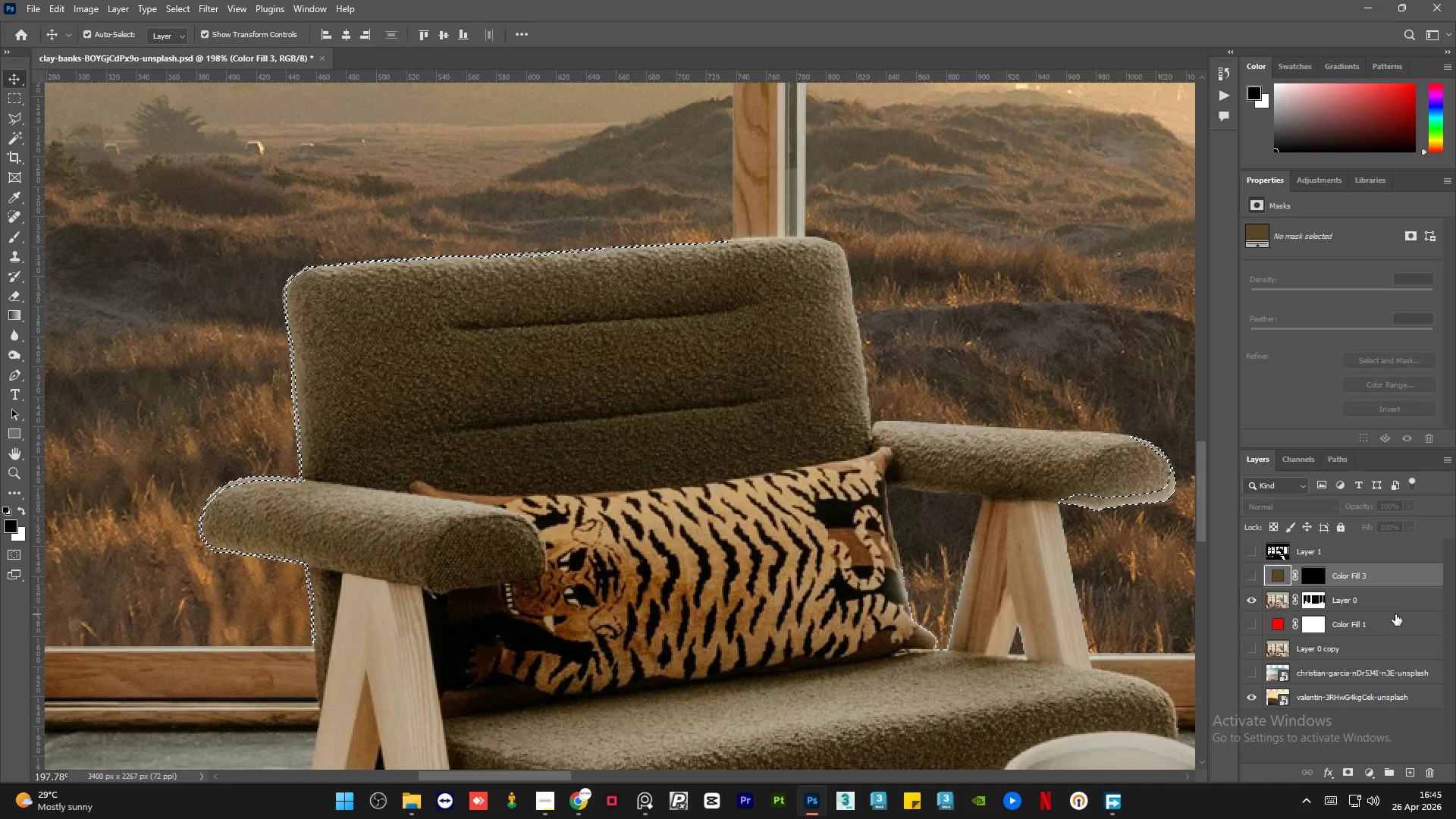 
left_click([1384, 604])
 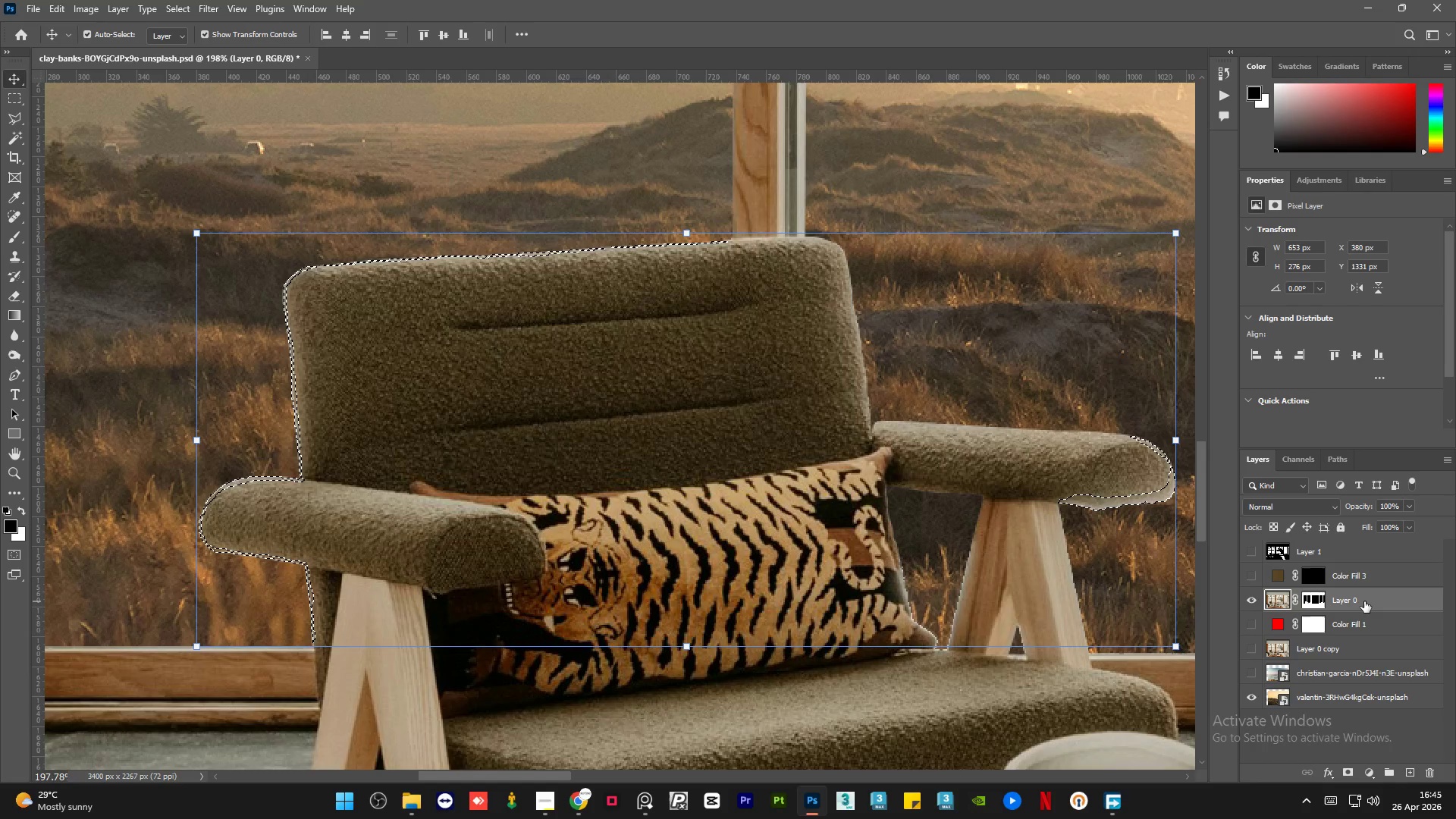 
key(Shift+F5)
 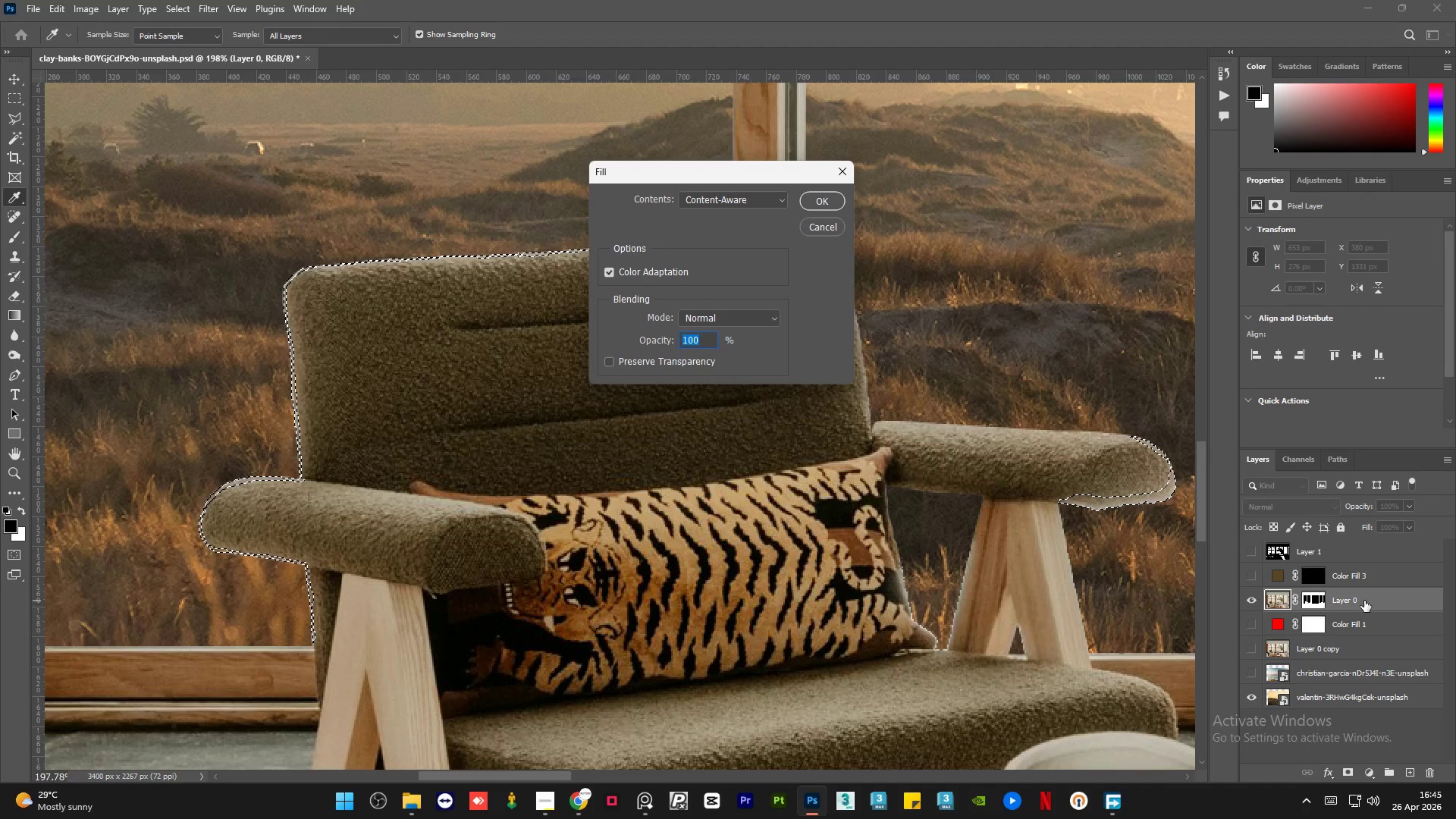 
key(Enter)
 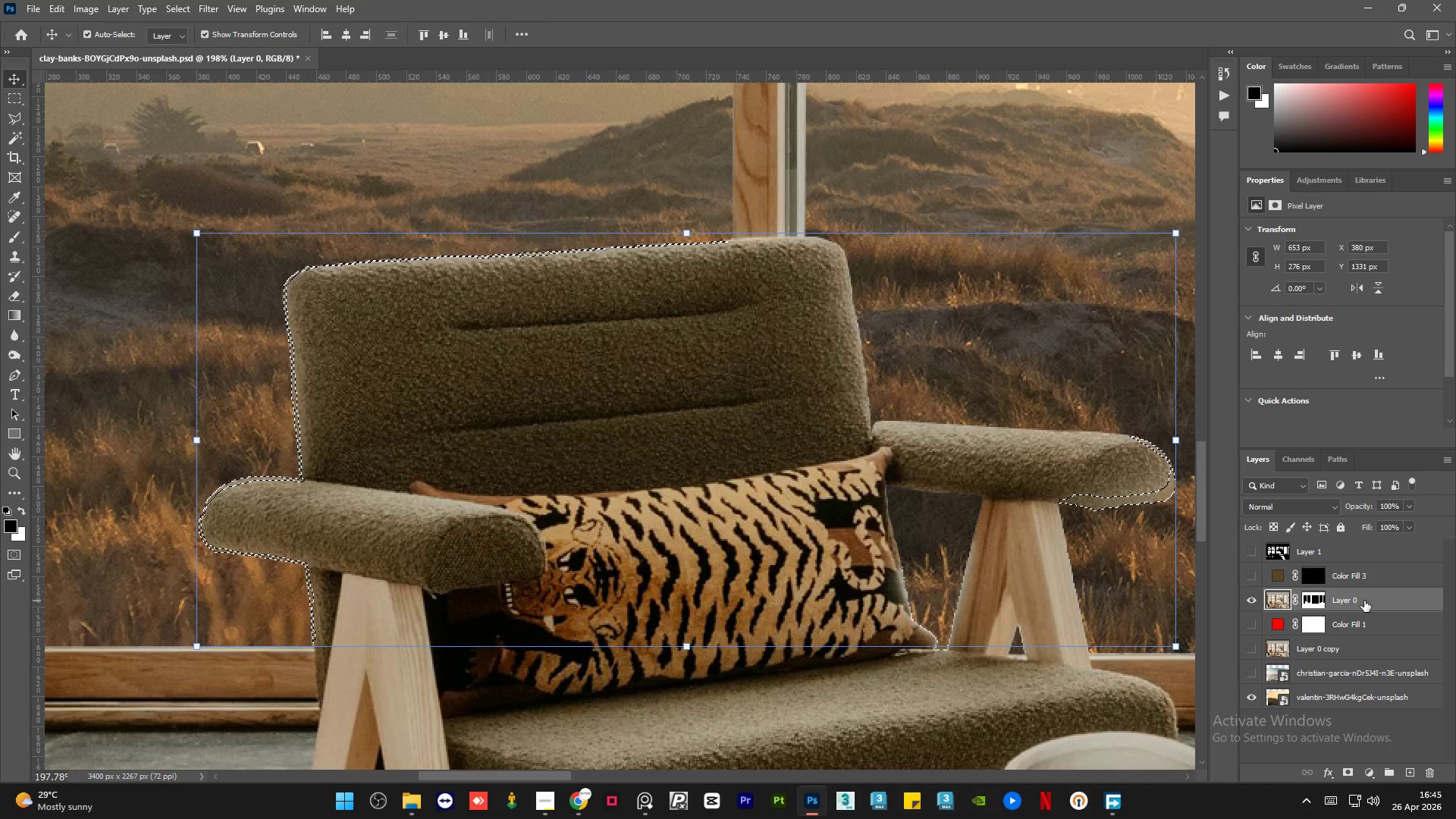 
key(Control+D)
 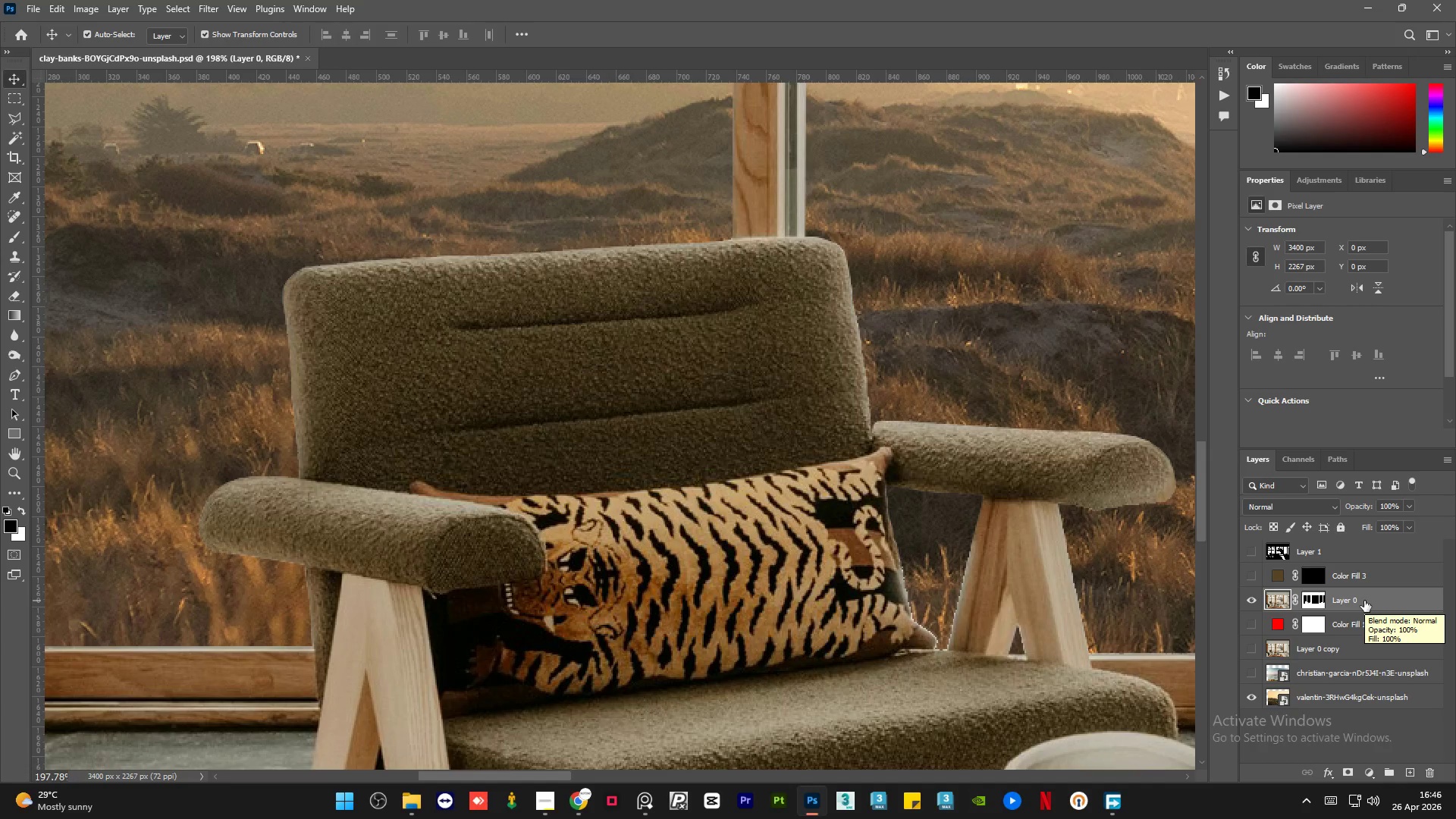 
hold_key(key=AltLeft, duration=10.27)
scroll: coordinate [1150, 464], scroll_direction: up, amount: 9.0
 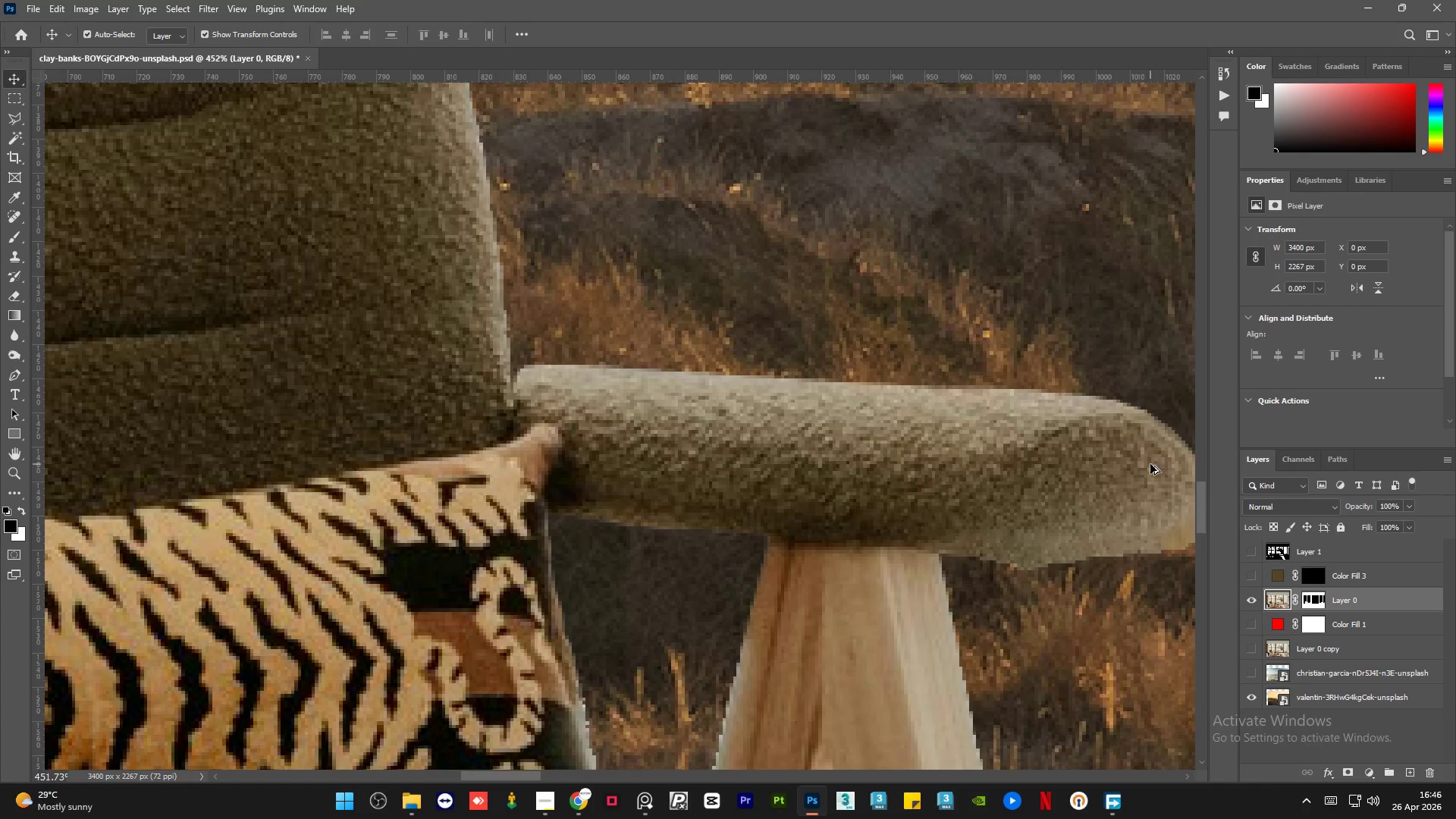 
scroll: coordinate [967, 530], scroll_direction: down, amount: 10.0
 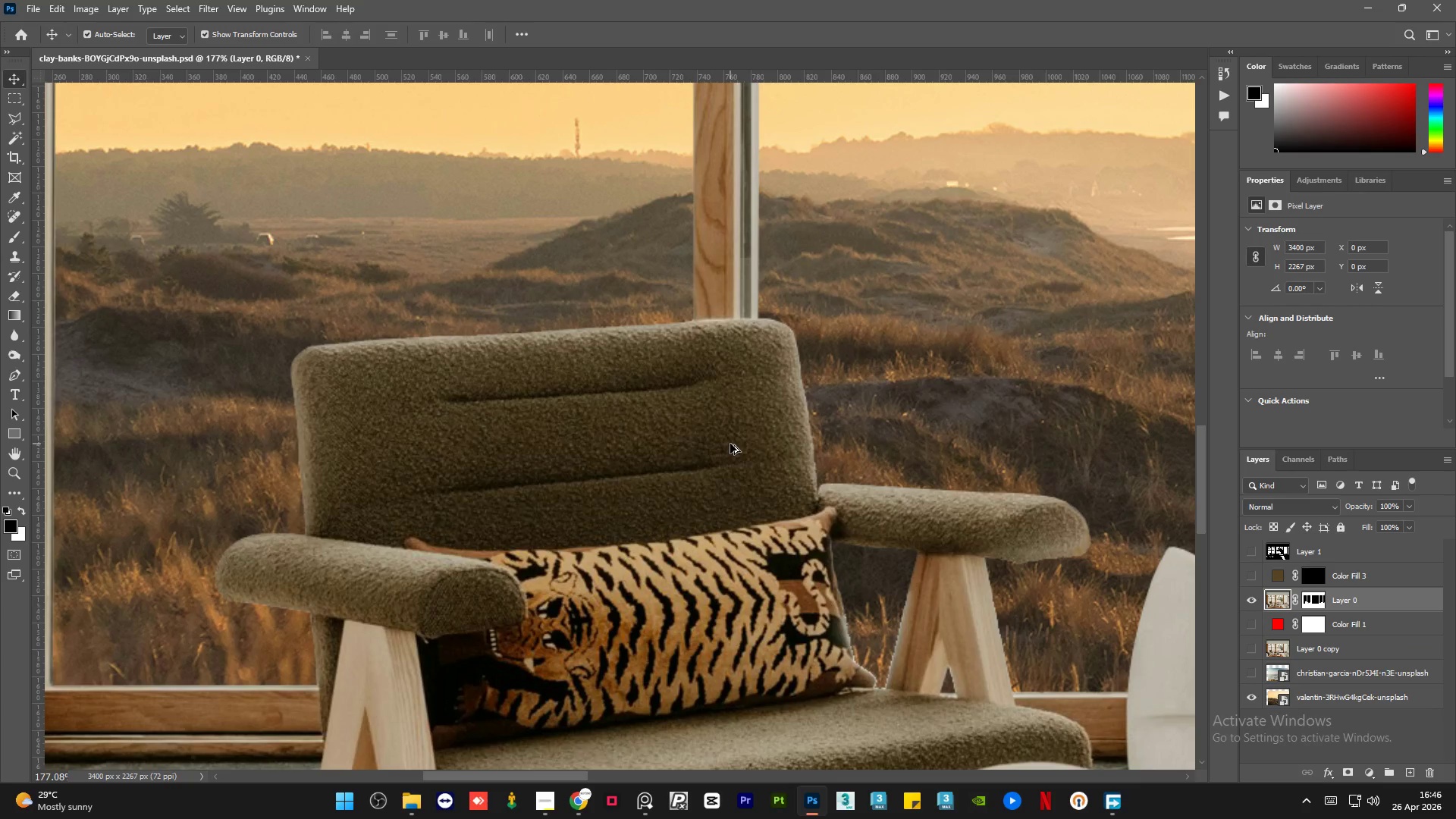 
scroll: coordinate [552, 623], scroll_direction: up, amount: 9.0
 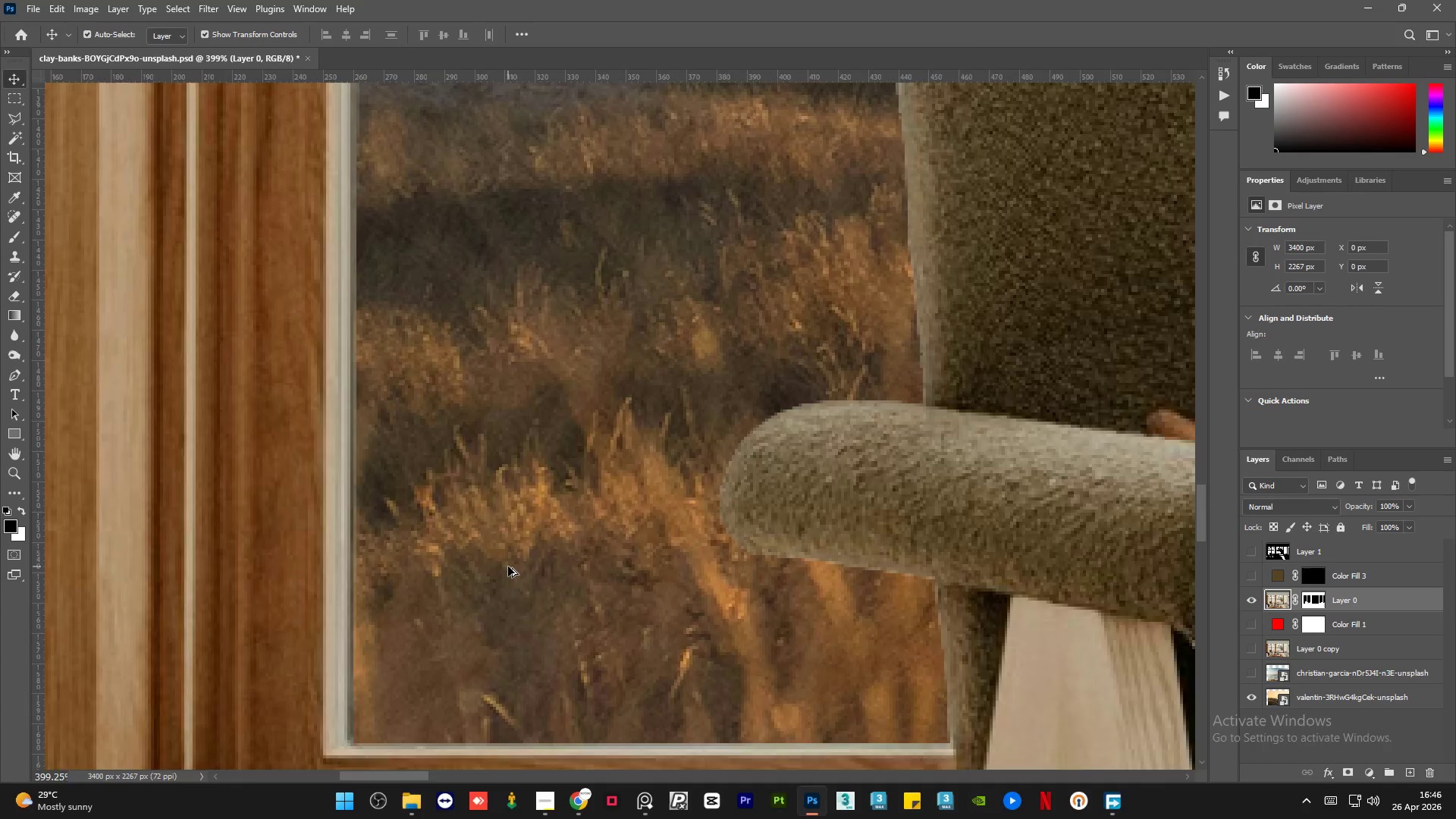 
scroll: coordinate [364, 548], scroll_direction: down, amount: 28.0
 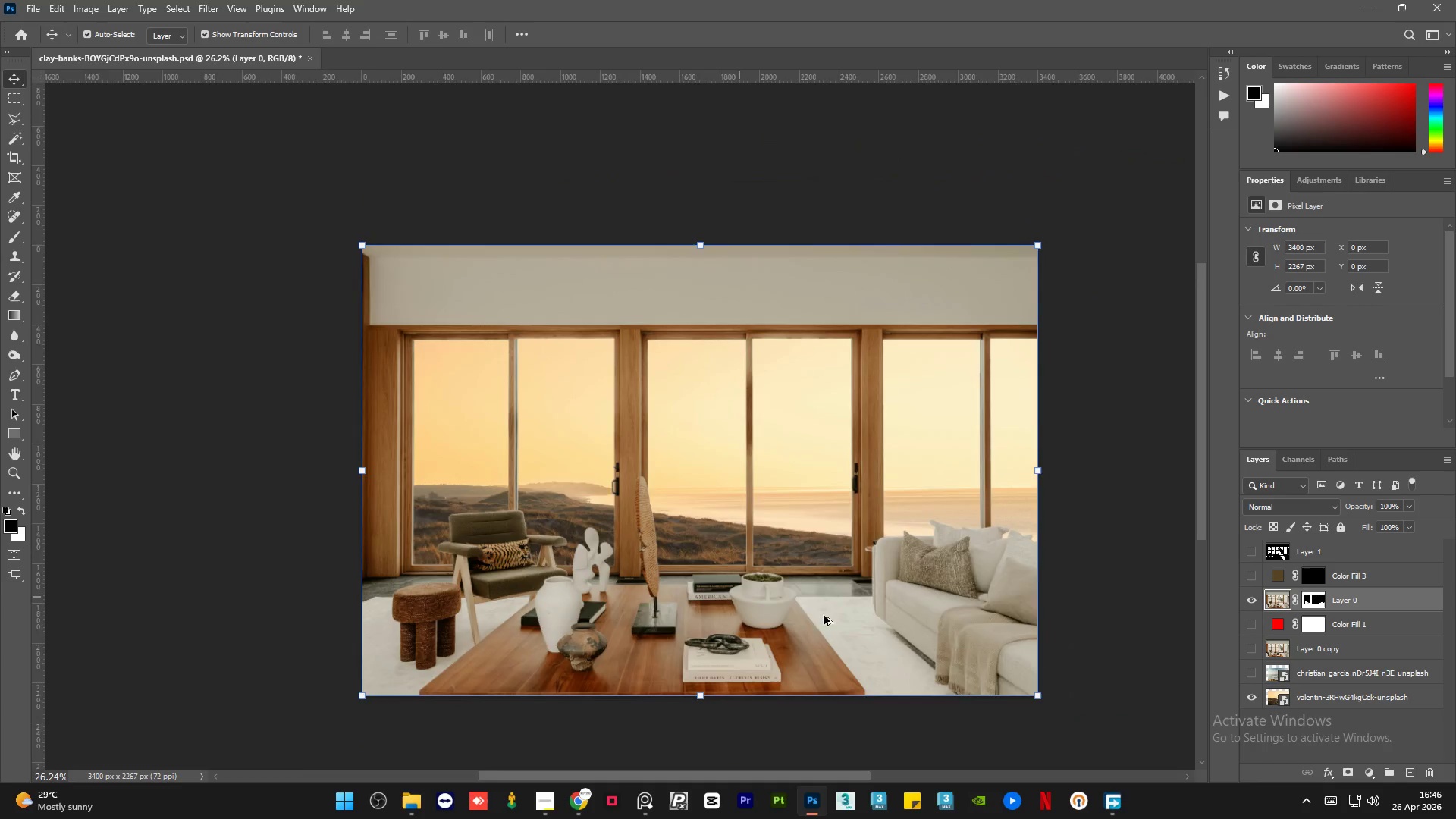 
scroll: coordinate [537, 583], scroll_direction: up, amount: 4.0
 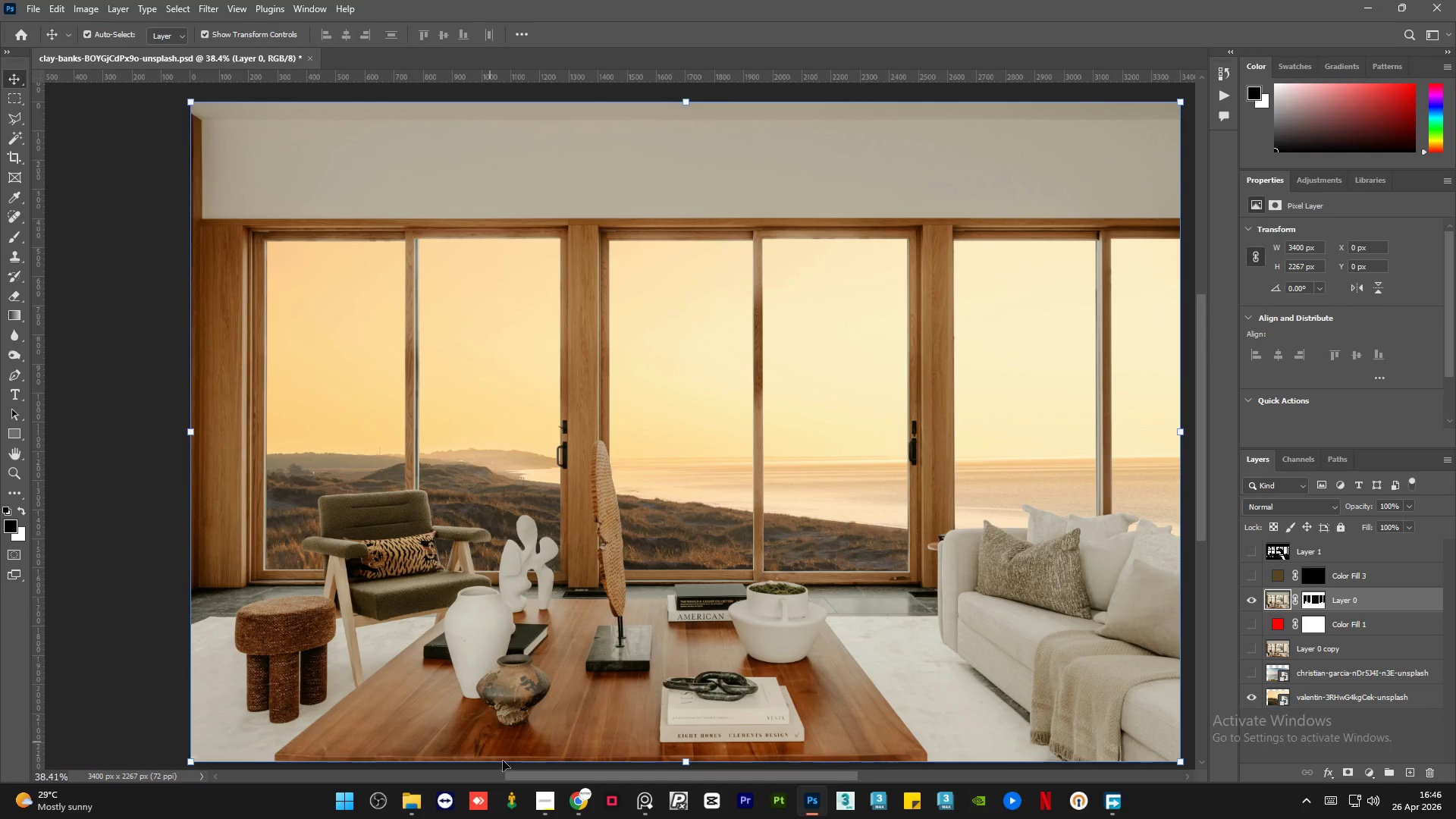 
left_click_drag(start_coordinate=[554, 777], to_coordinate=[568, 773])
 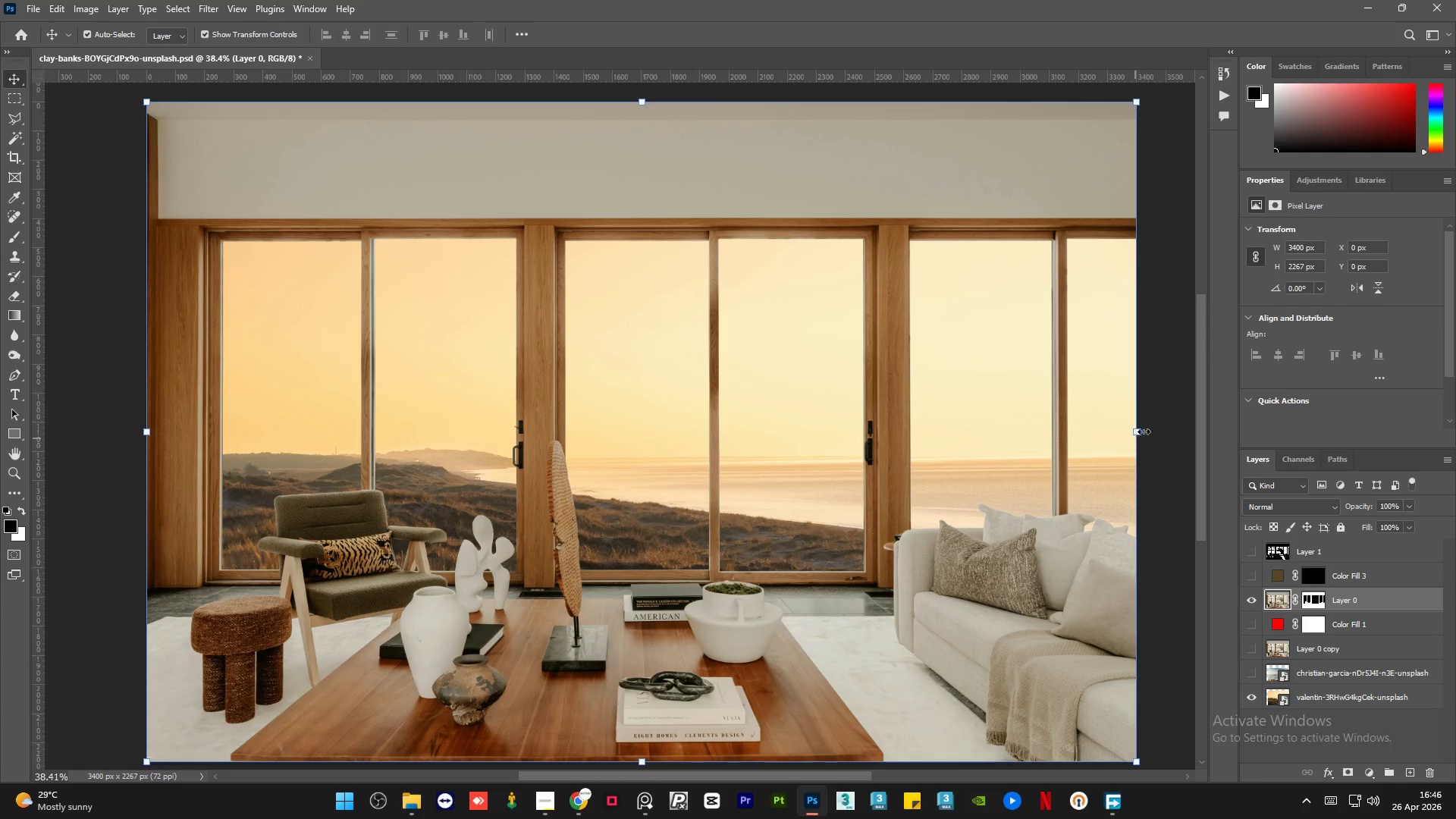 
left_click([1165, 412])
 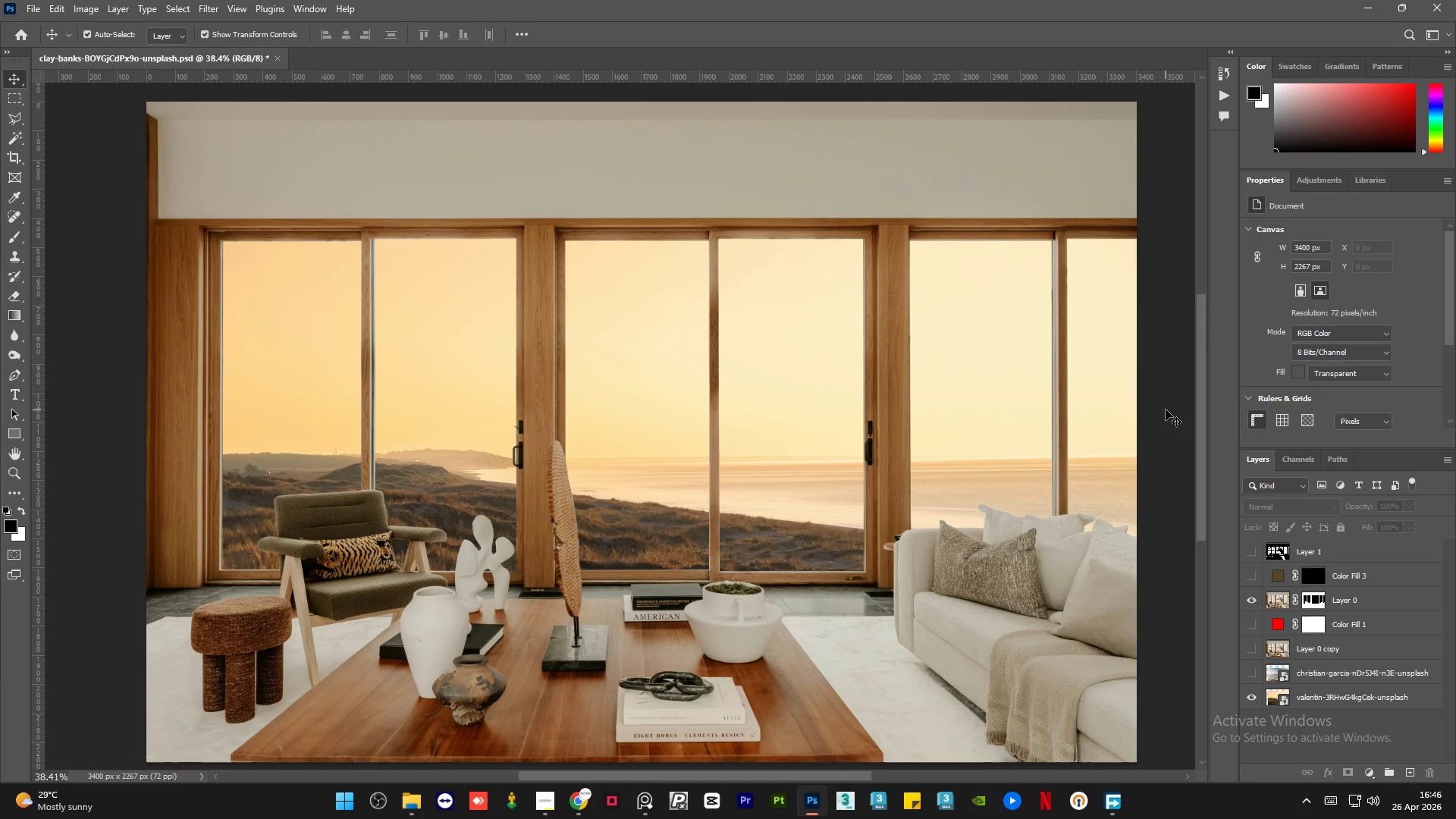 
wait(40.39)
 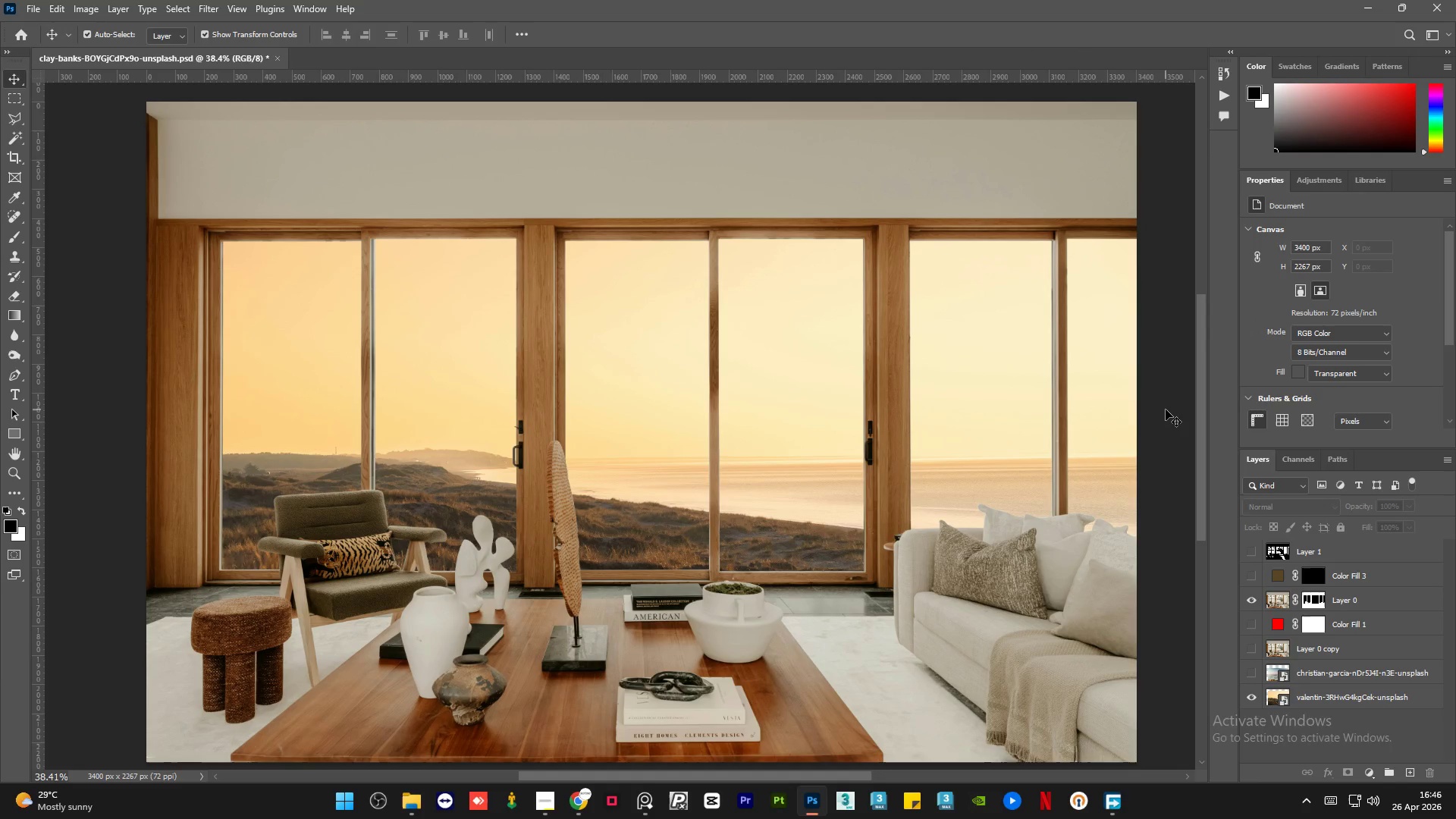 
scroll: coordinate [1127, 428], scroll_direction: down, amount: 1.0
 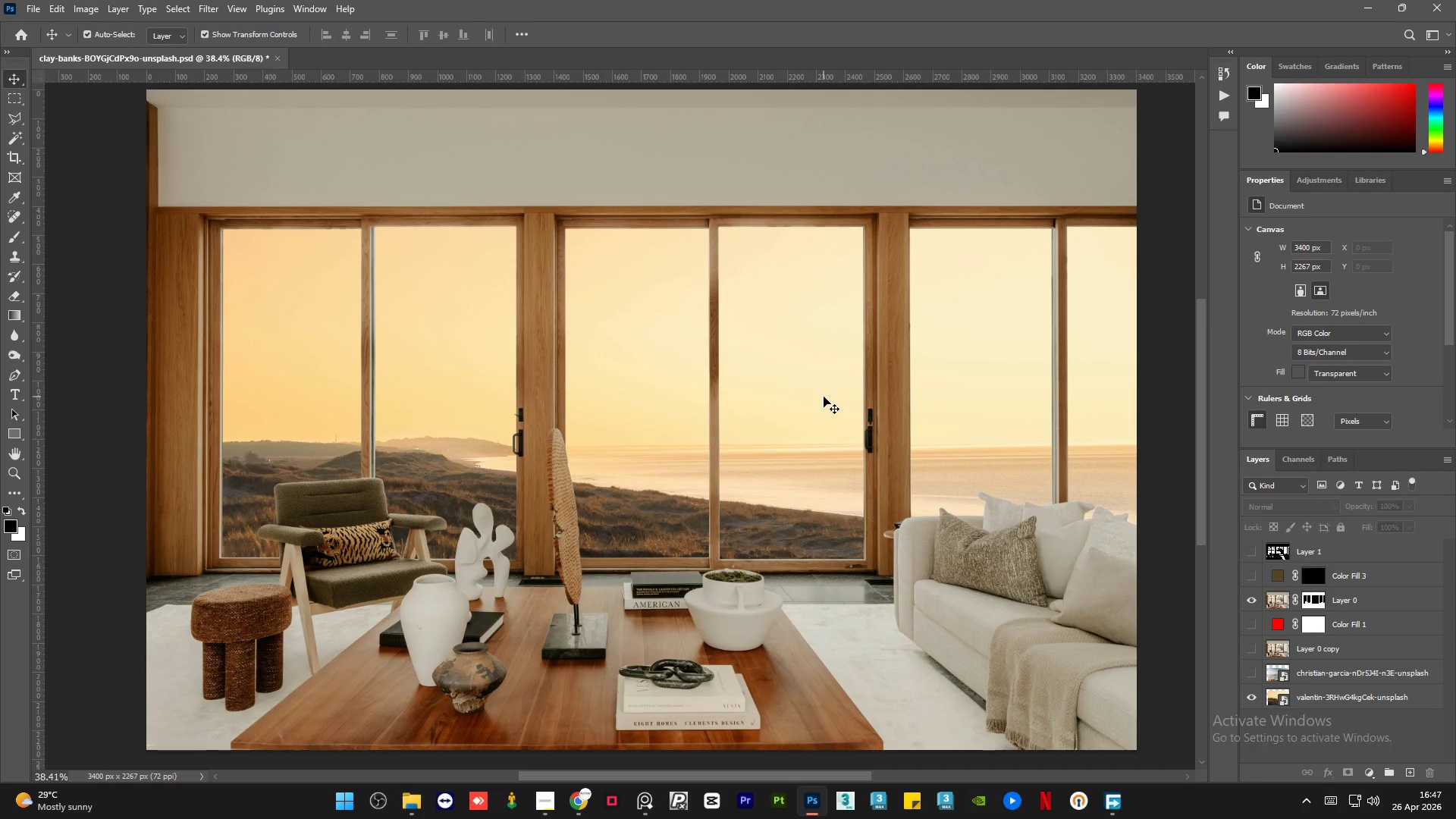 
wait(6.1)
 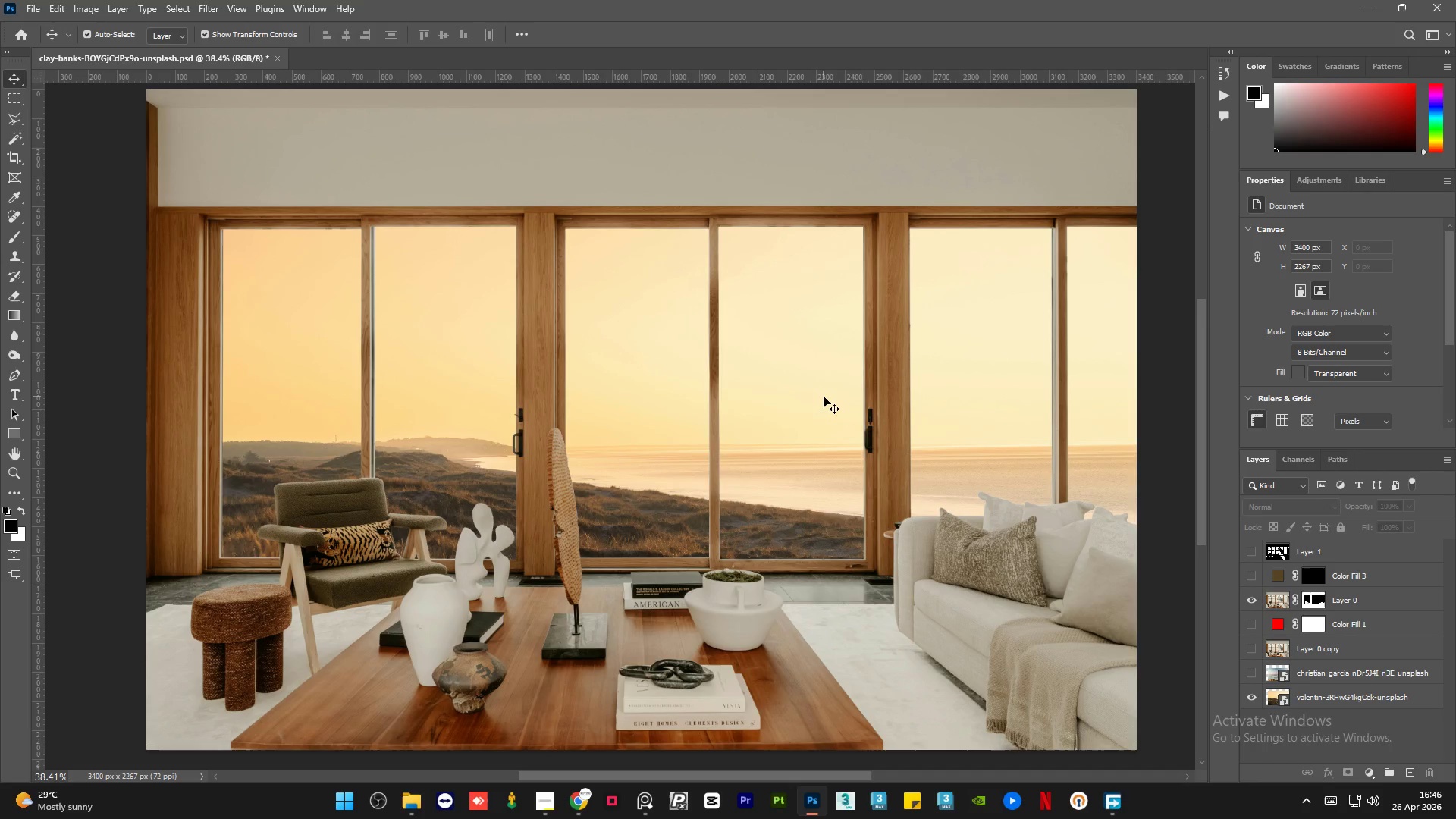 
scroll: coordinate [824, 397], scroll_direction: none, amount: 0.0
 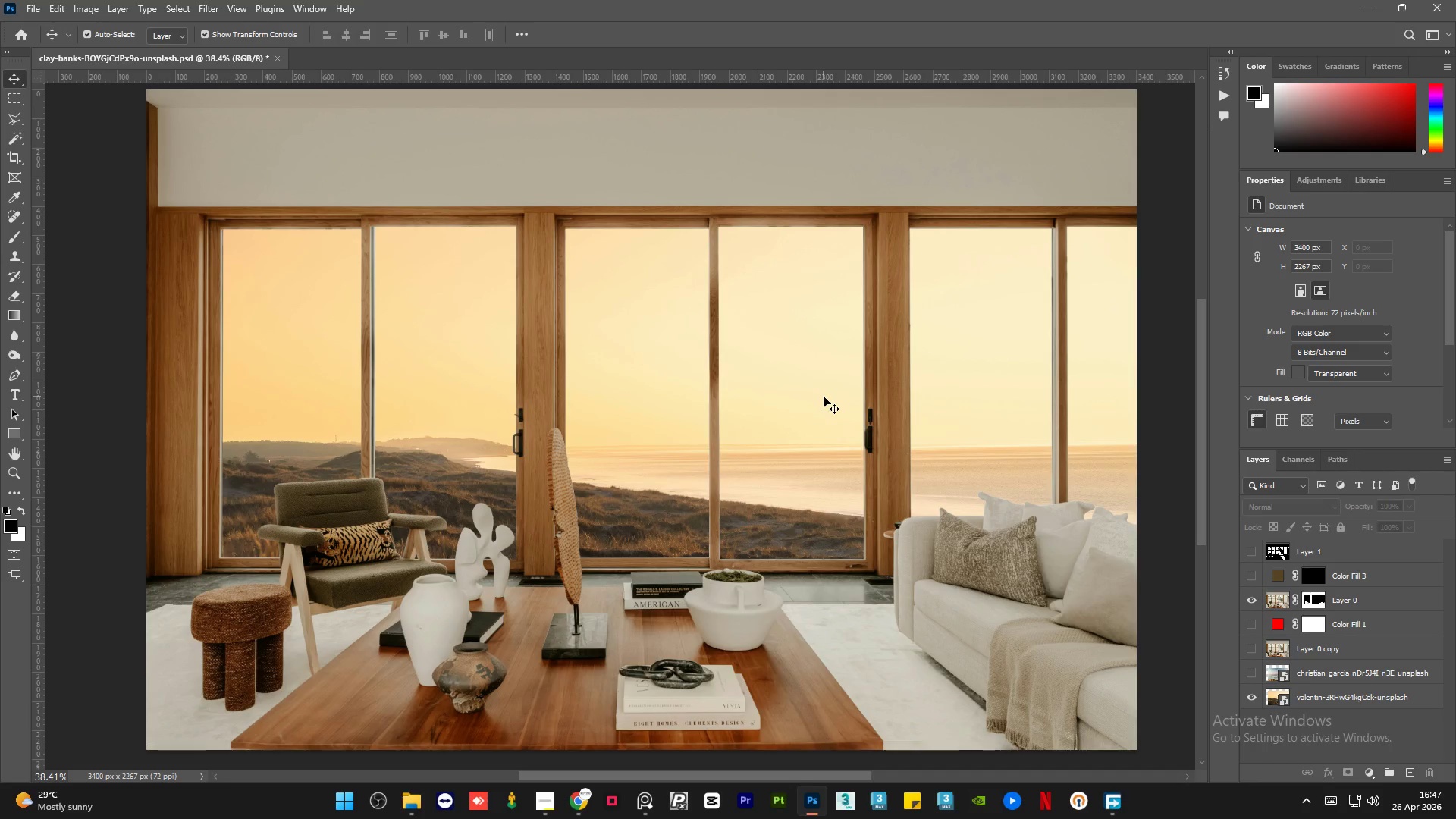 
scroll: coordinate [824, 397], scroll_direction: up, amount: 1.0
 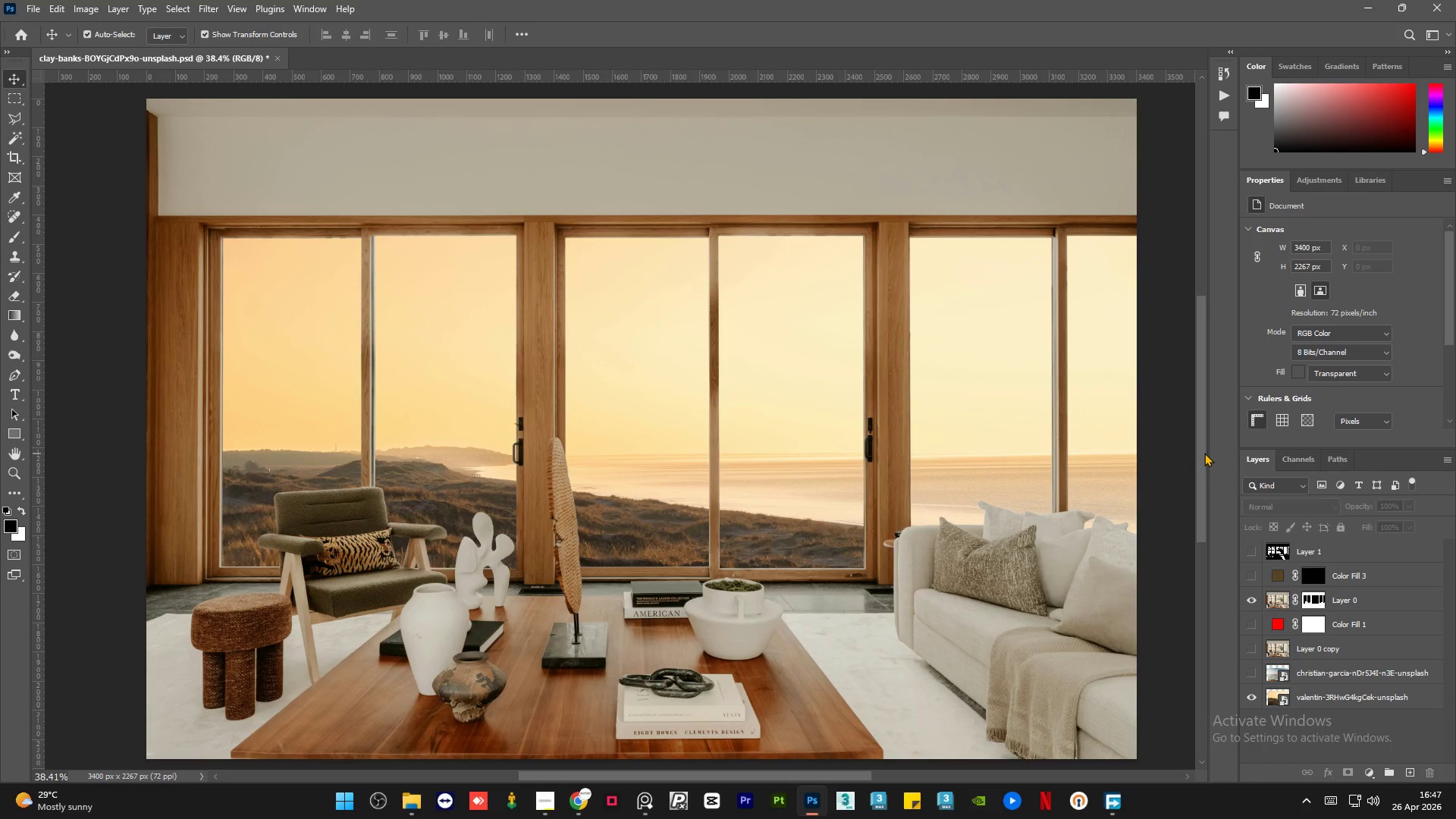 
wait(13.07)
 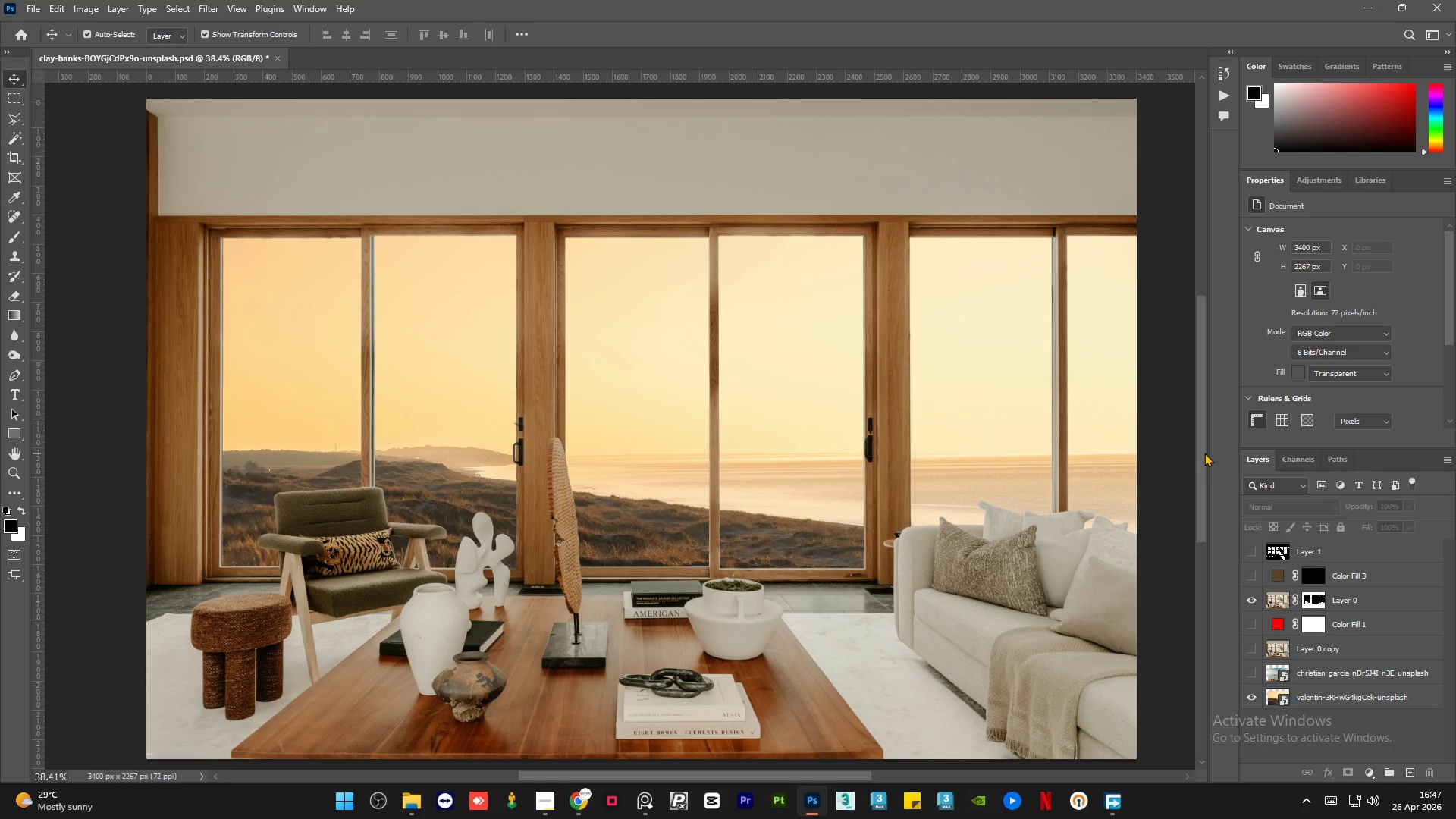 
left_click([576, 805])
 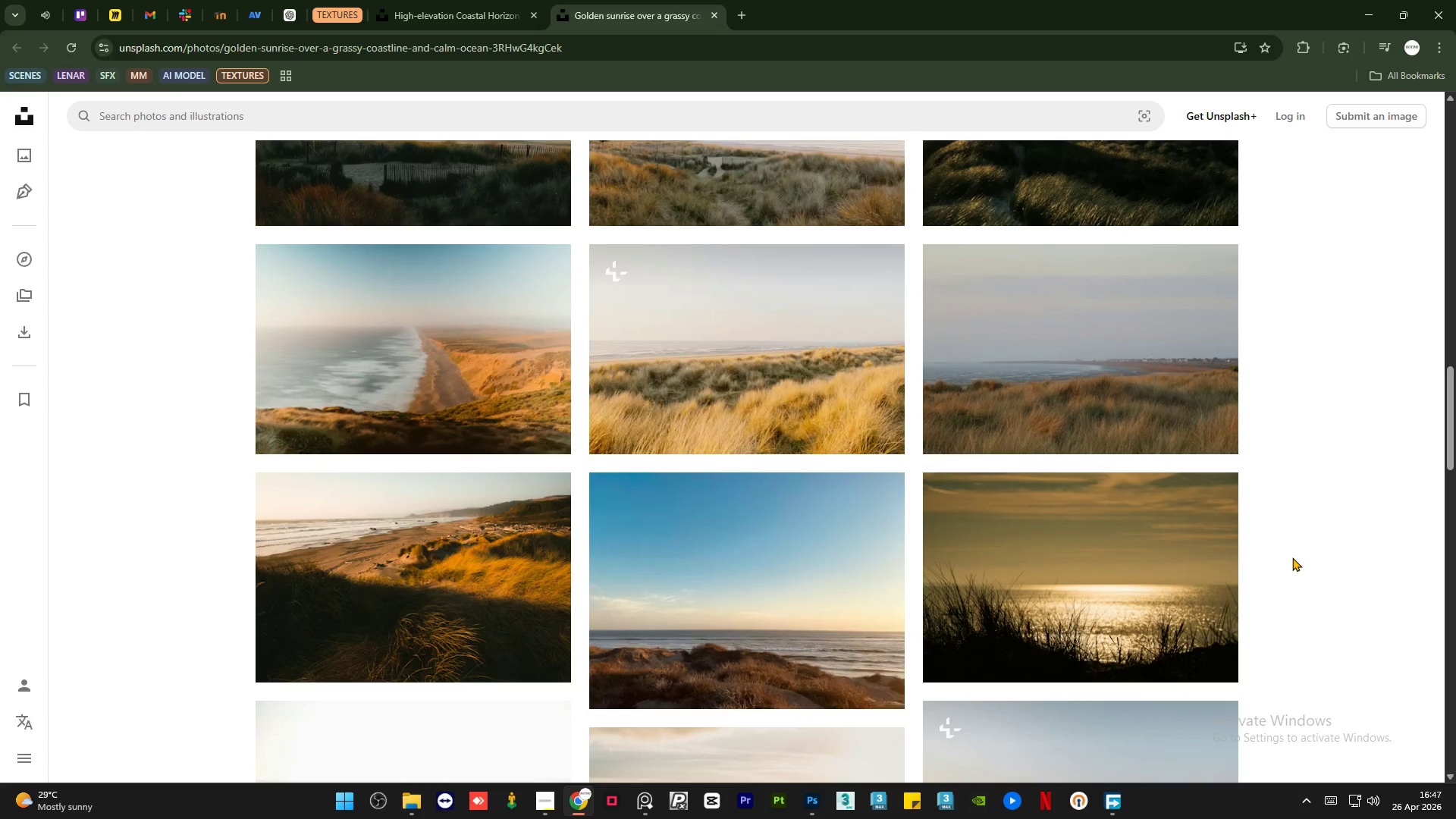 
scroll: coordinate [1278, 571], scroll_direction: down, amount: 11.0
 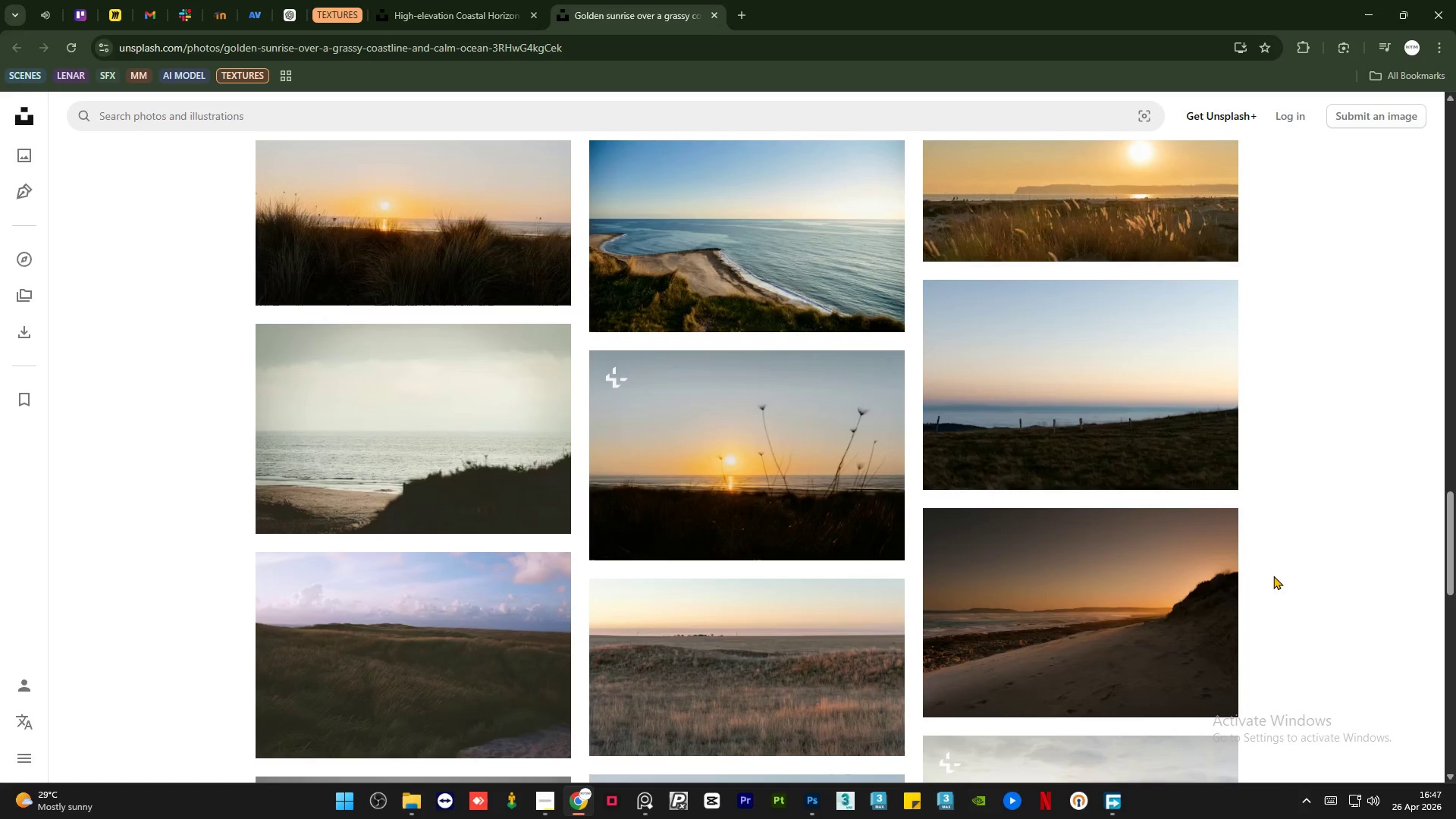 
scroll: coordinate [1263, 585], scroll_direction: down, amount: 8.0
 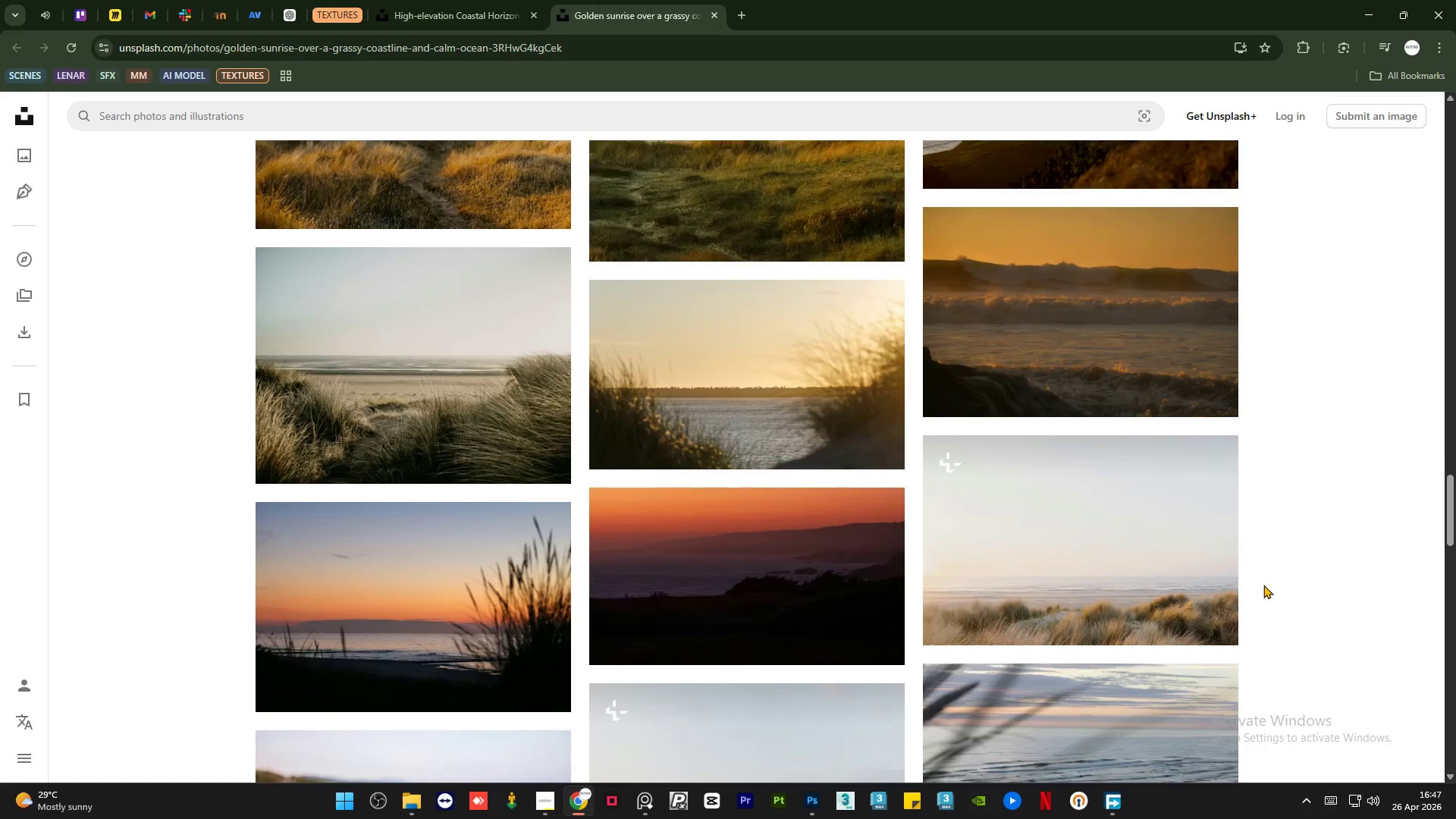 
scroll: coordinate [1270, 577], scroll_direction: up, amount: 5.0
 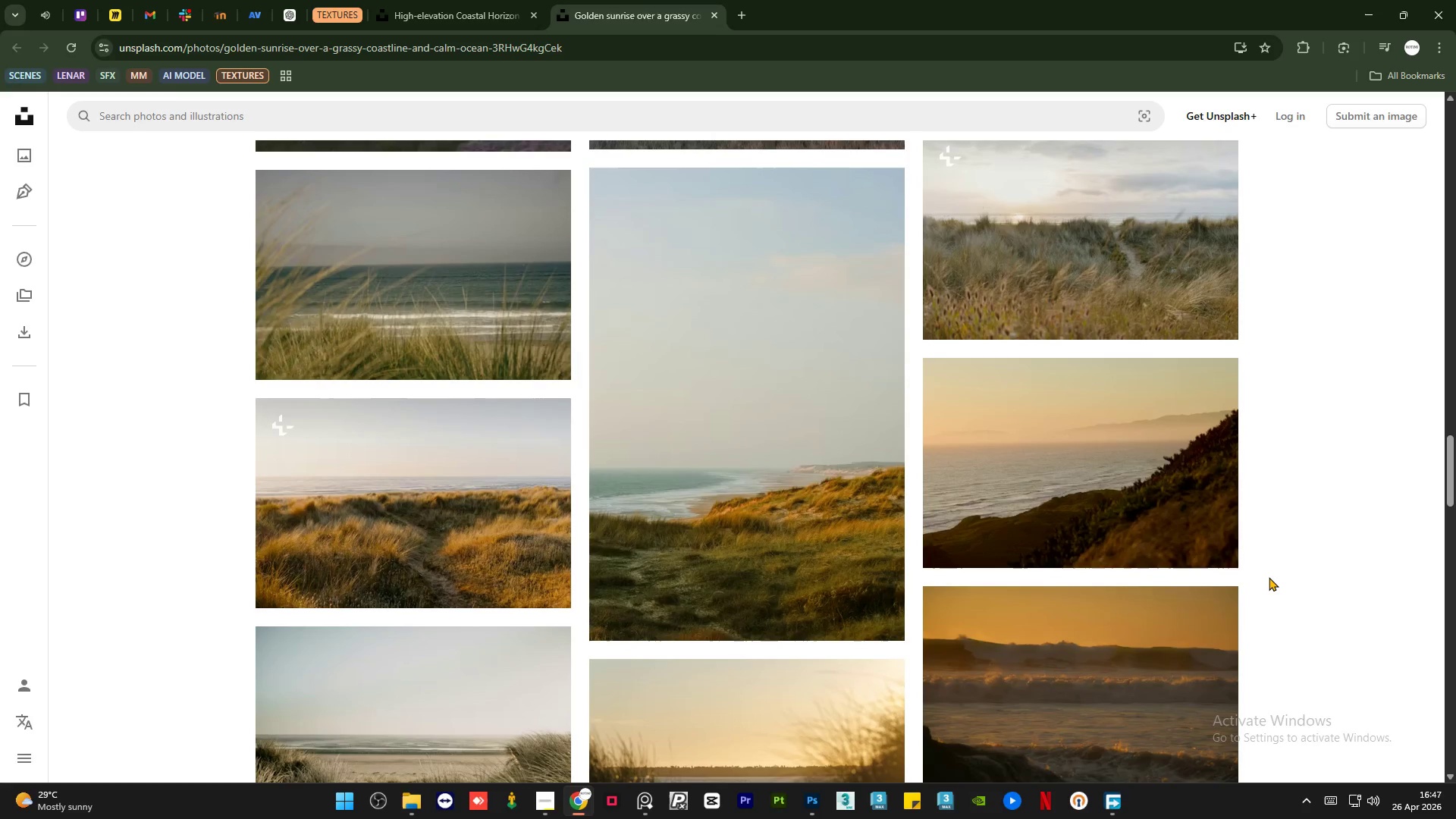 
scroll: coordinate [1335, 548], scroll_direction: down, amount: 17.0
 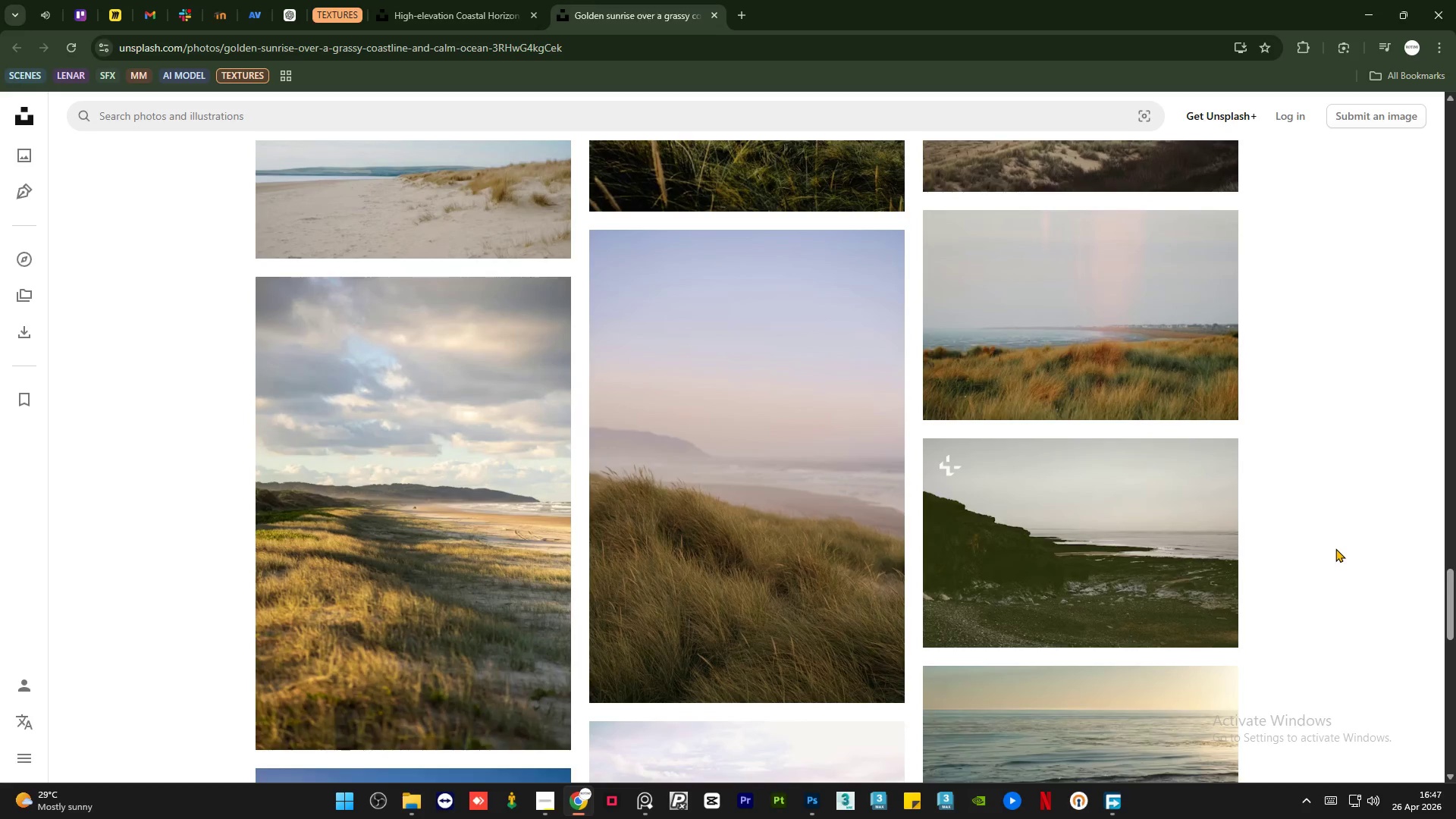 
wait(11.11)
 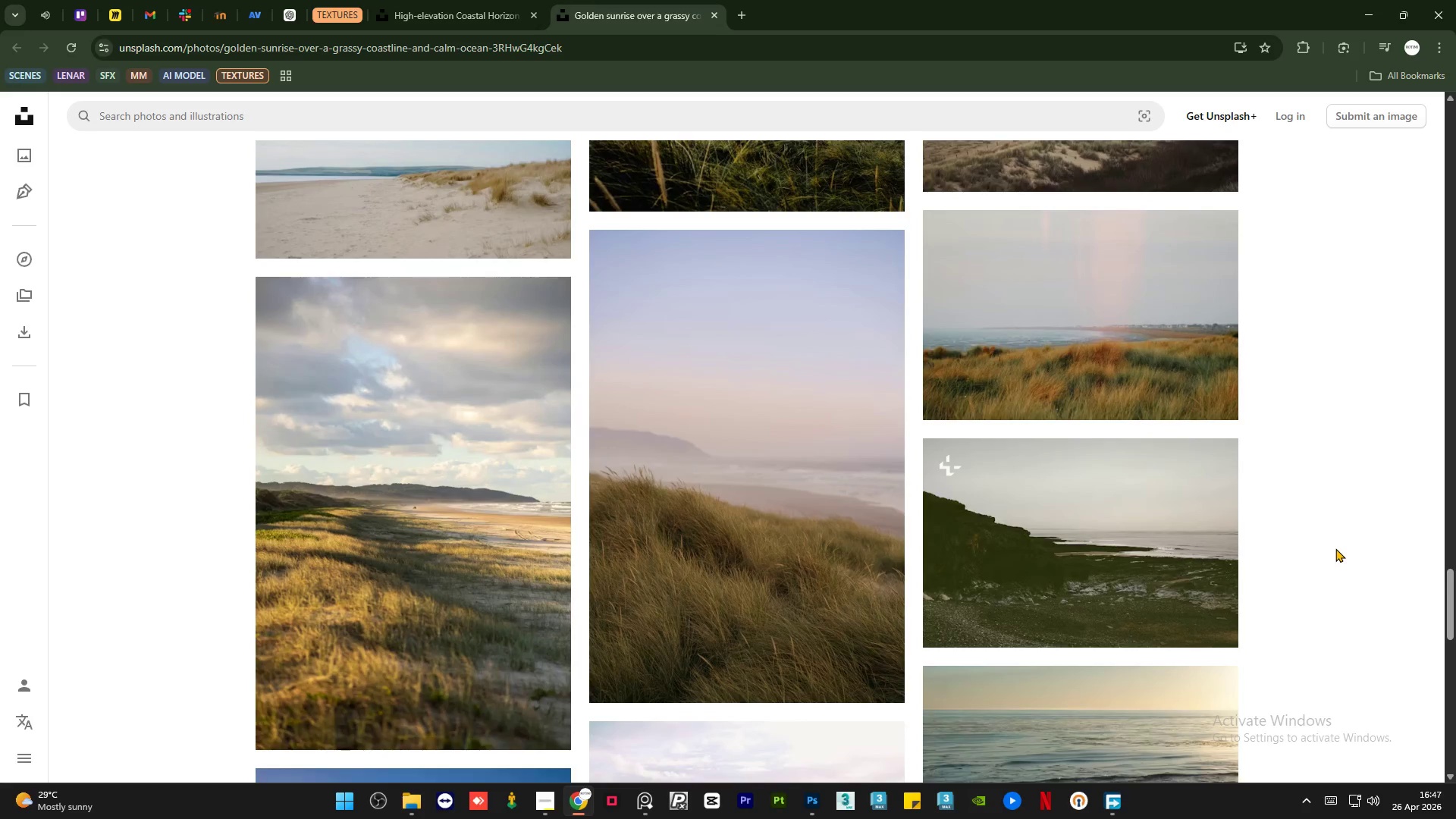 
scroll: coordinate [849, 491], scroll_direction: down, amount: 21.0
 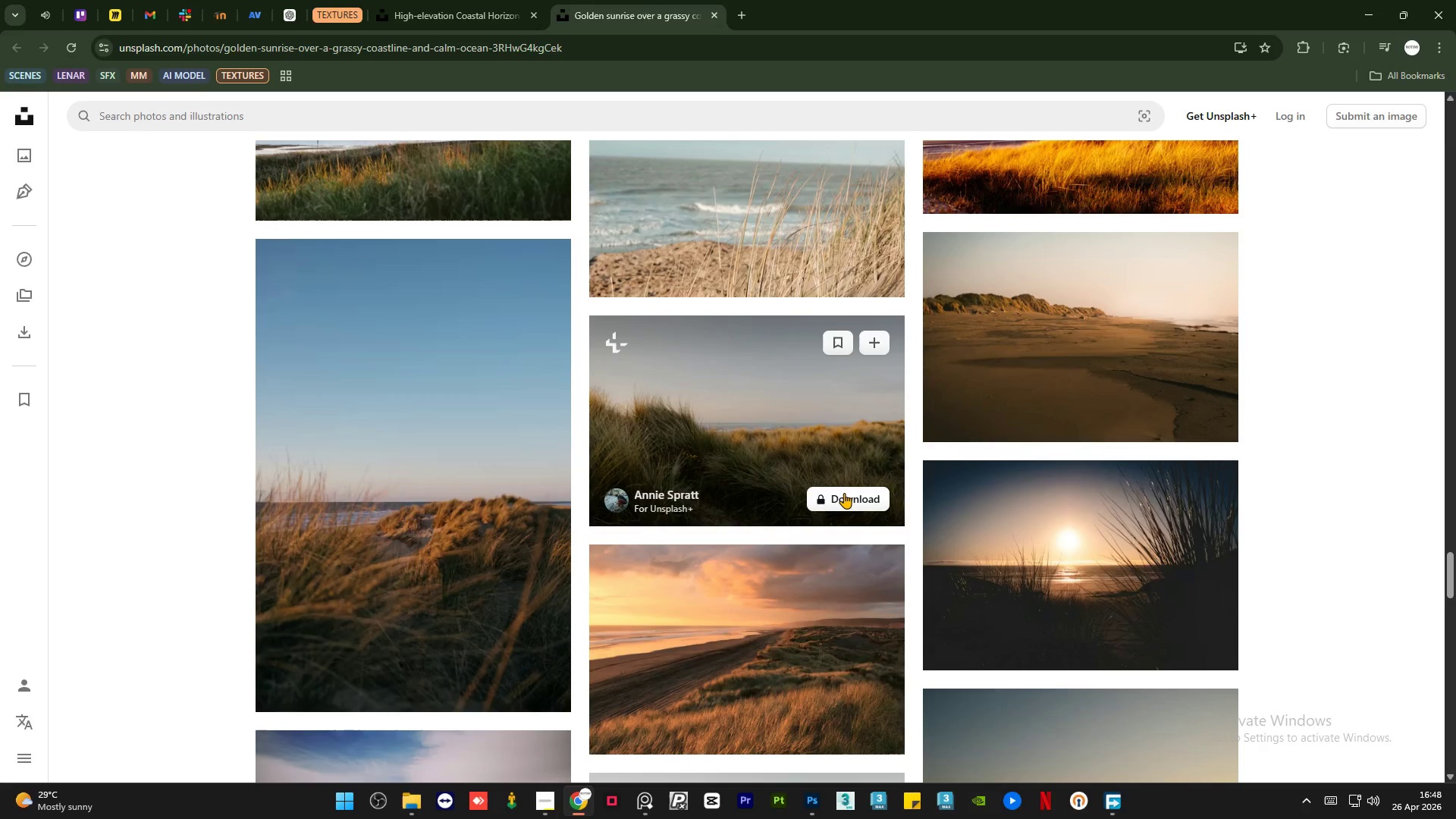 
wait(10.25)
 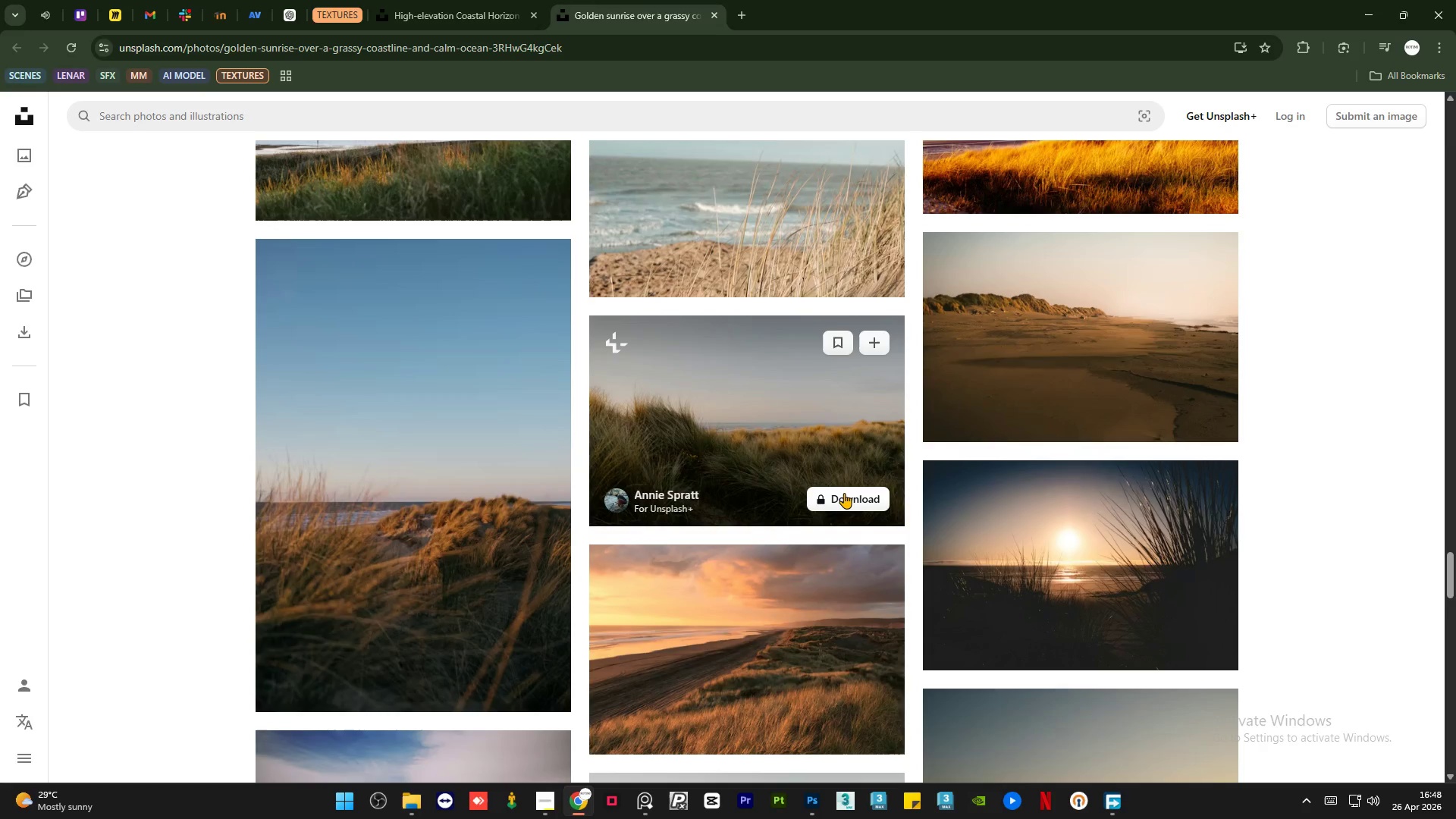 
scroll: coordinate [940, 527], scroll_direction: down, amount: 9.0
 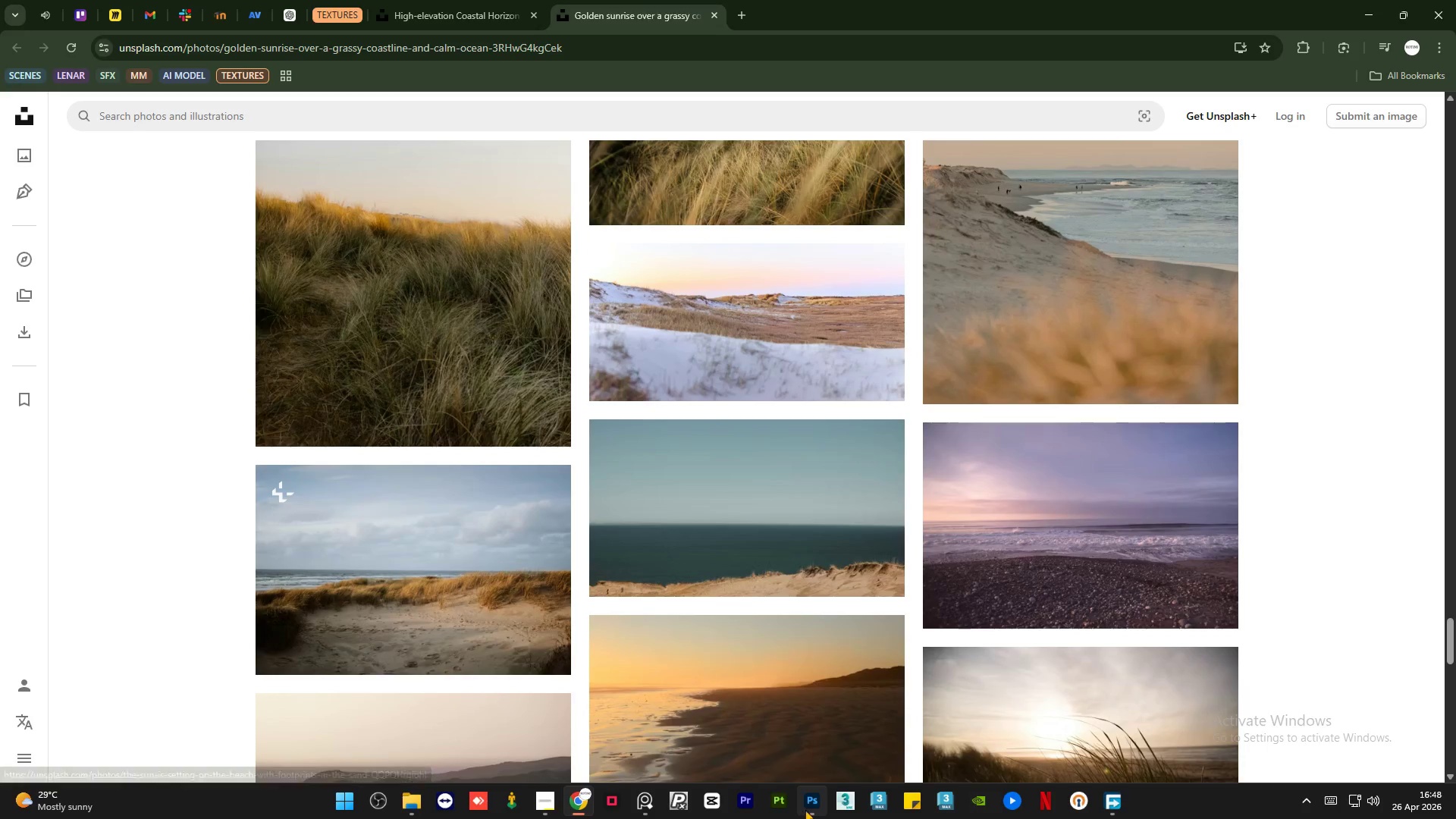 
left_click([808, 808])
 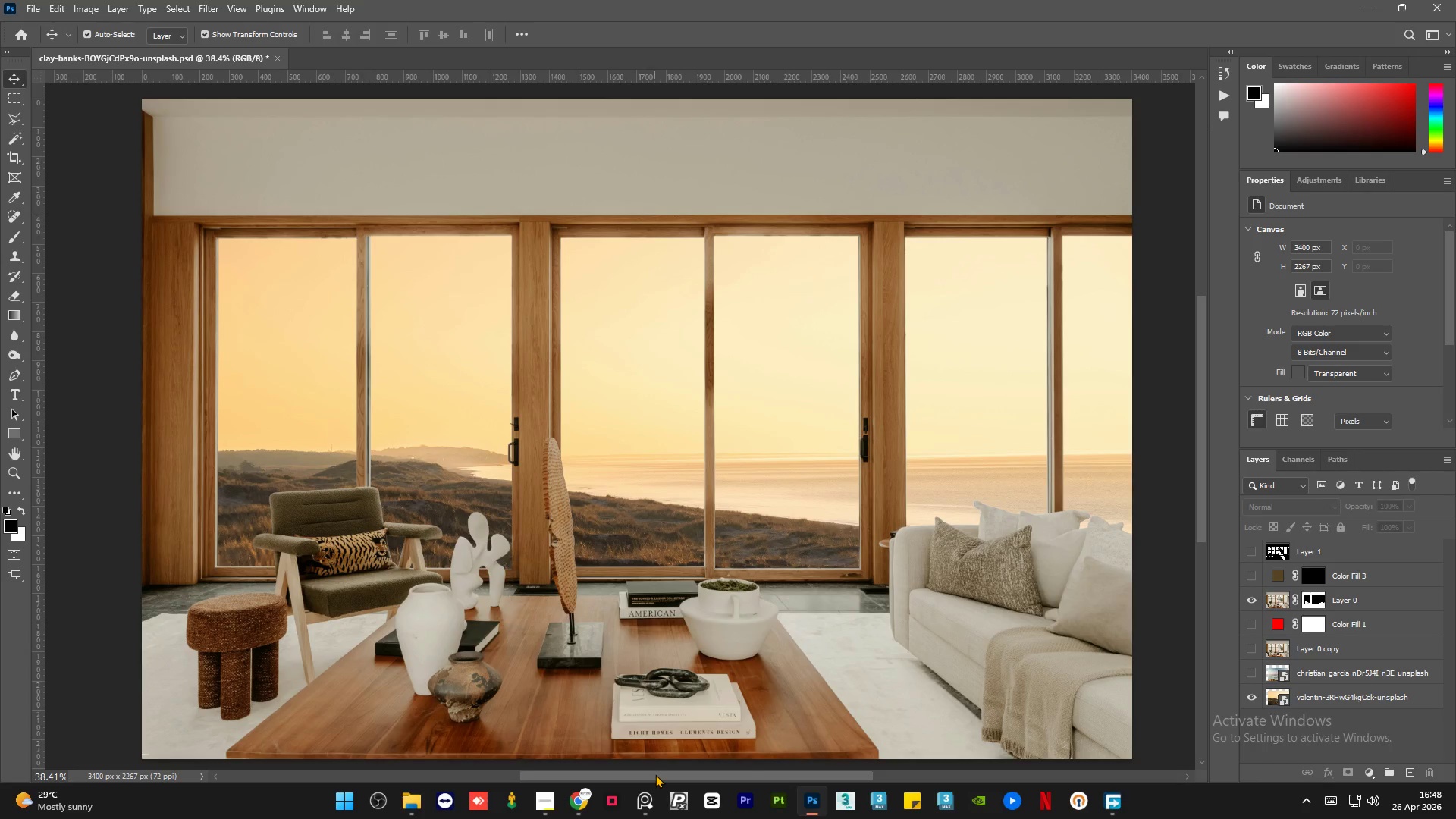 
wait(30.91)
 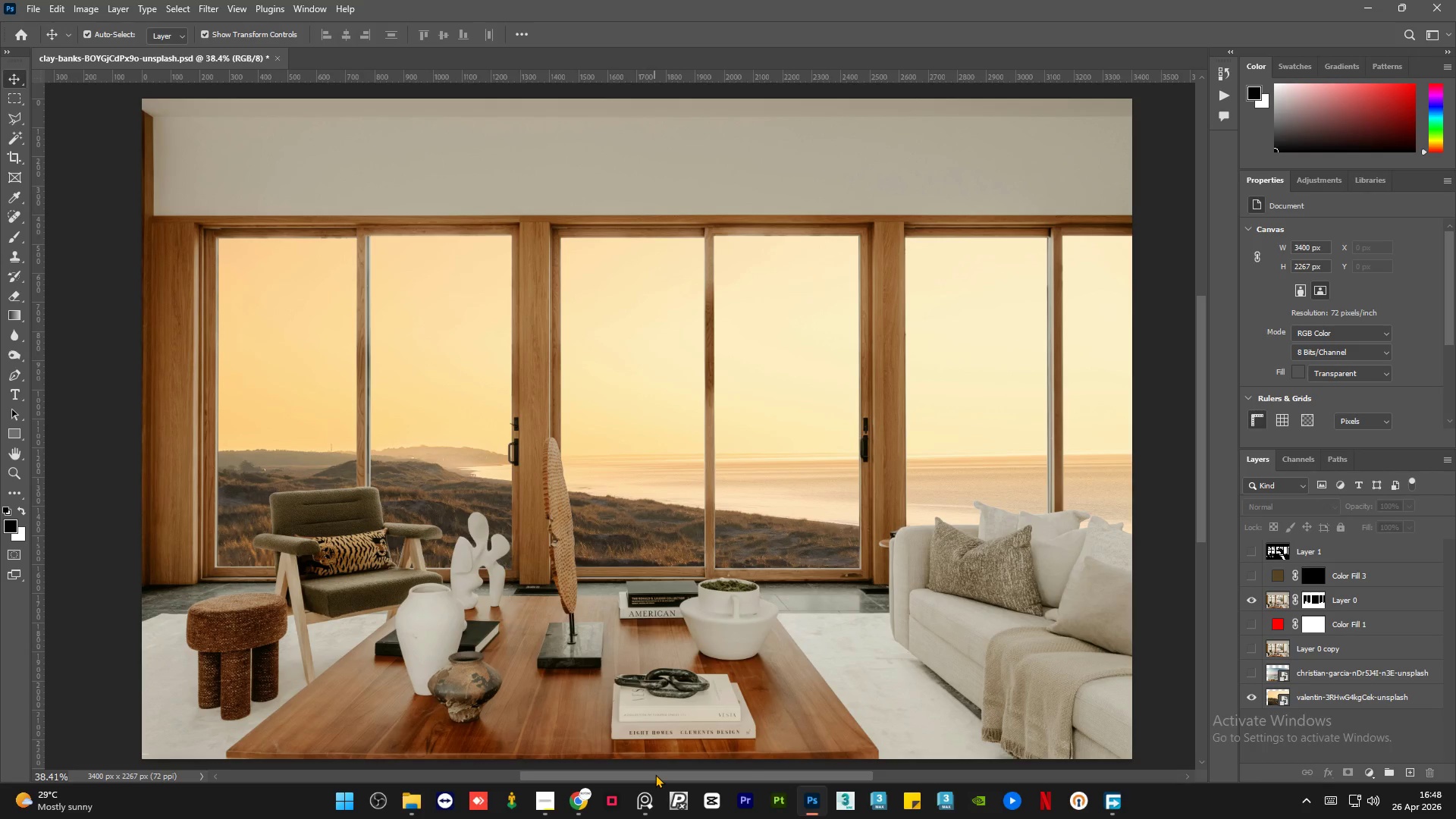 
left_click([1248, 648])
 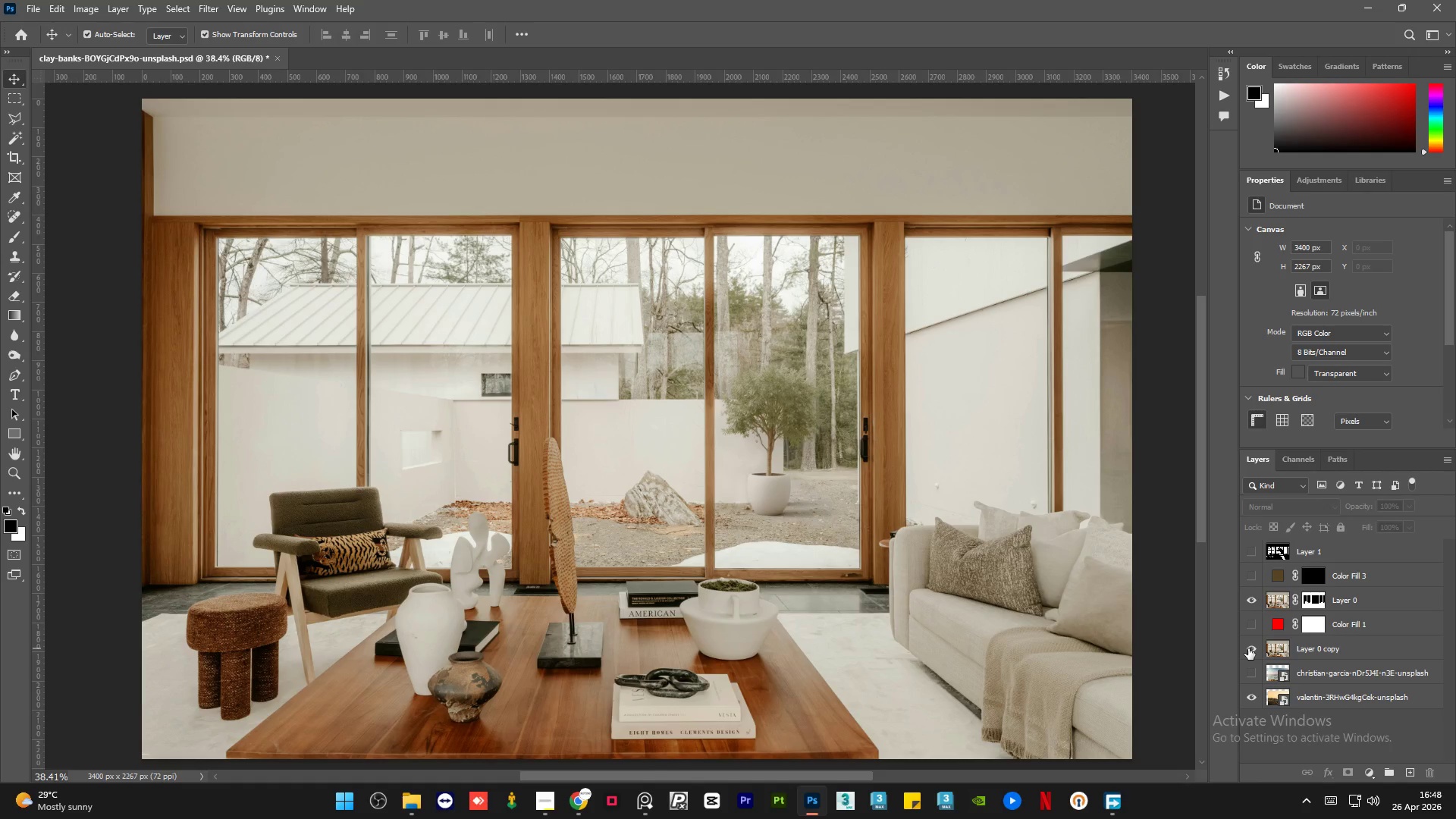 
left_click([1248, 648])
 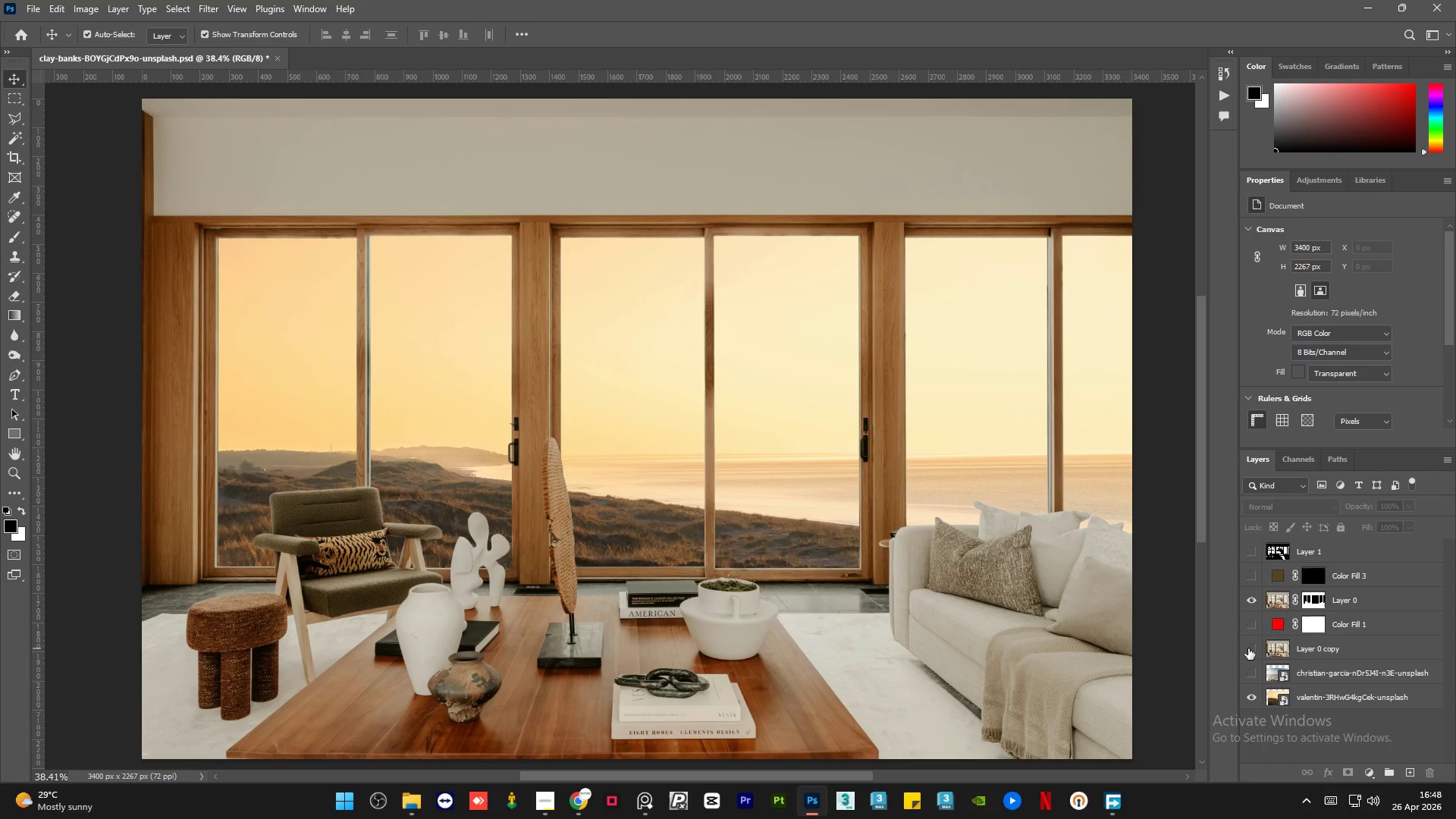 
left_click([1248, 648])
 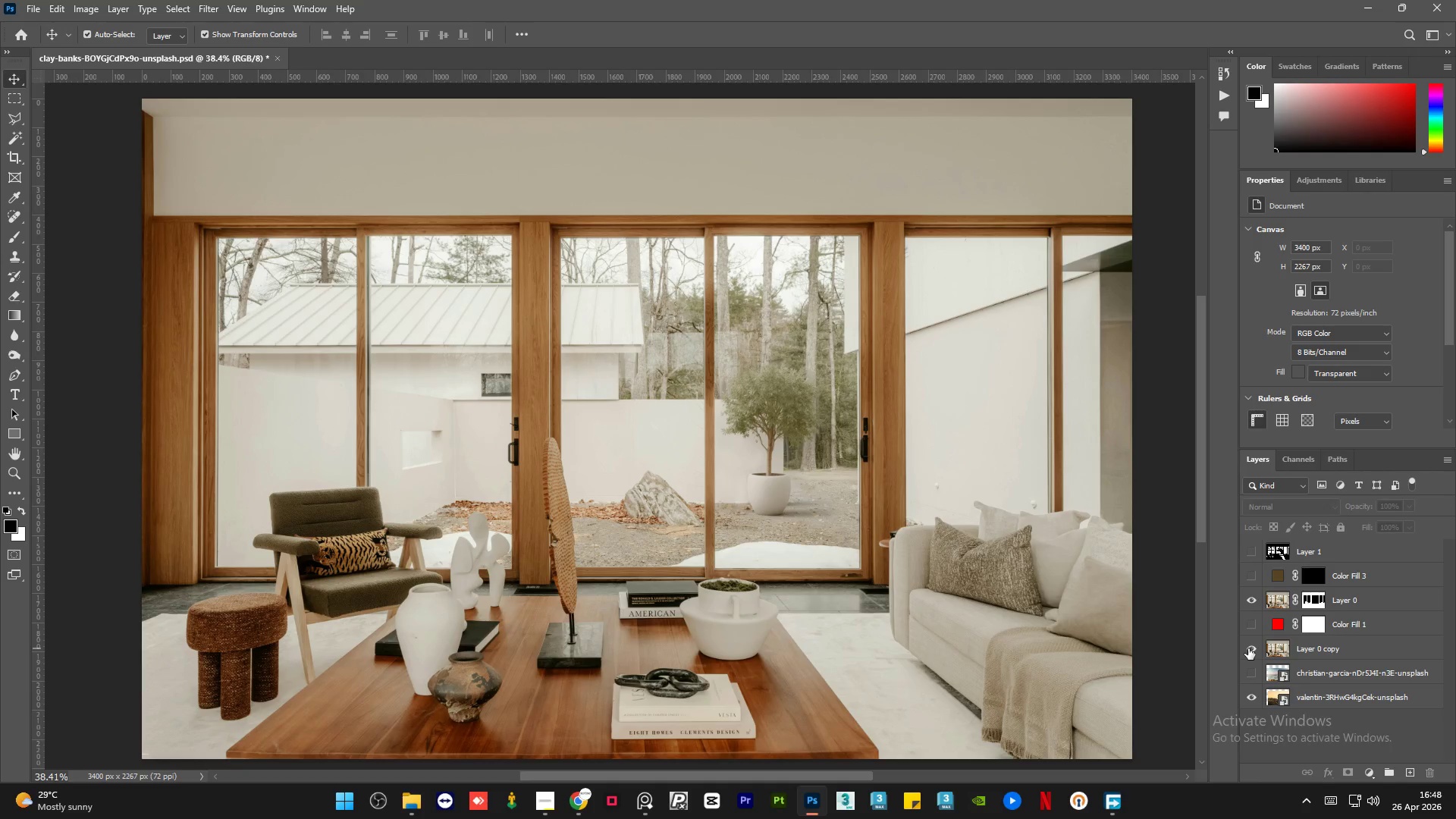 
left_click([1248, 648])
 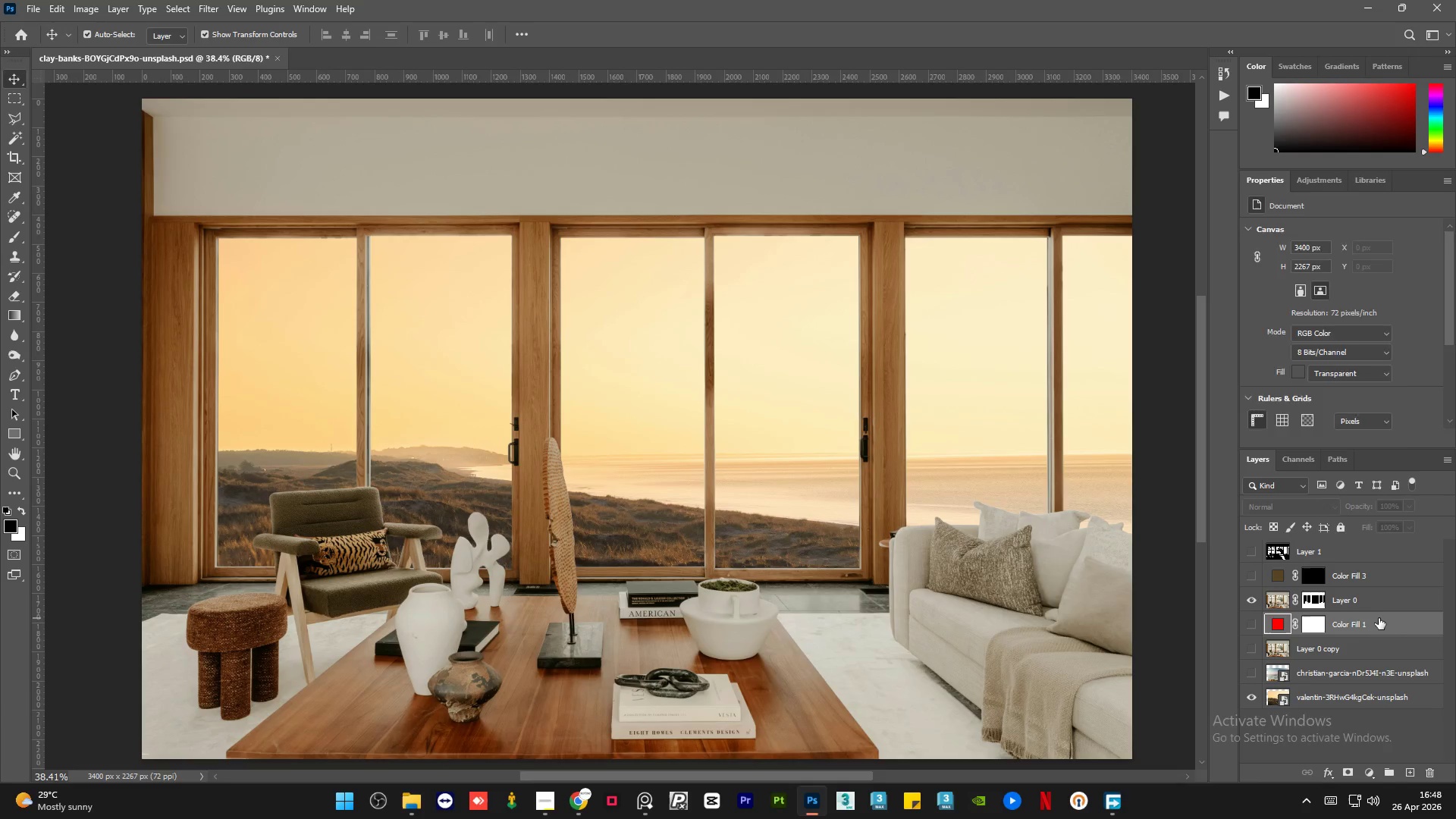 
right_click([1386, 619])
 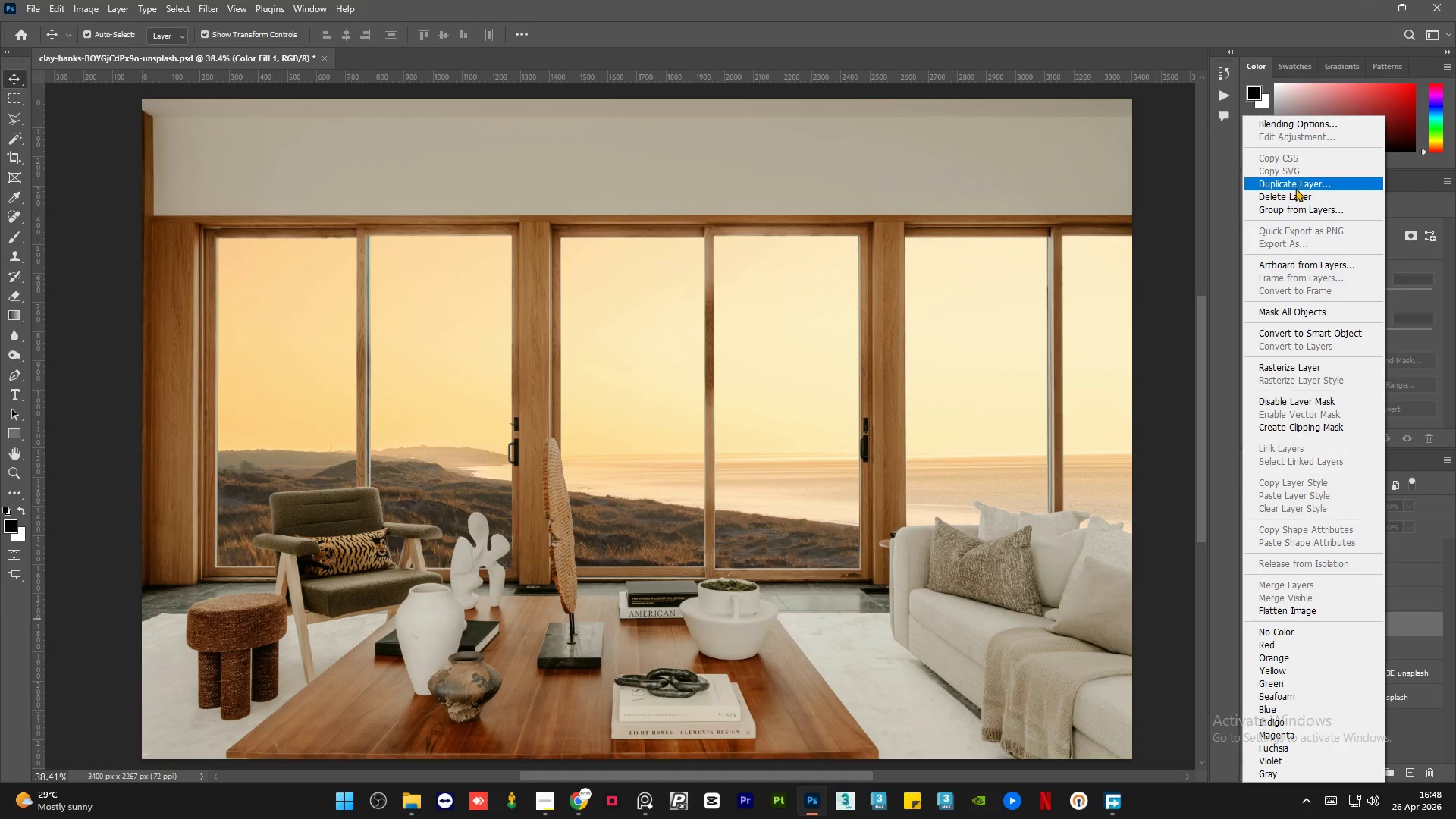 
left_click([1291, 194])
 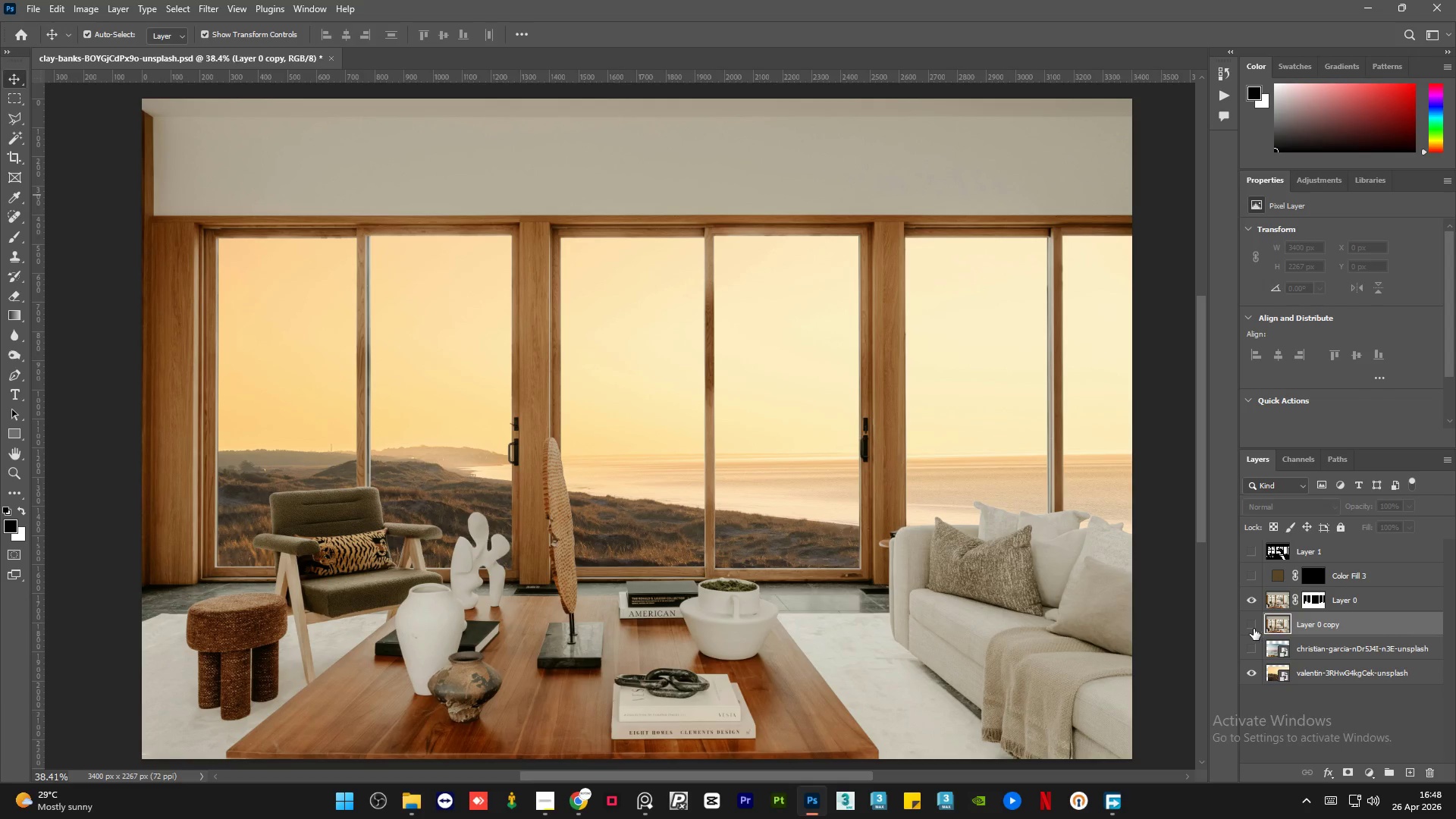 
left_click([1254, 629])
 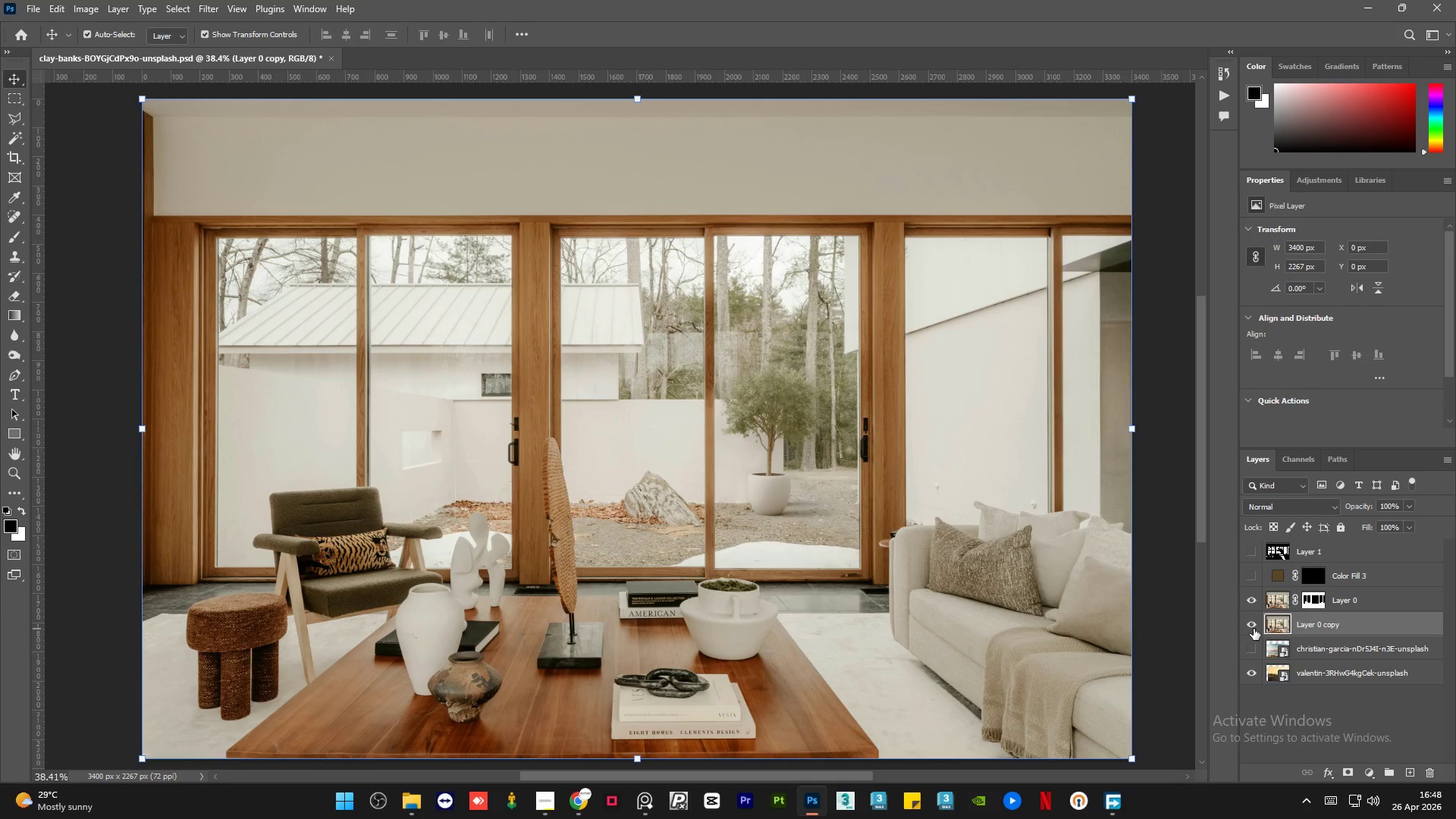 
left_click([1254, 629])
 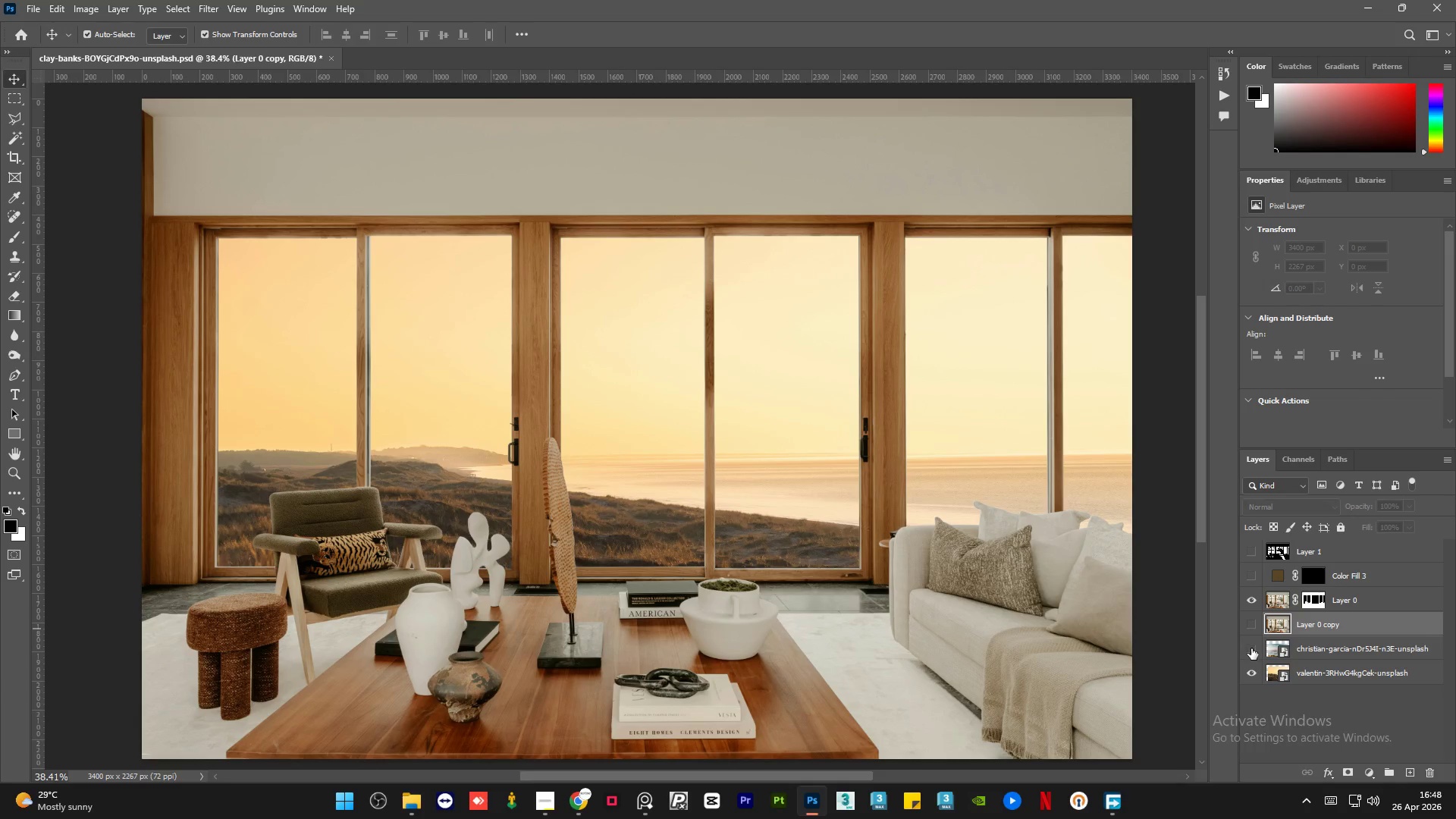 
left_click([1251, 648])
 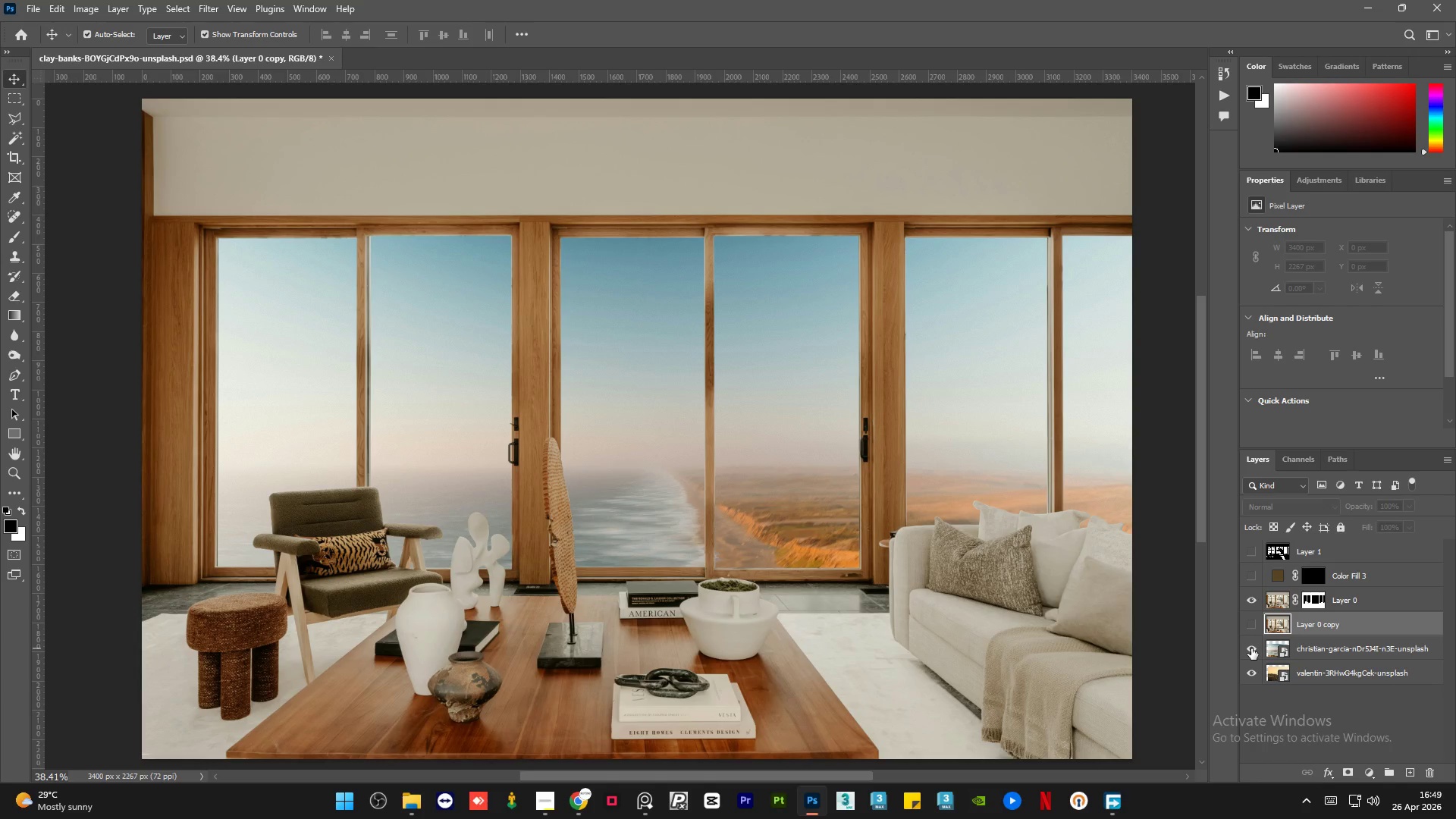 
left_click([1361, 650])
 